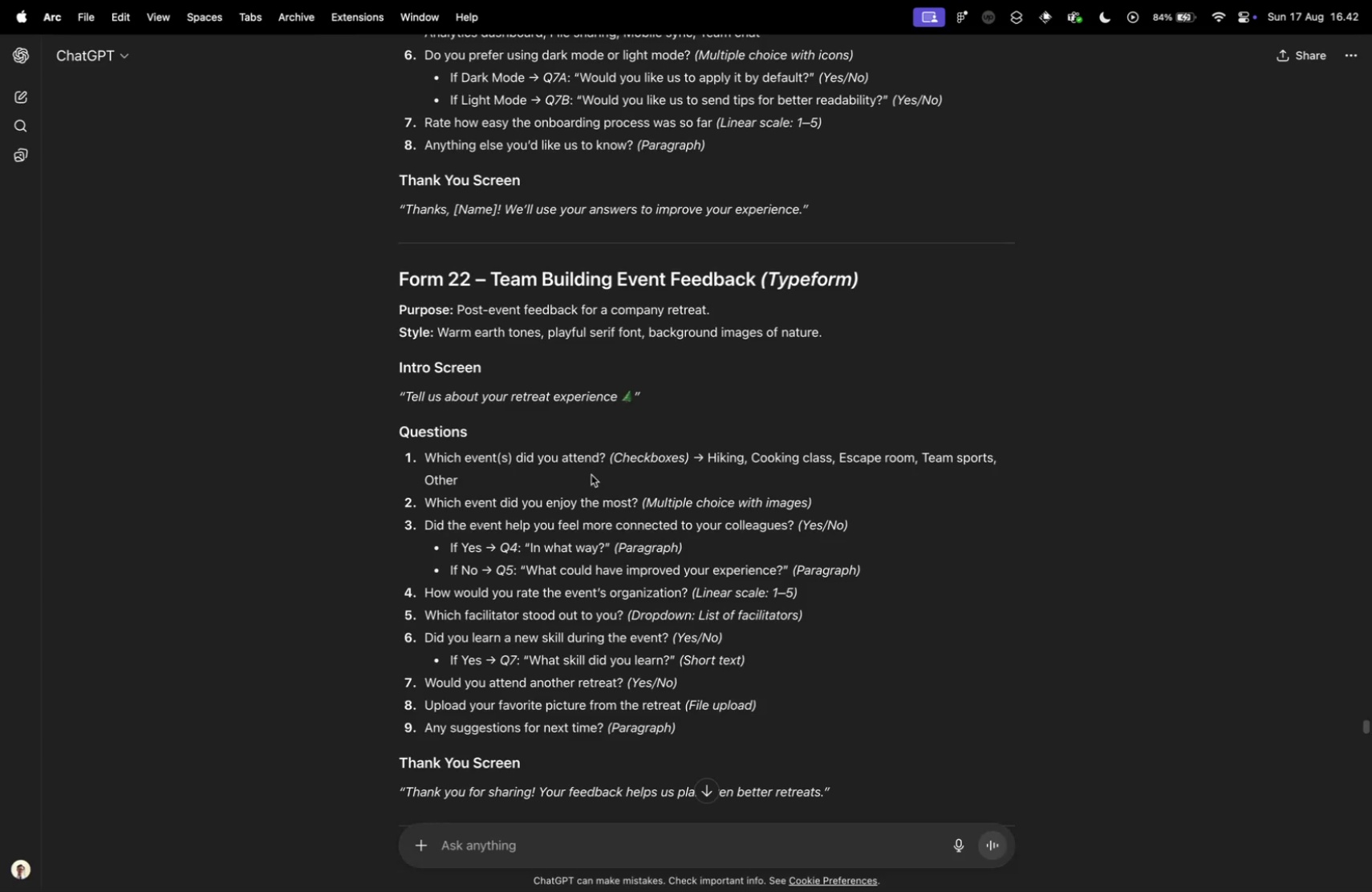 
scroll: coordinate [588, 474], scroll_direction: up, amount: 14.0
 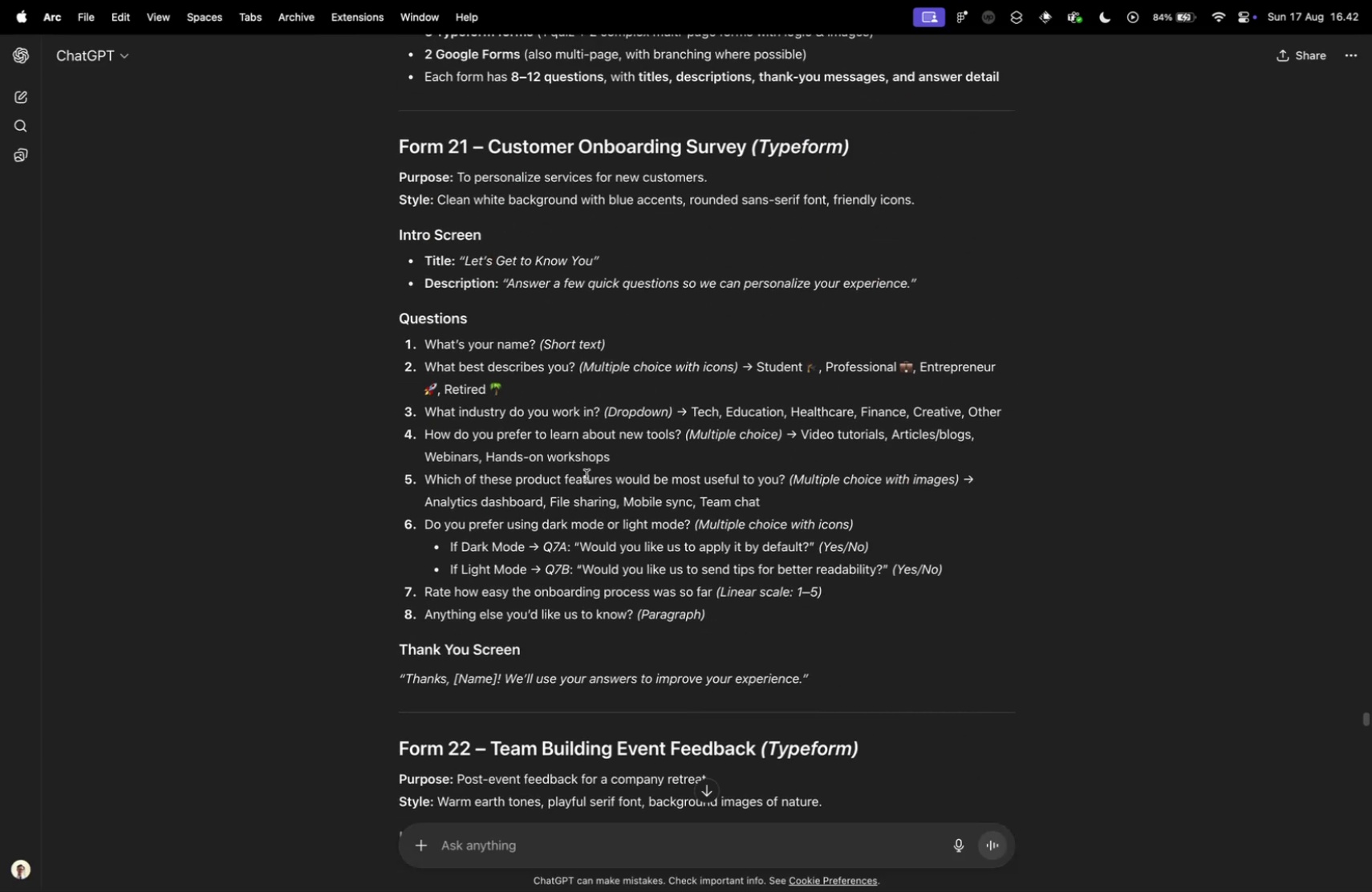 
key(Control+ControlLeft)
 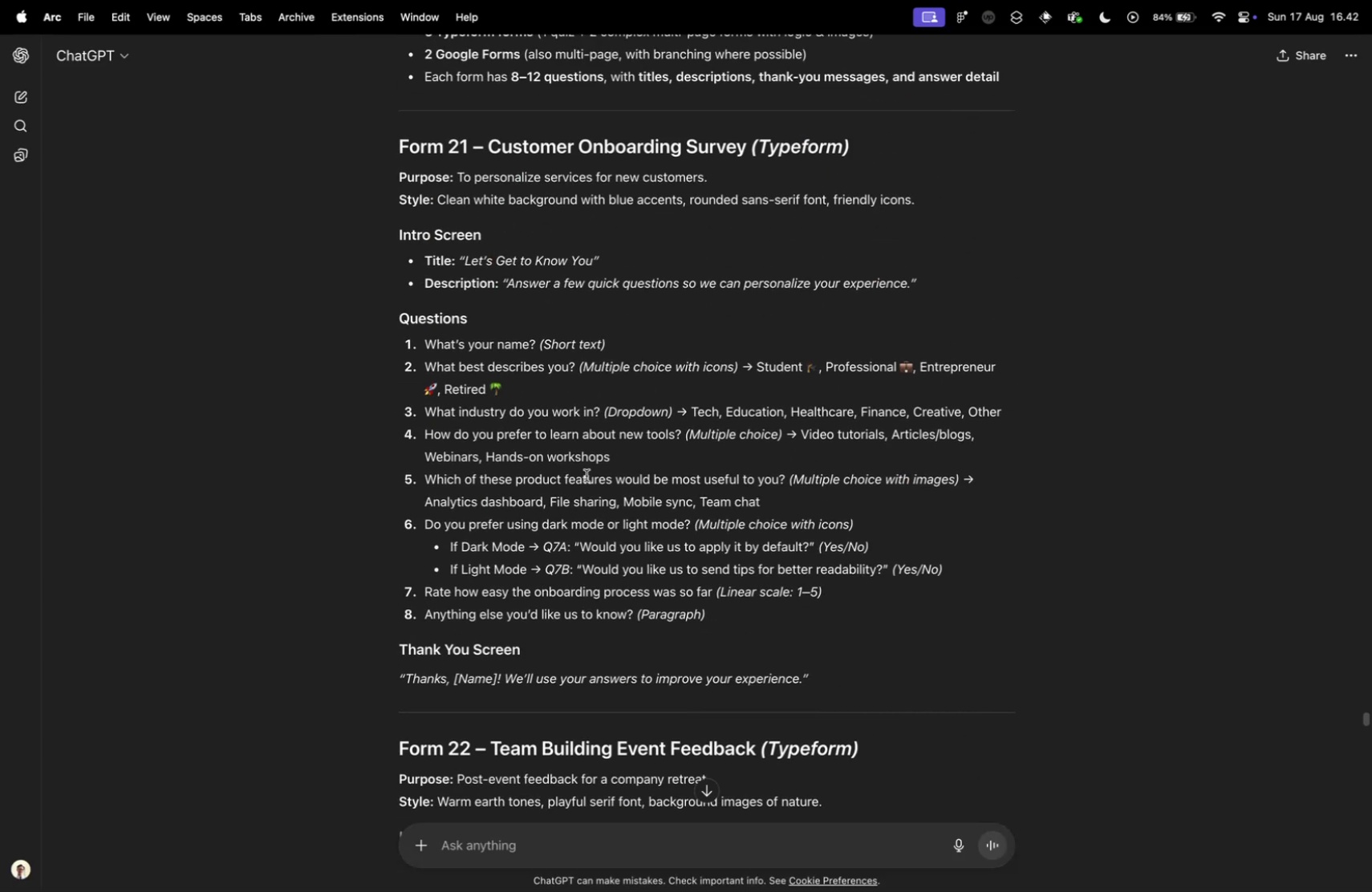 
key(Control+Tab)
 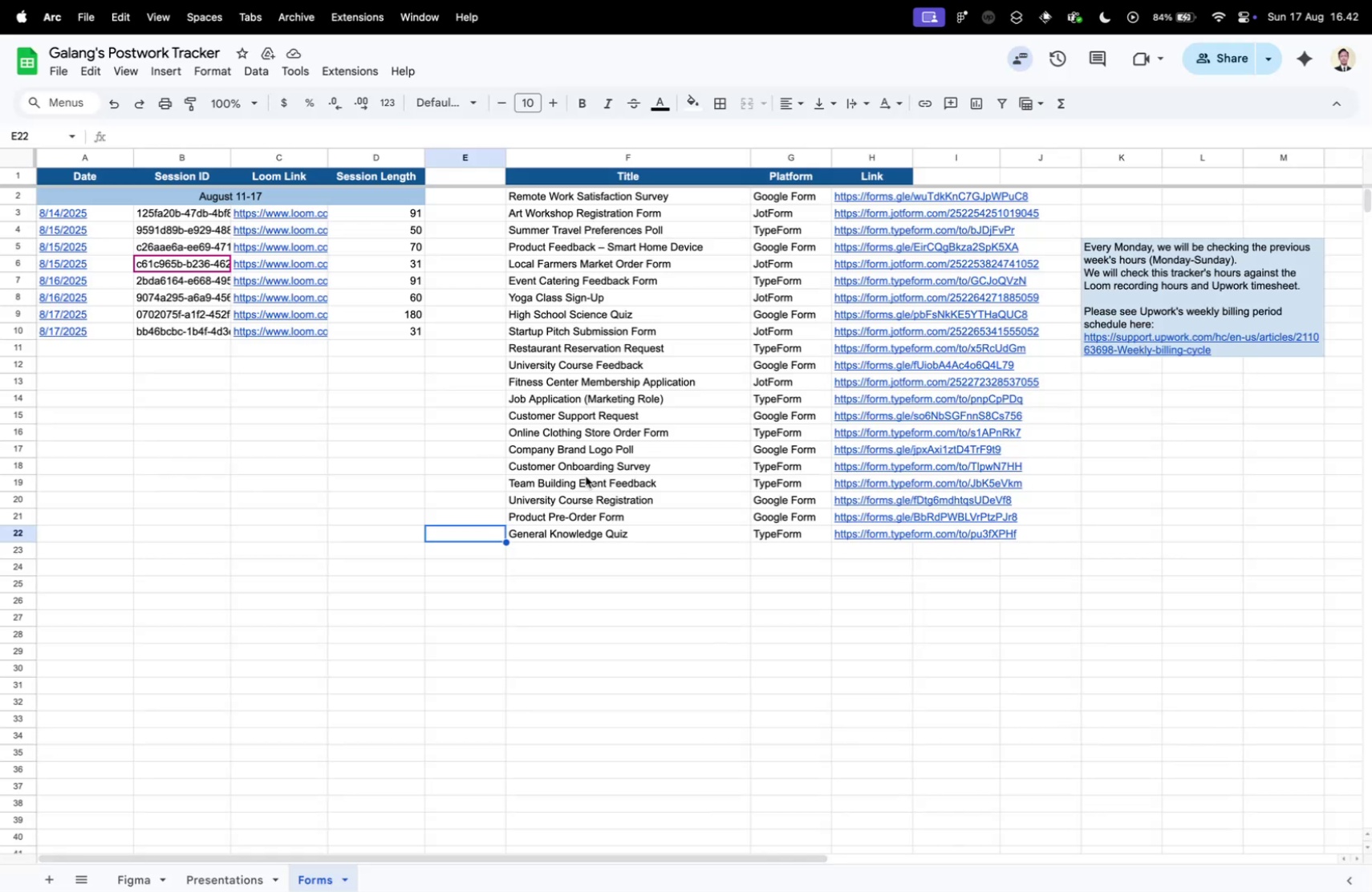 
key(Control+ControlLeft)
 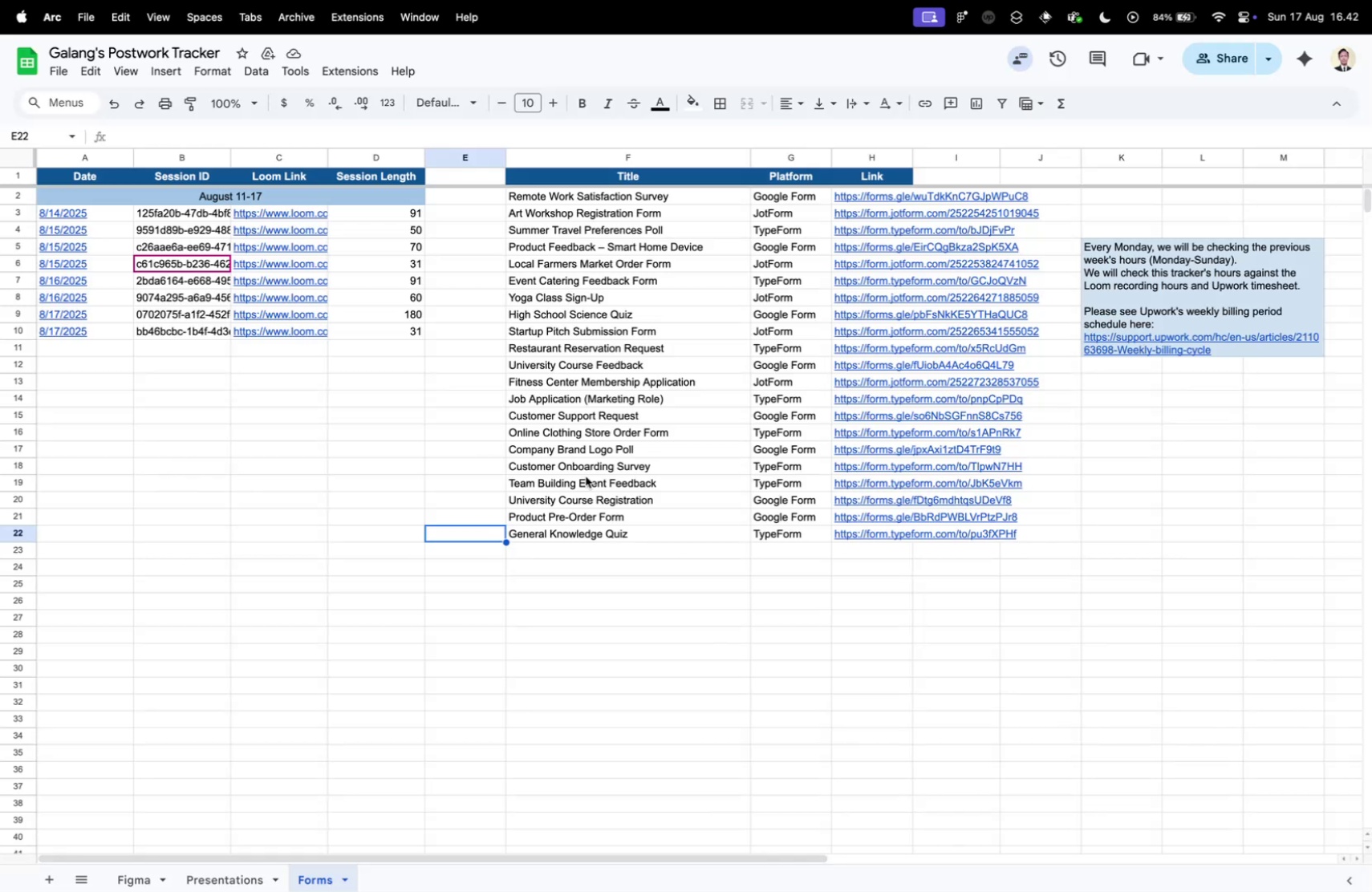 
key(Control+Tab)
 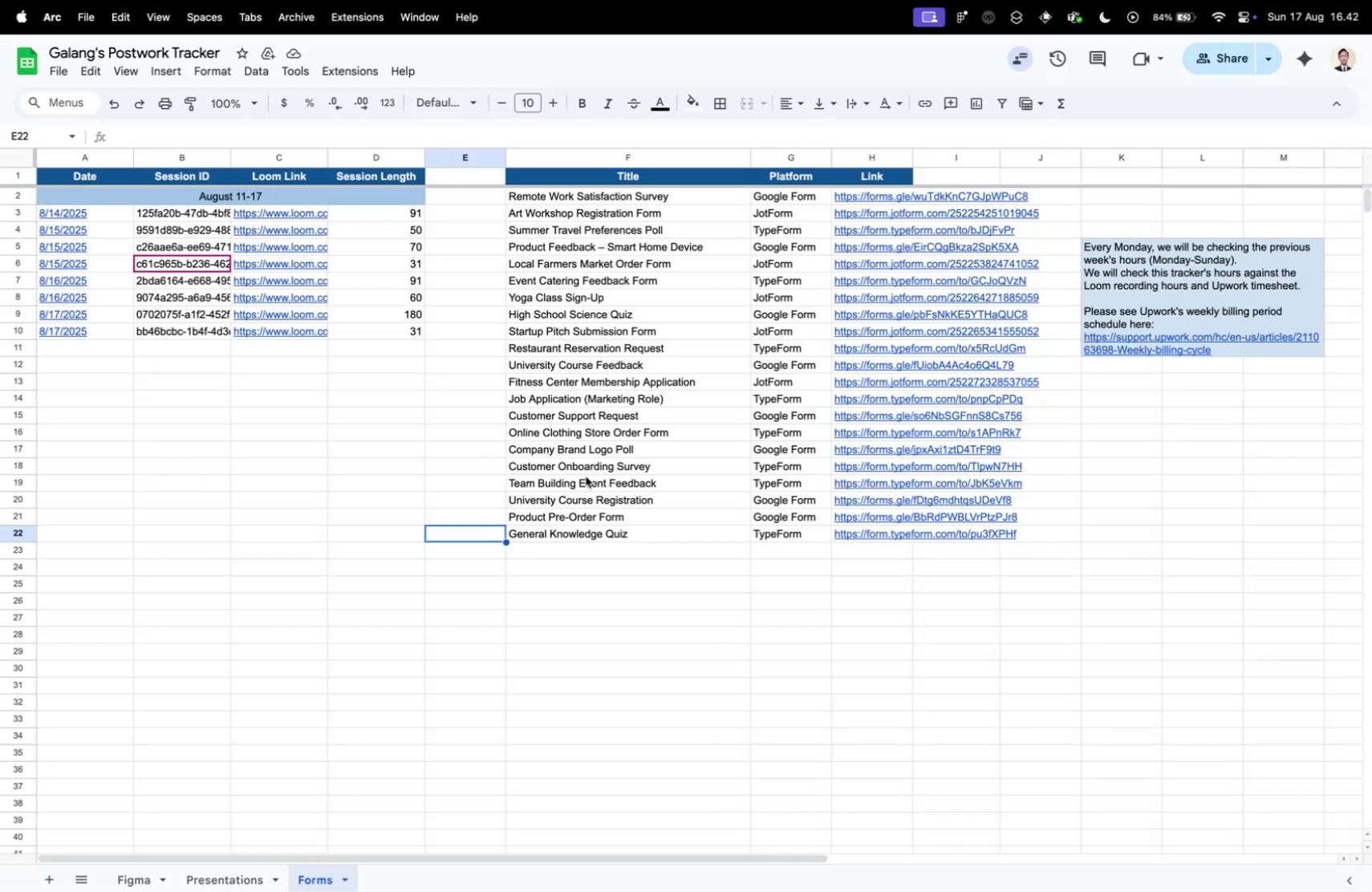 
scroll: coordinate [573, 481], scroll_direction: down, amount: 253.0
 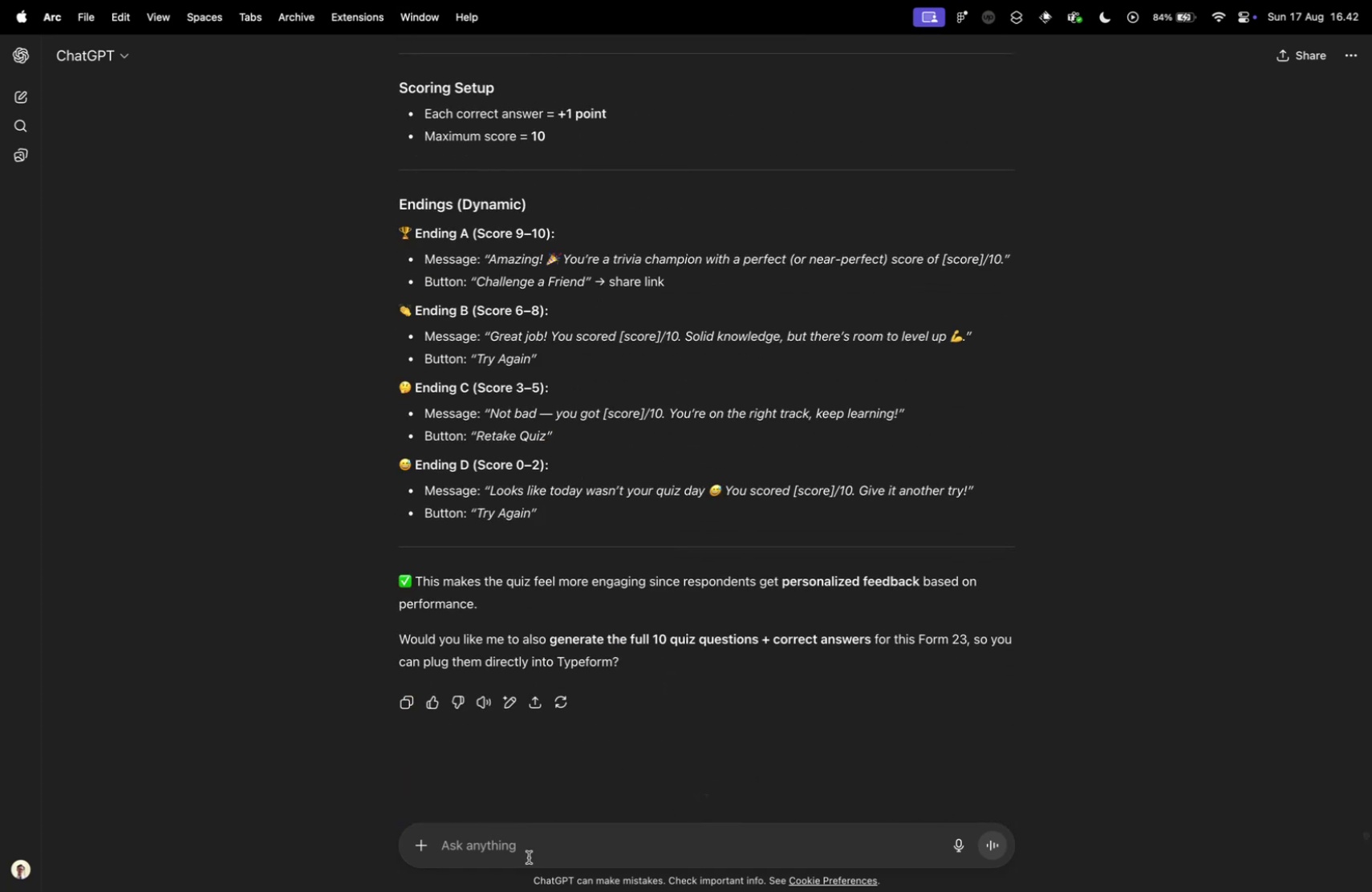 
left_click([527, 855])
 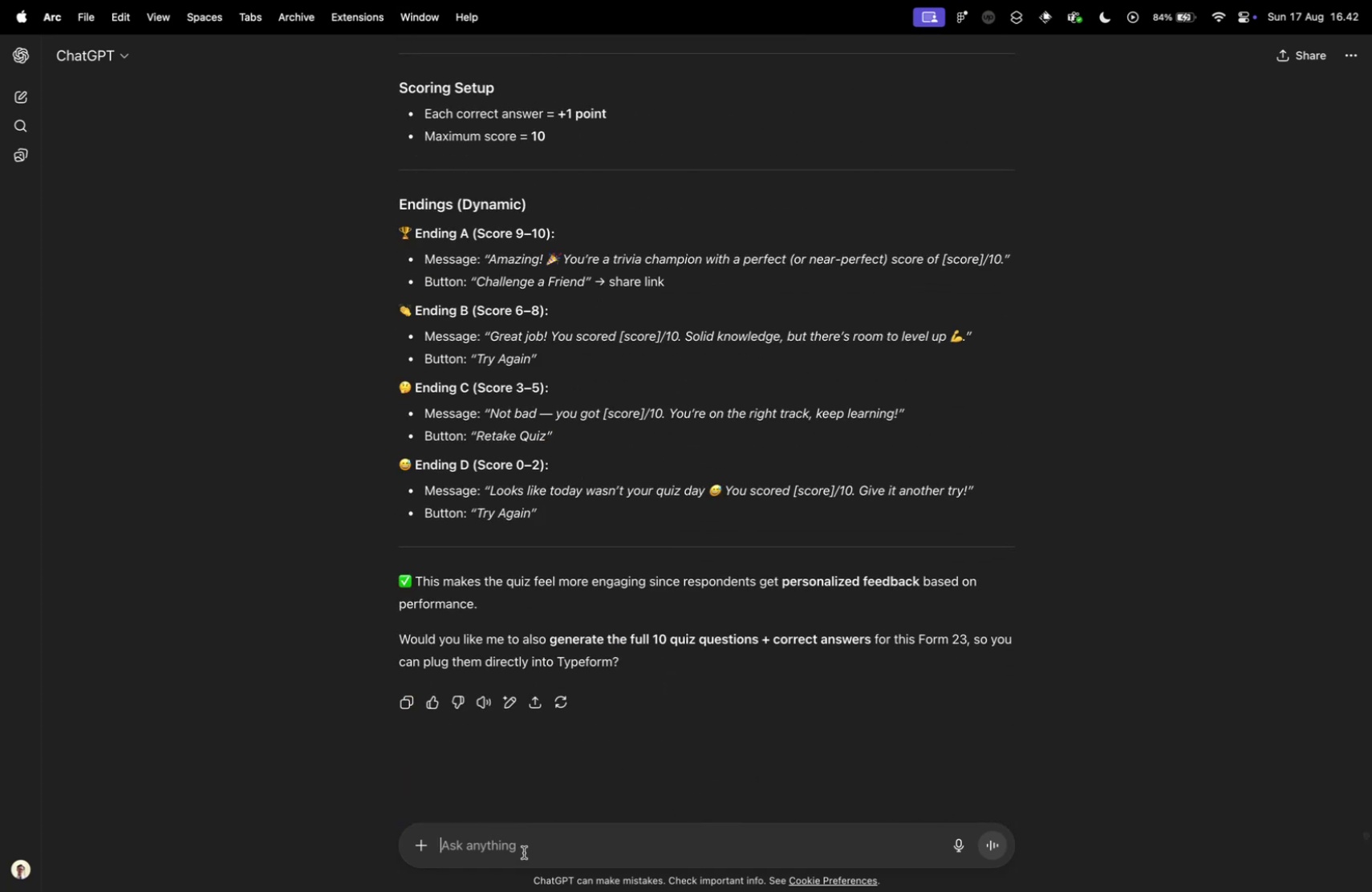 
type(chat, generate next batch )
key(Backspace)
type(, mix w)
key(Backspace)
type(of google andf )
key(Backspace)
key(Backspace)
type( typeform, with cv)
key(Backspace)
key(Backspace)
type(variety of form, more unieu)
key(Backspace)
key(Backspace)
type(que than th)
key(Backspace)
key(Backspace)
type(previous batch)
 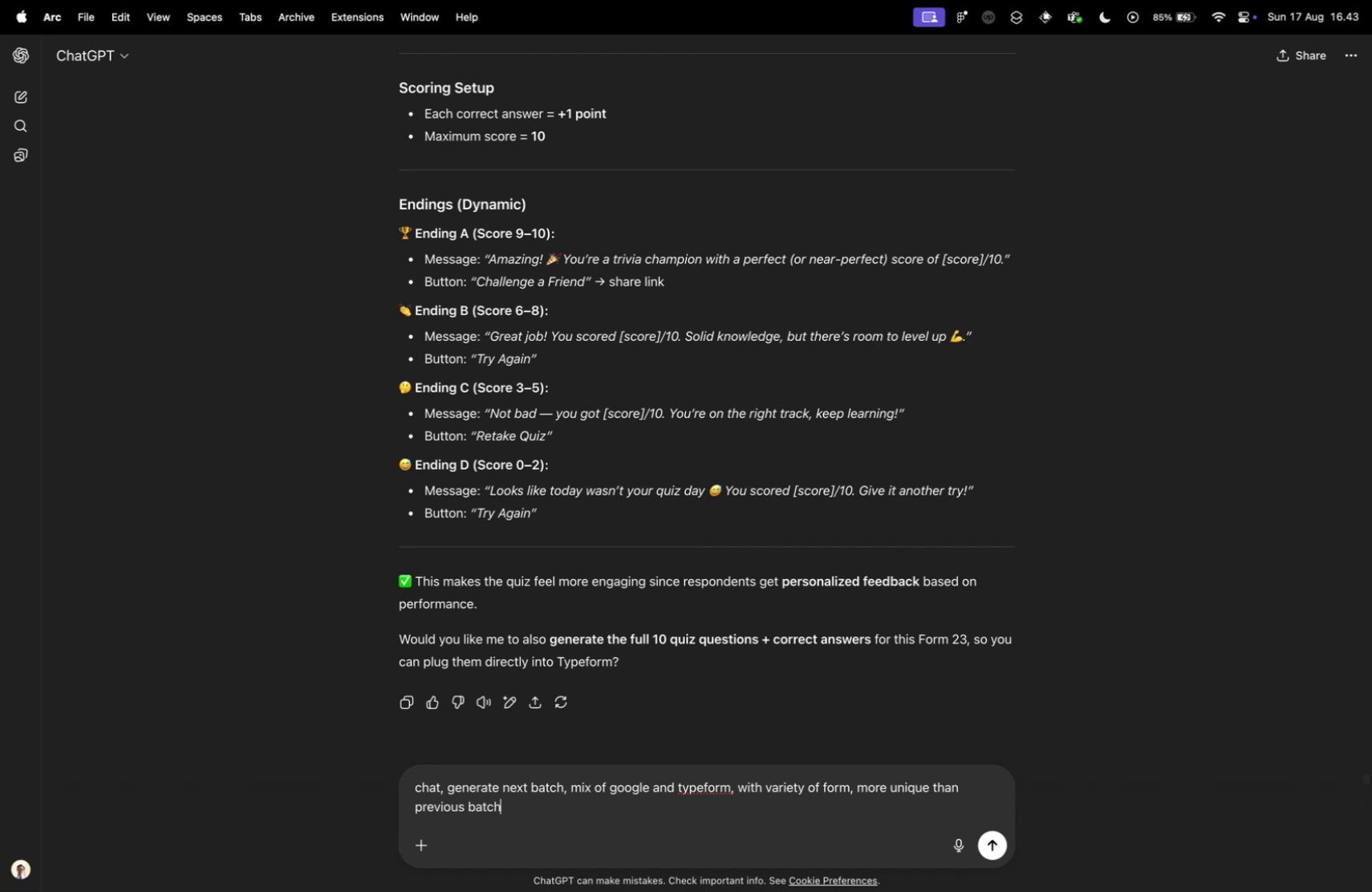 
type( if you can)
 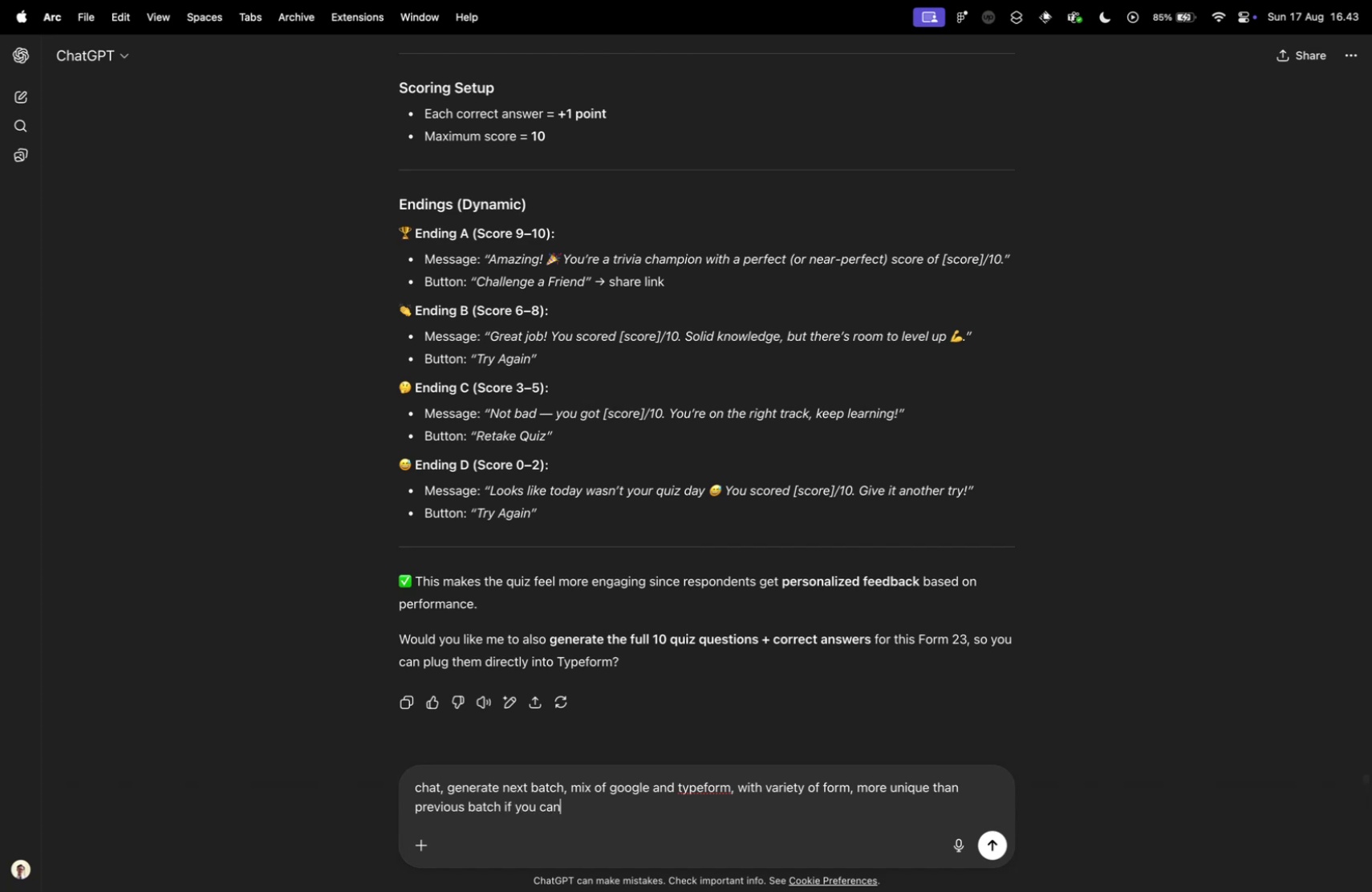 
key(Enter)
 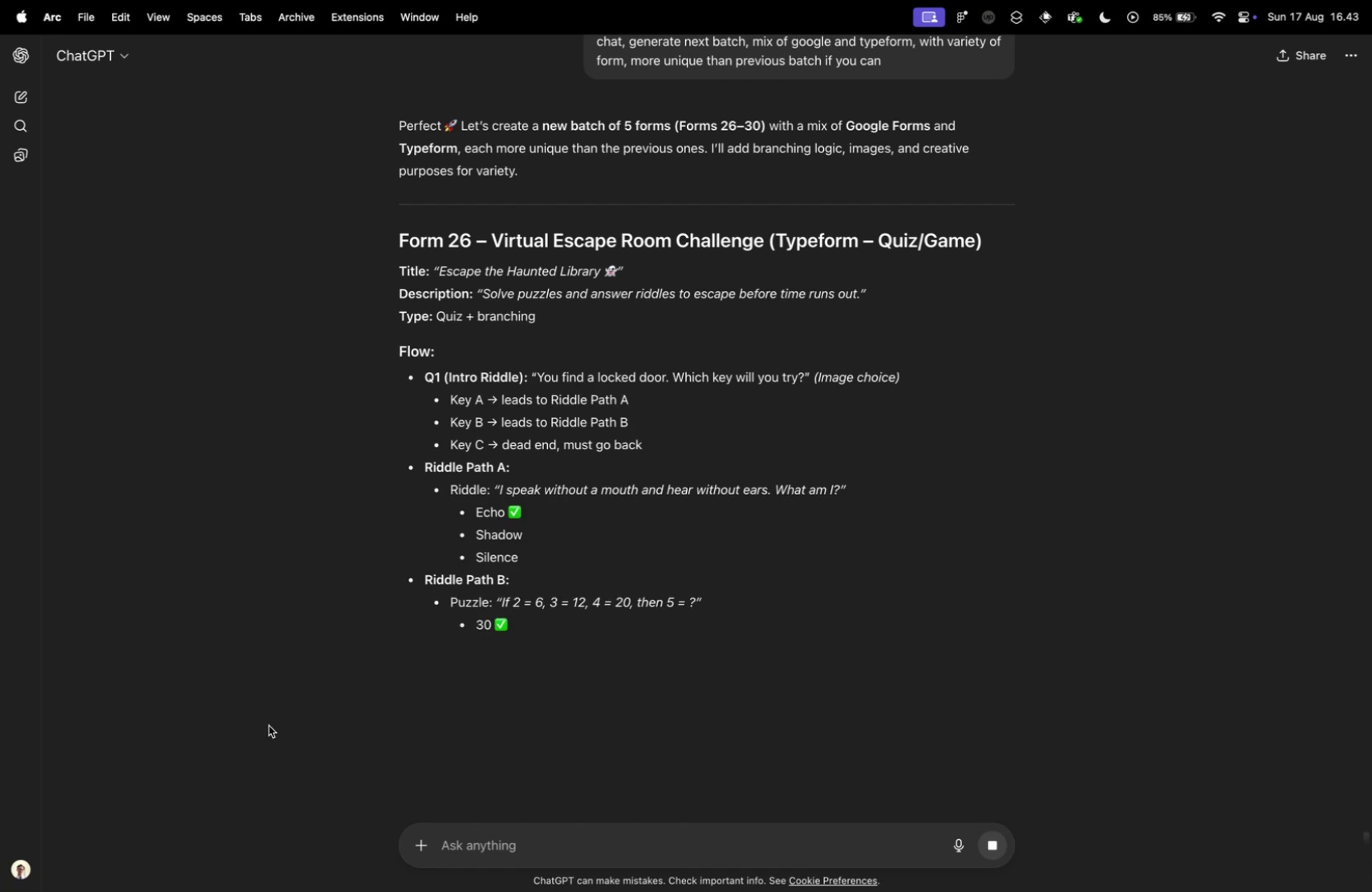 
wait(7.92)
 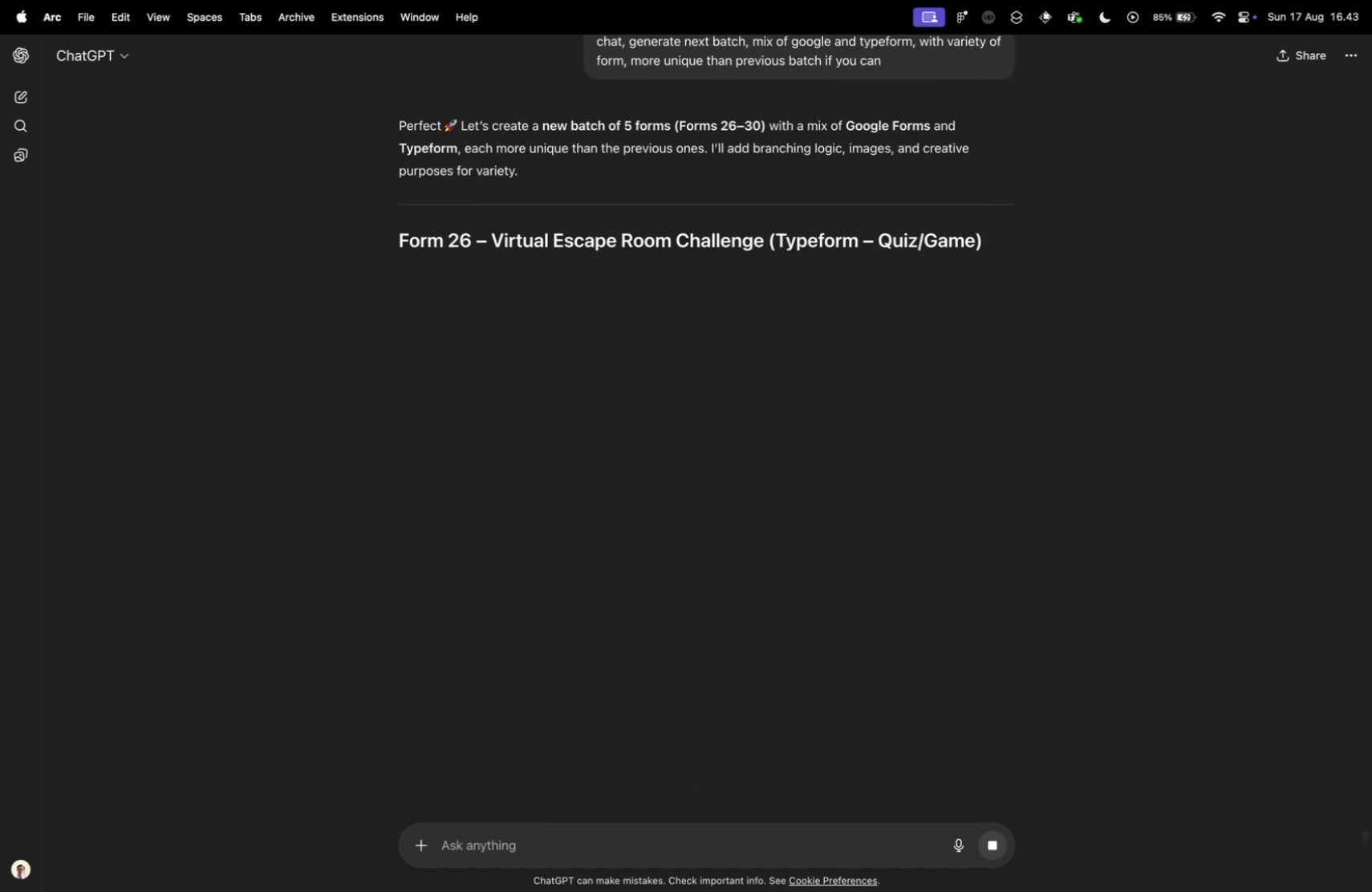 
scroll: coordinate [464, 464], scroll_direction: down, amount: 2.0
 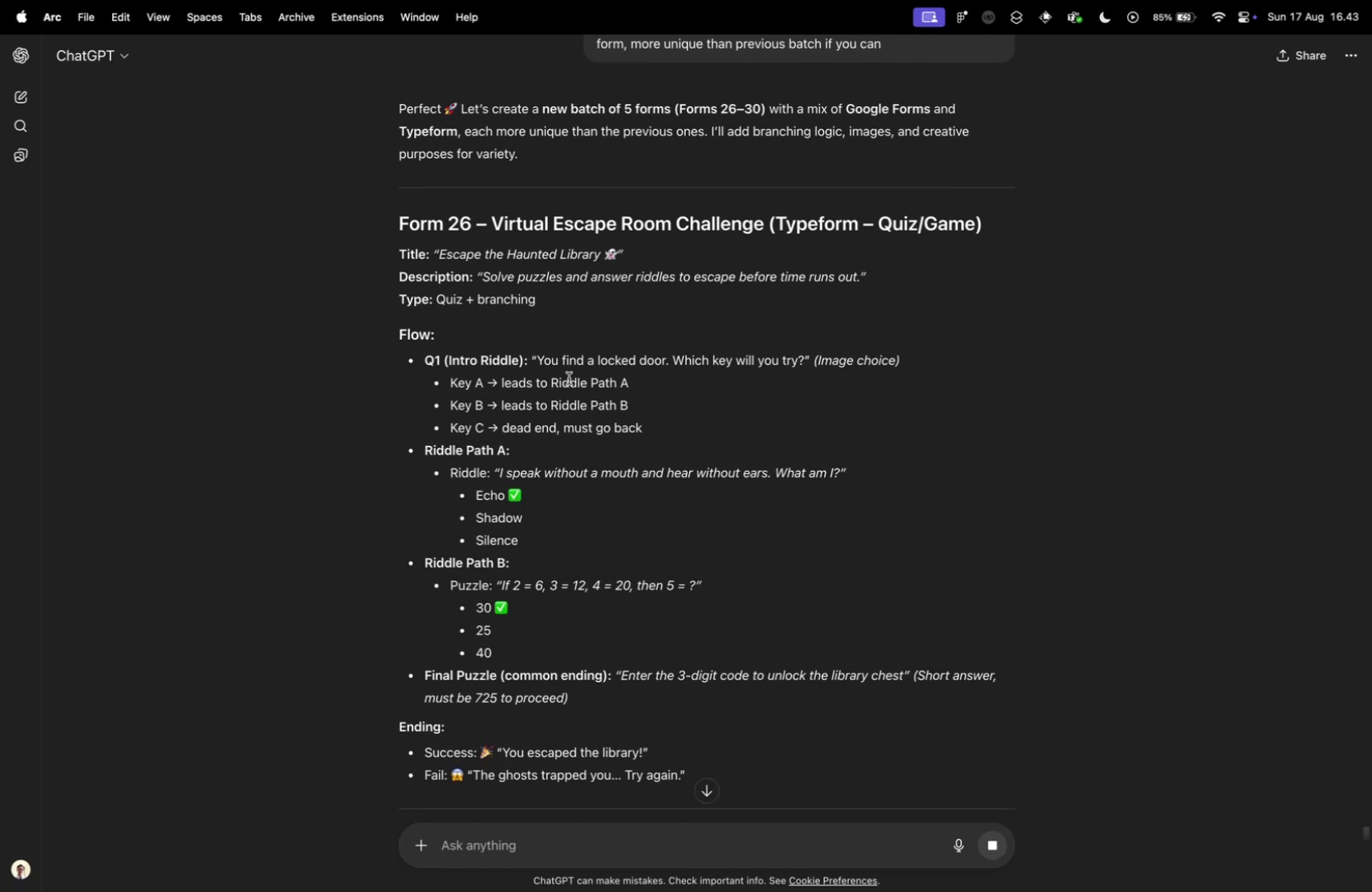 
left_click_drag(start_coordinate=[540, 361], to_coordinate=[704, 354])
 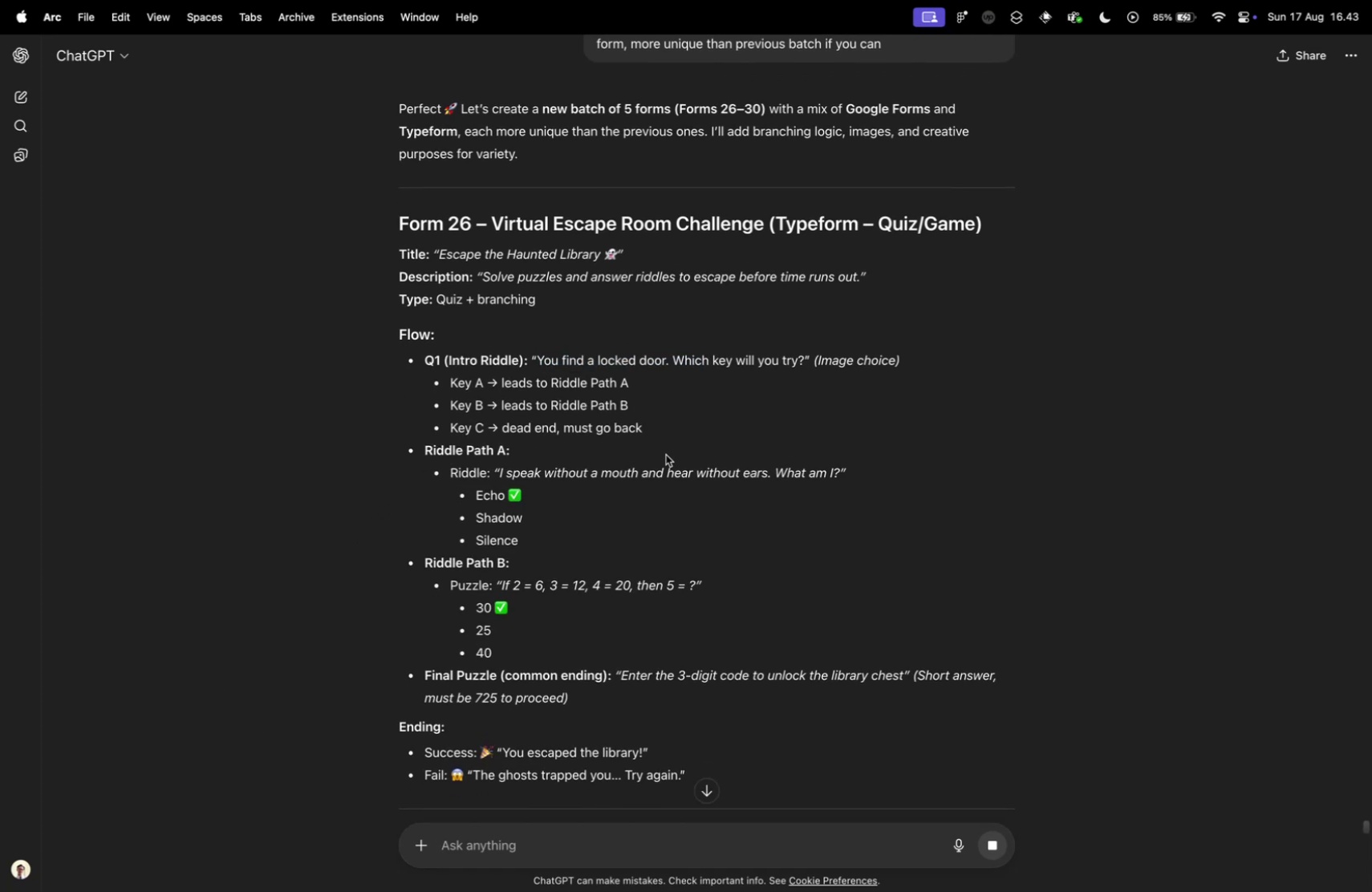 
scroll: coordinate [665, 465], scroll_direction: down, amount: 5.0
 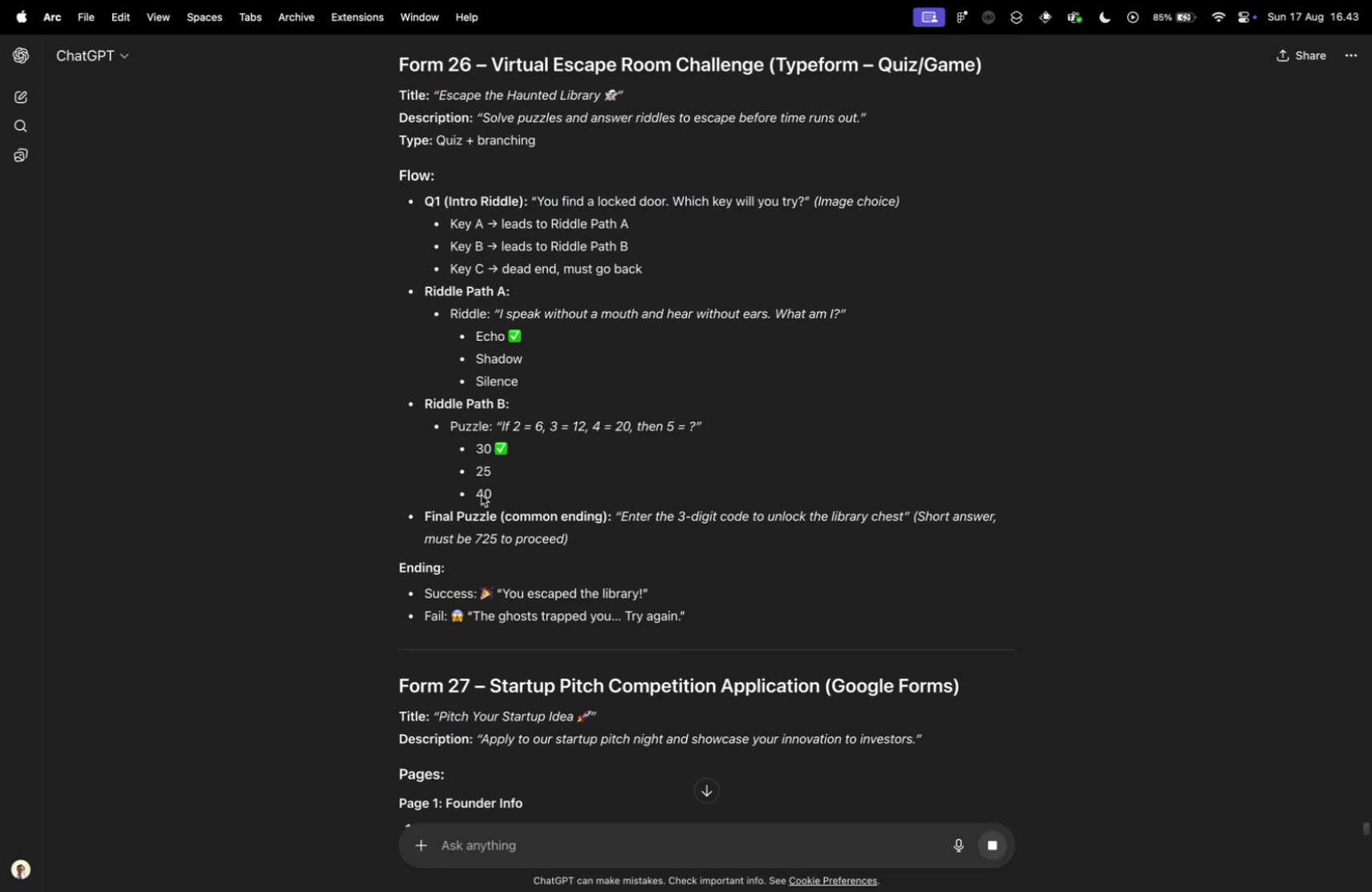 
scroll: coordinate [519, 553], scroll_direction: up, amount: 12.0
 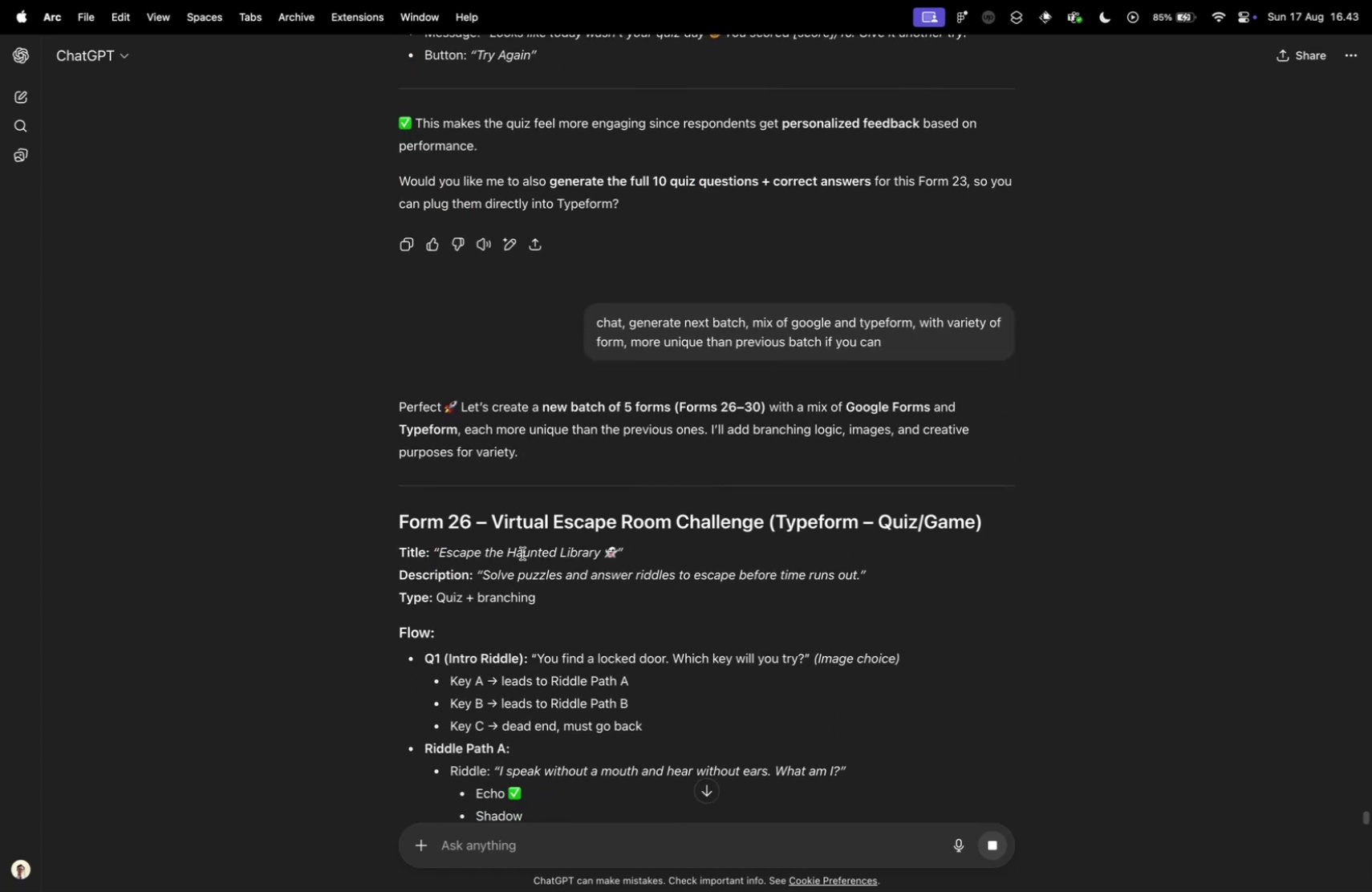 
key(Control+ControlLeft)
 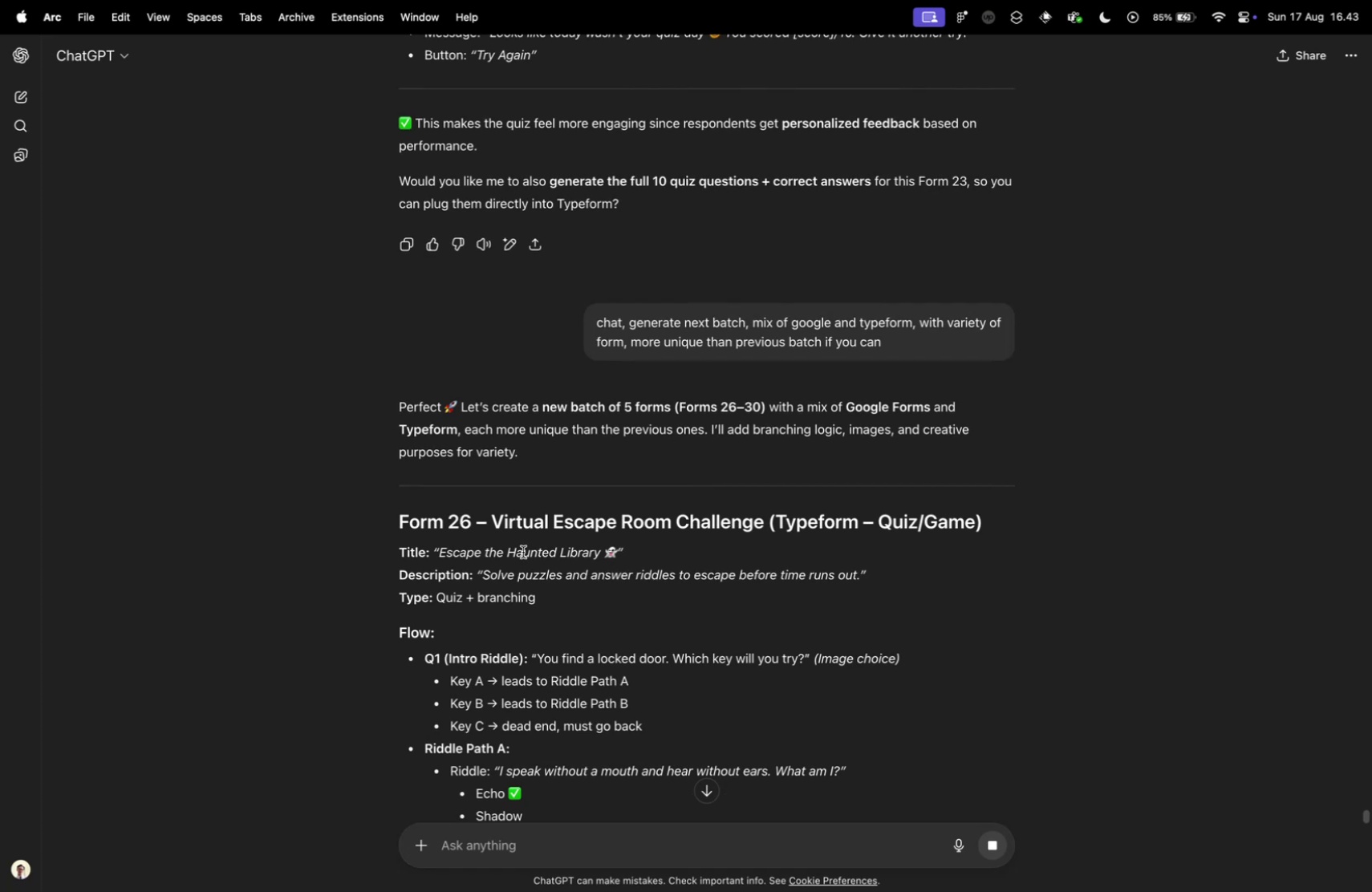 
key(Control+Tab)
 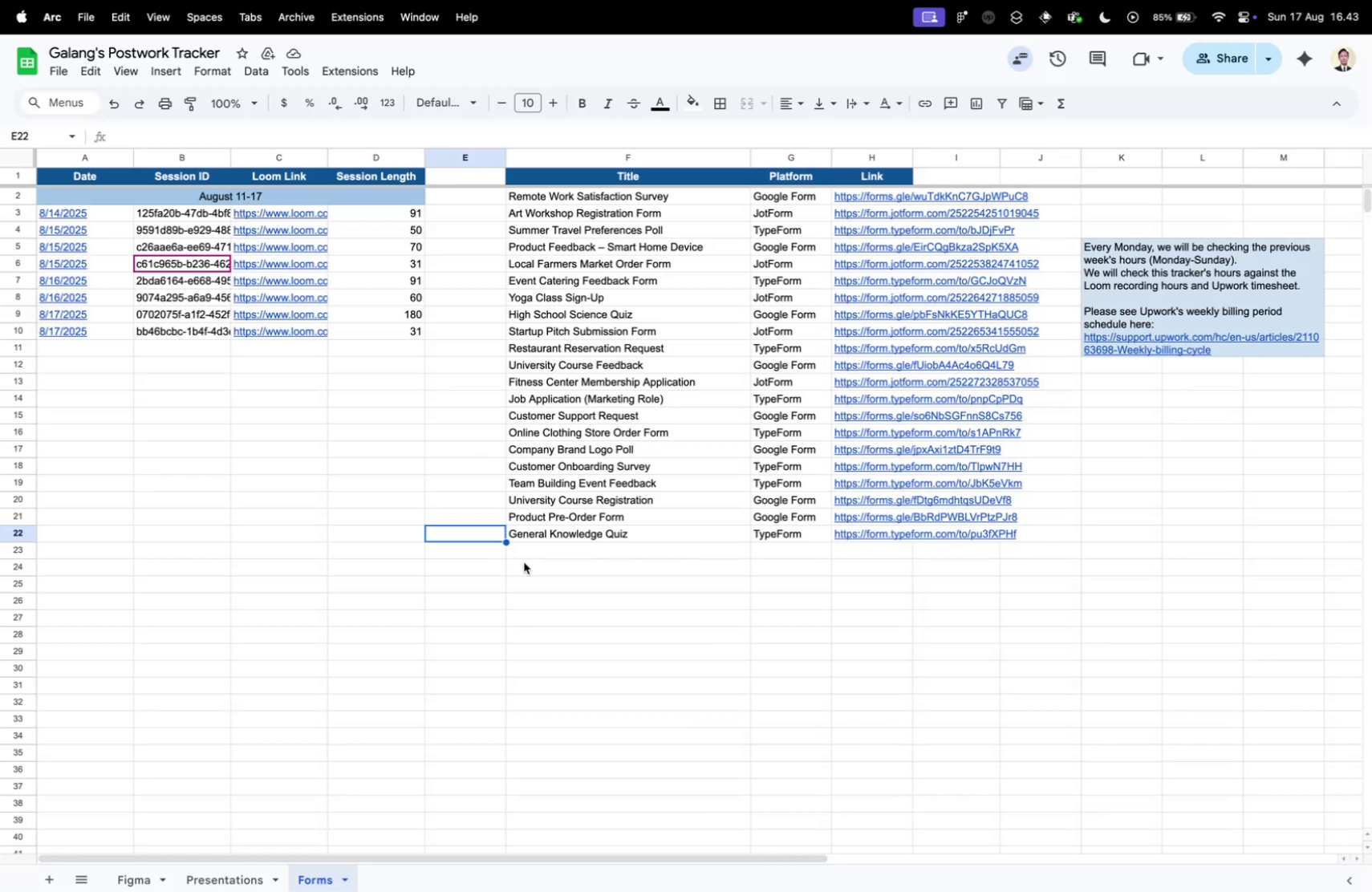 
left_click([658, 582])
 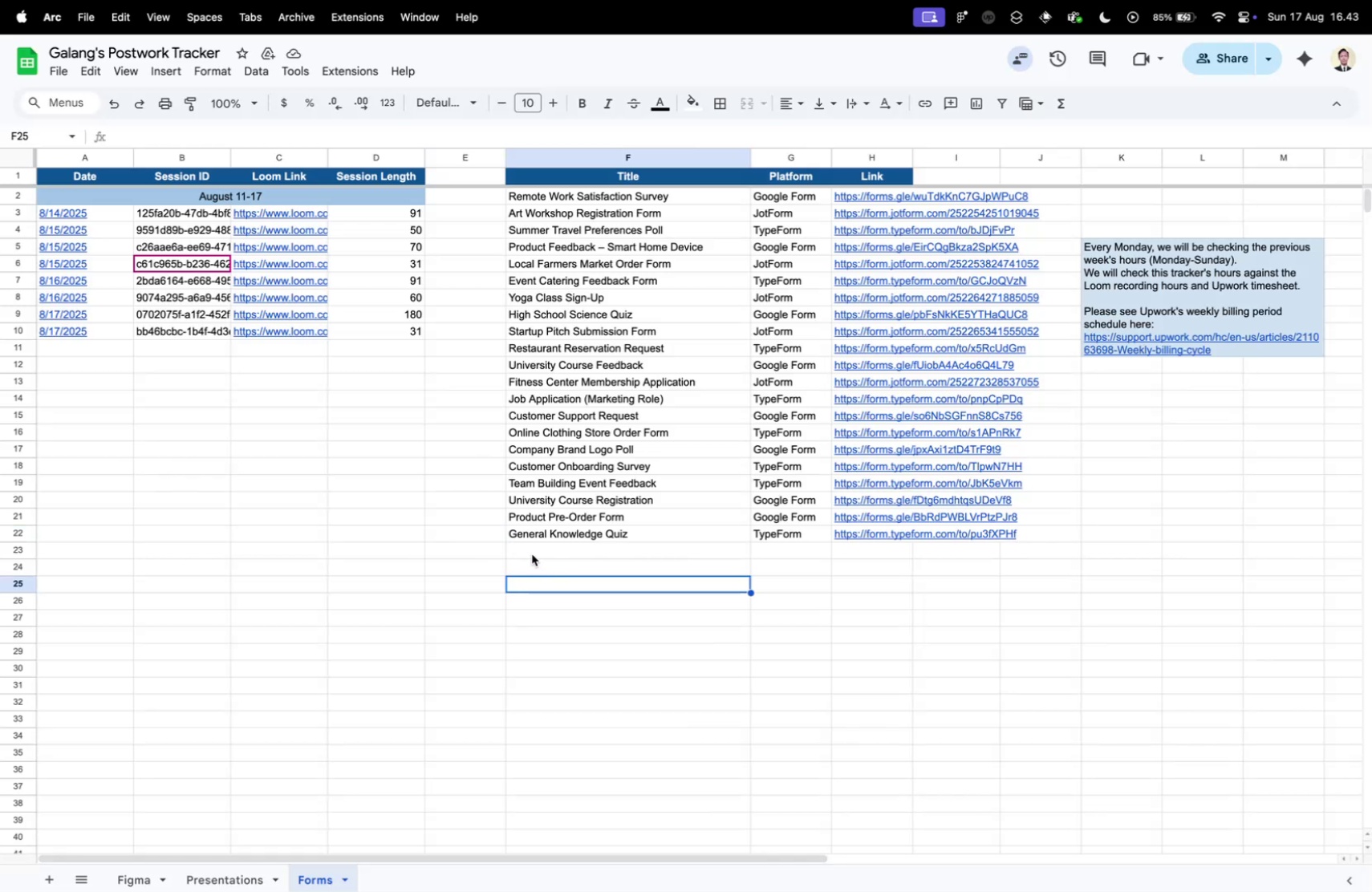 
left_click([532, 553])
 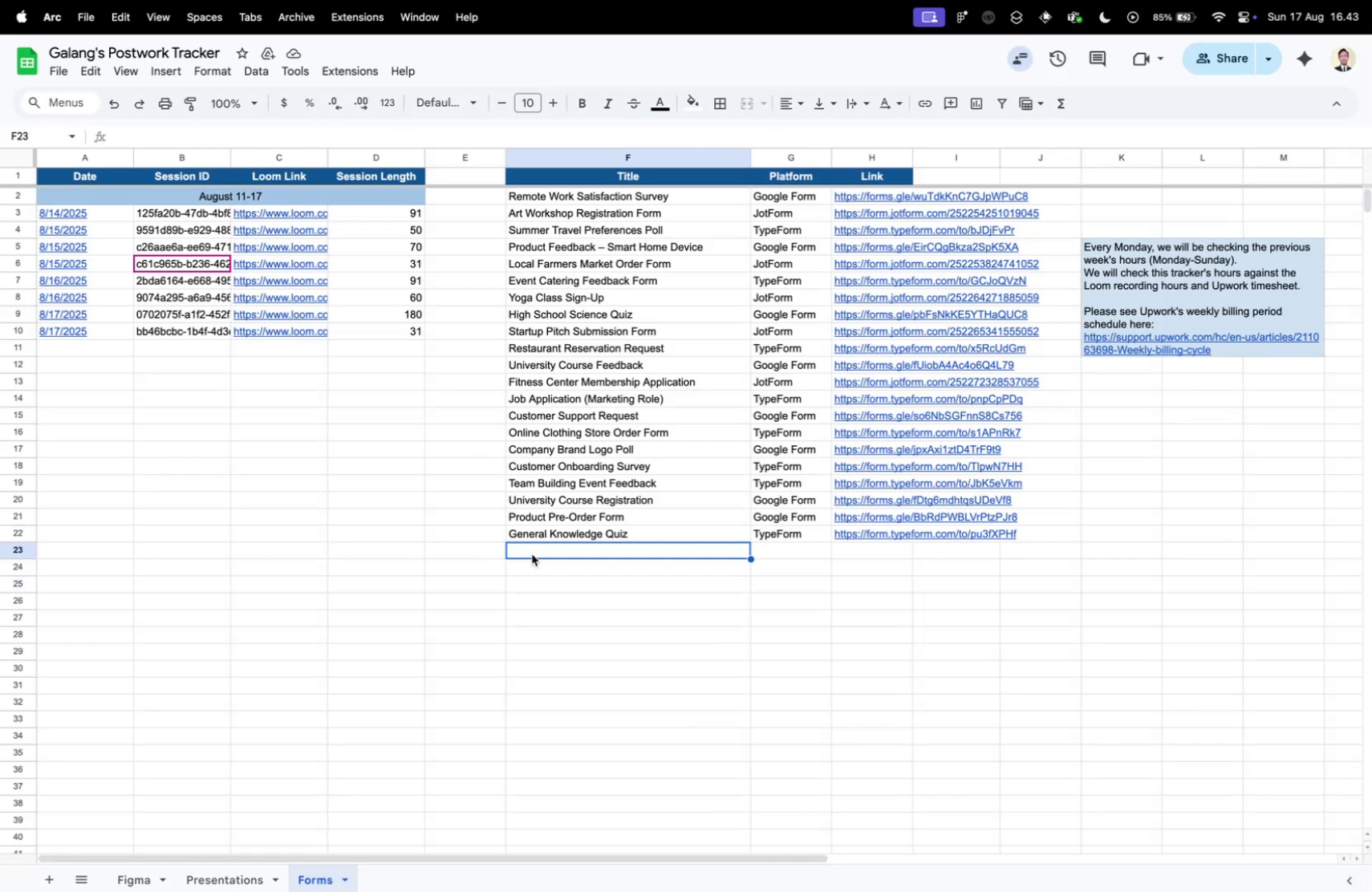 
key(Control+ControlLeft)
 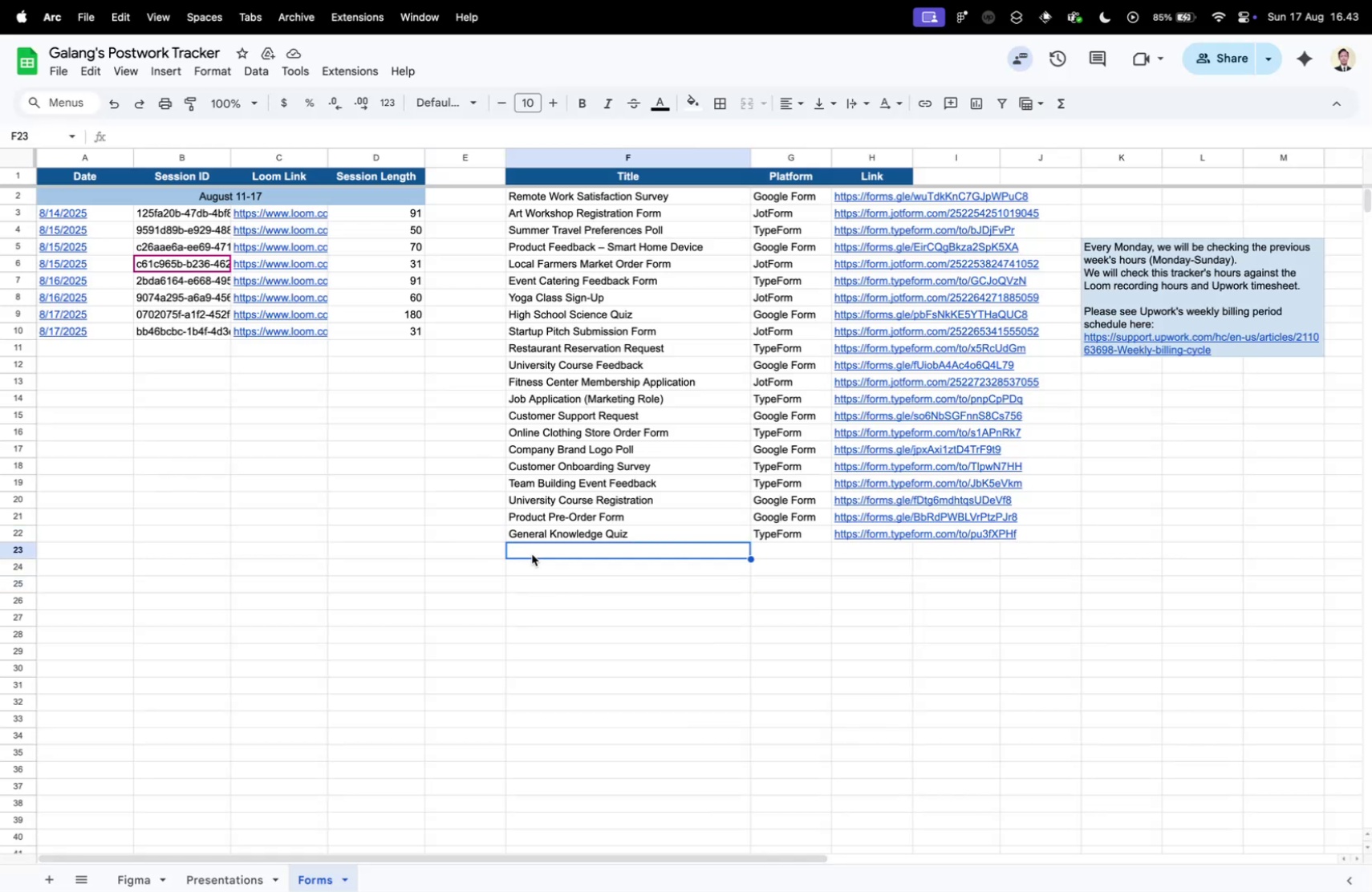 
key(Control+Tab)
 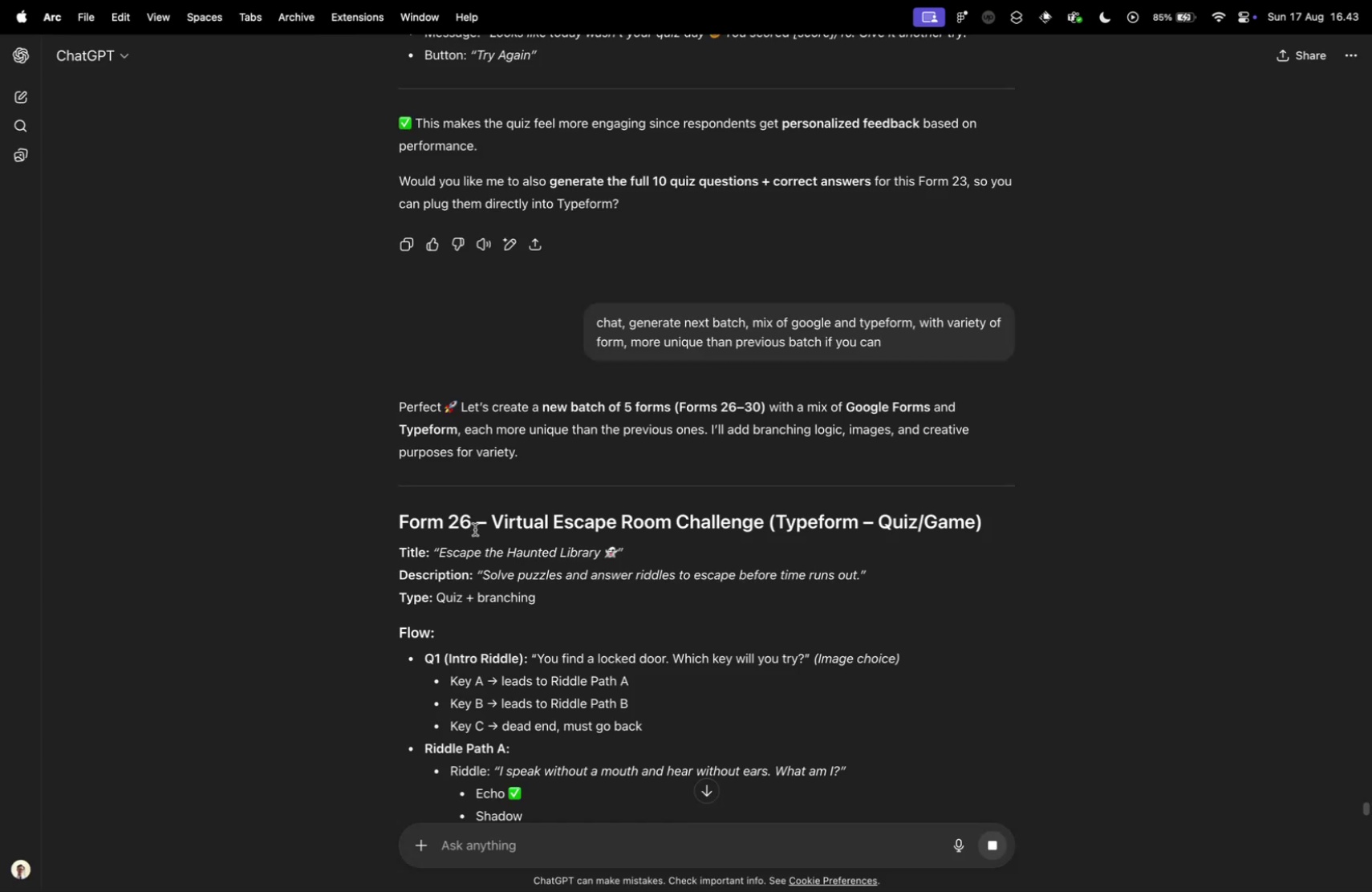 
key(Control+ControlLeft)
 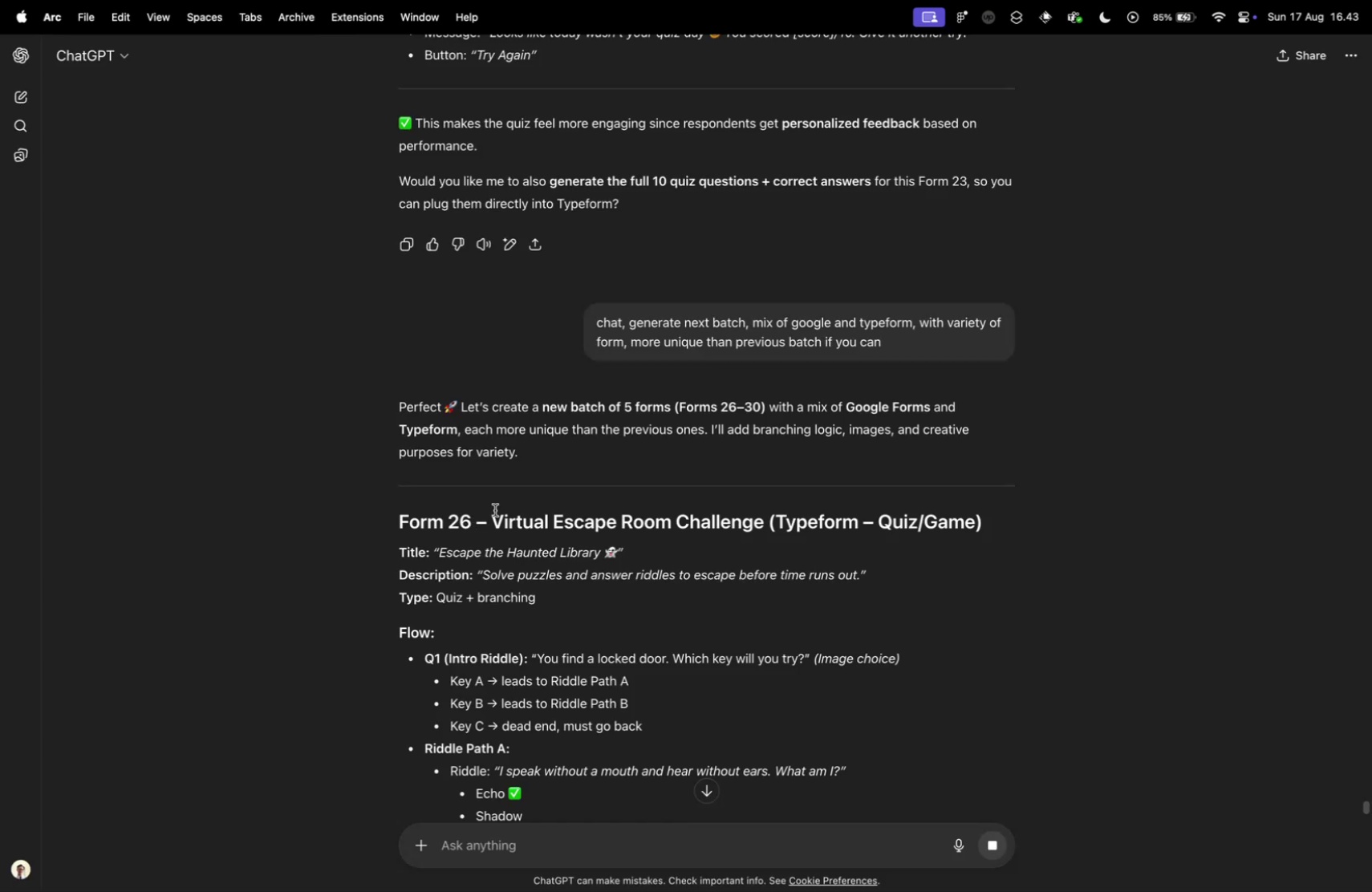 
key(Control+Tab)
 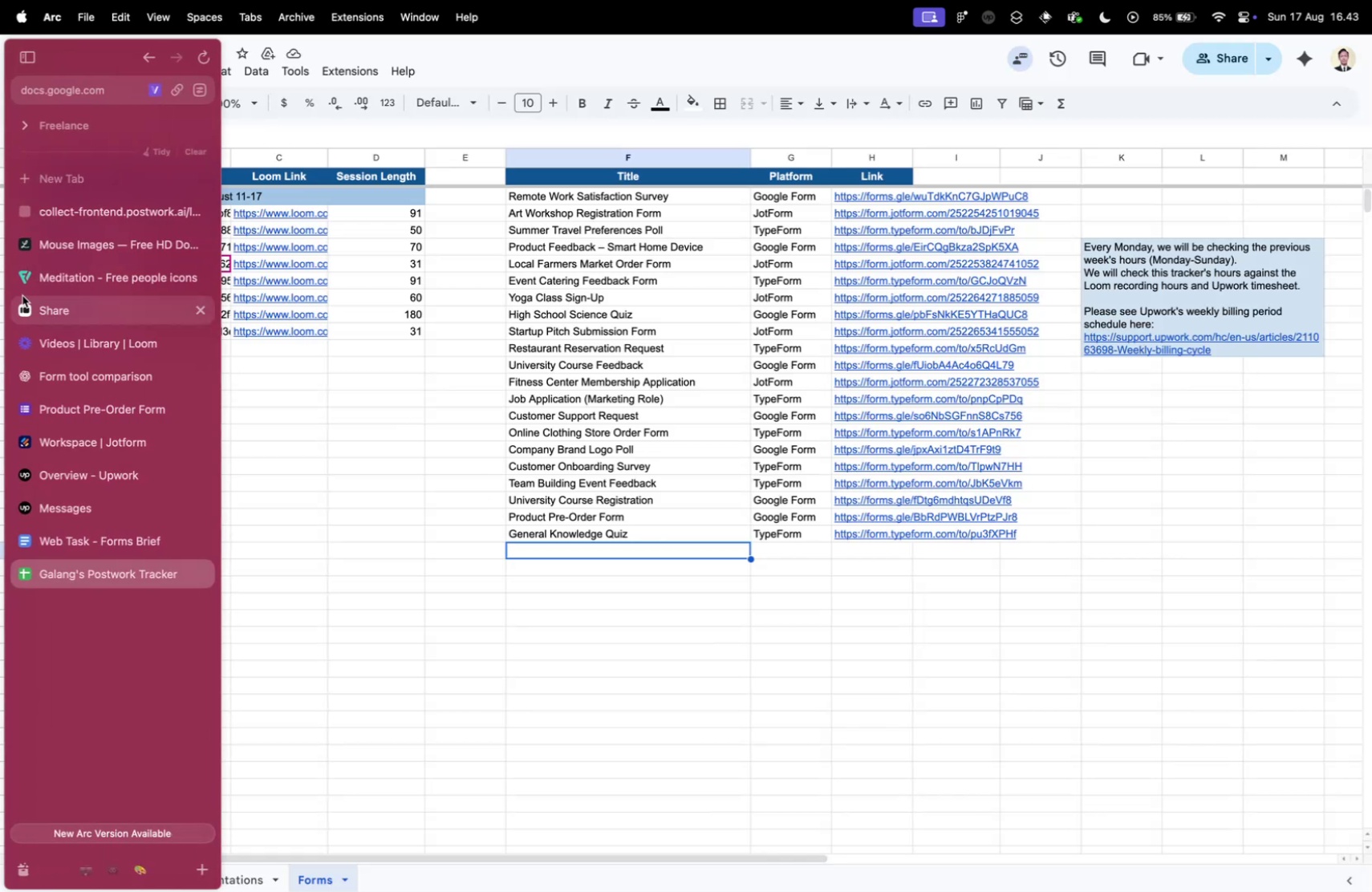 
left_click([79, 306])
 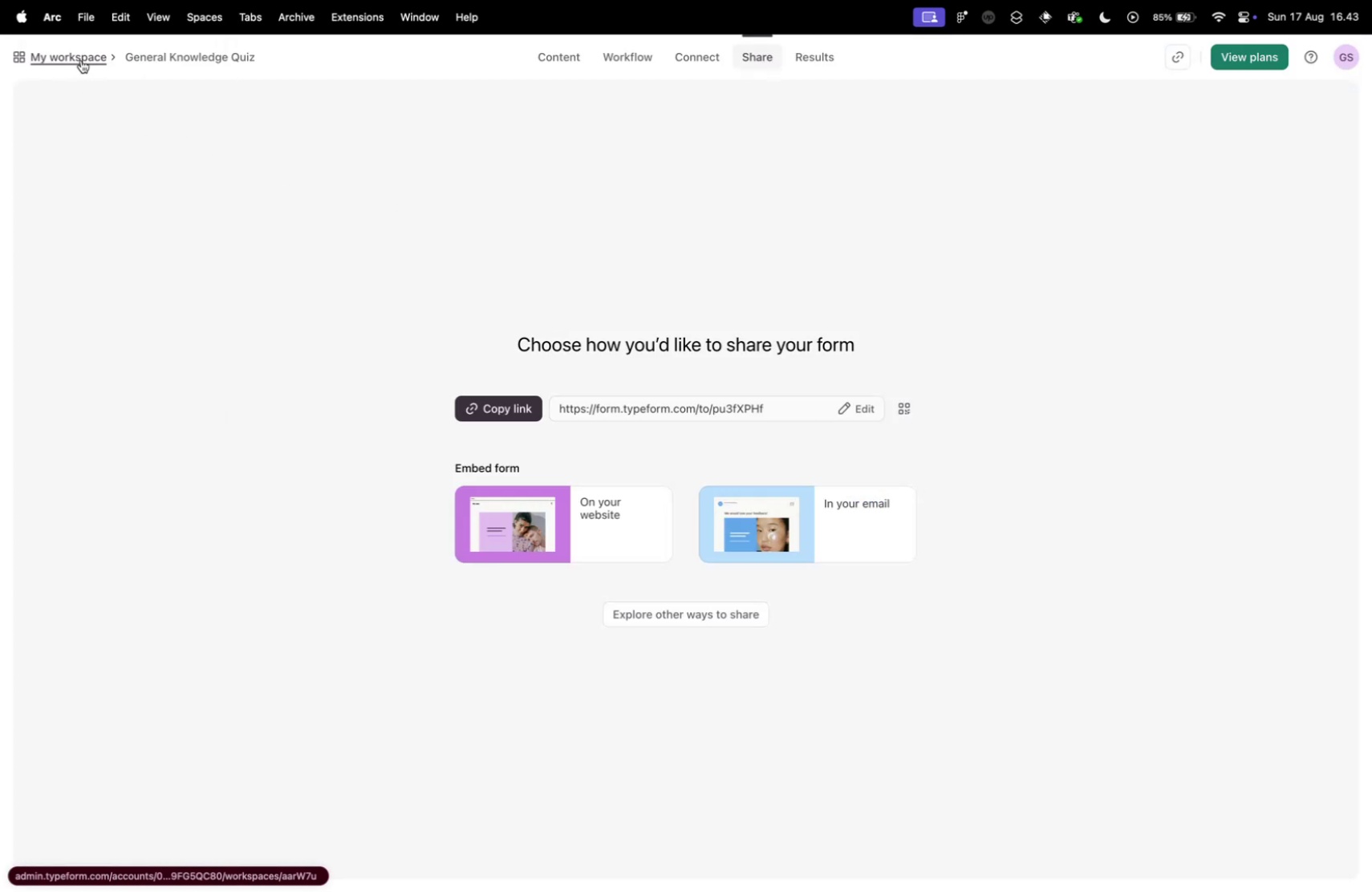 
left_click([81, 60])
 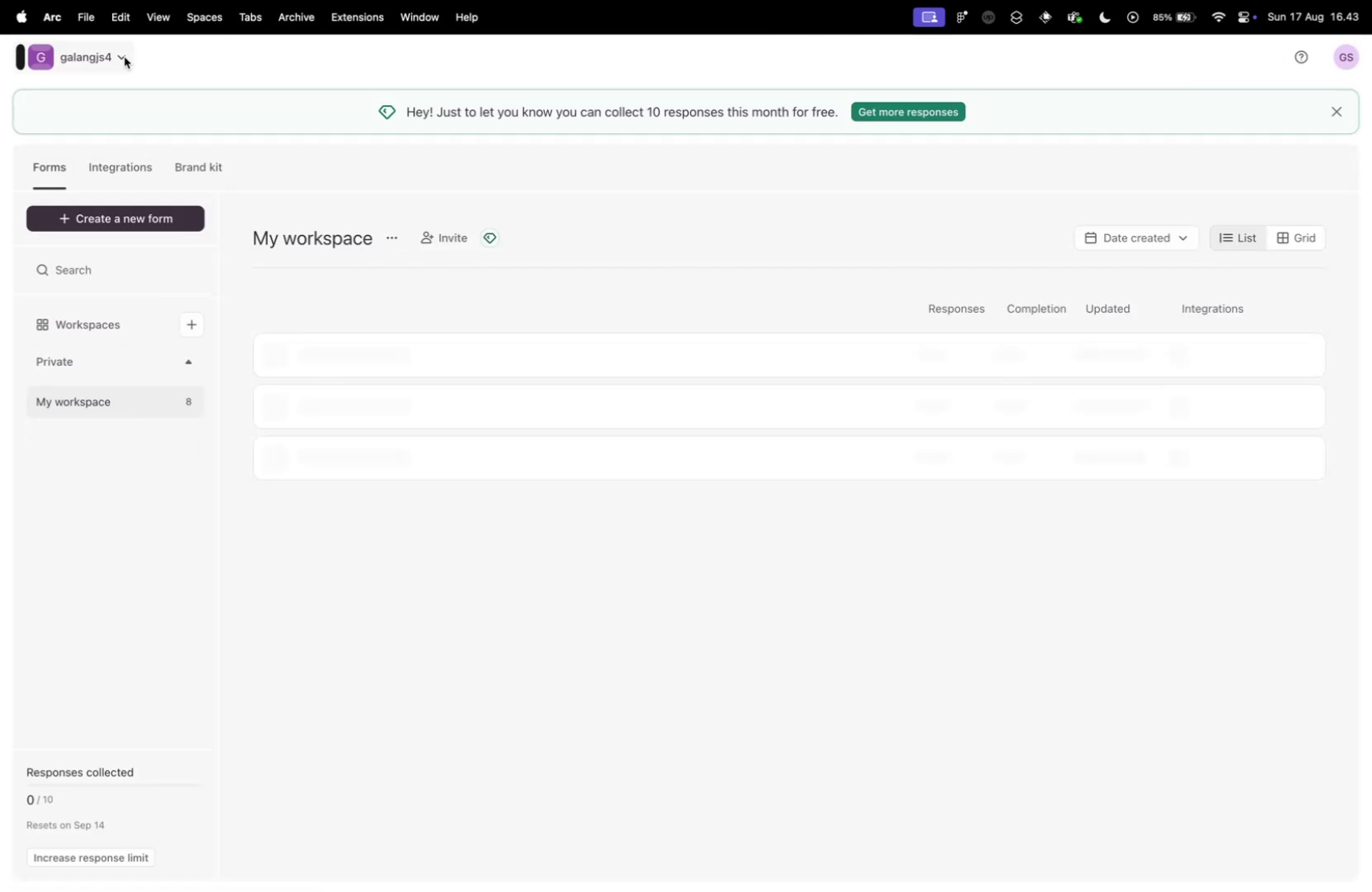 
scroll: coordinate [263, 483], scroll_direction: down, amount: 24.0
 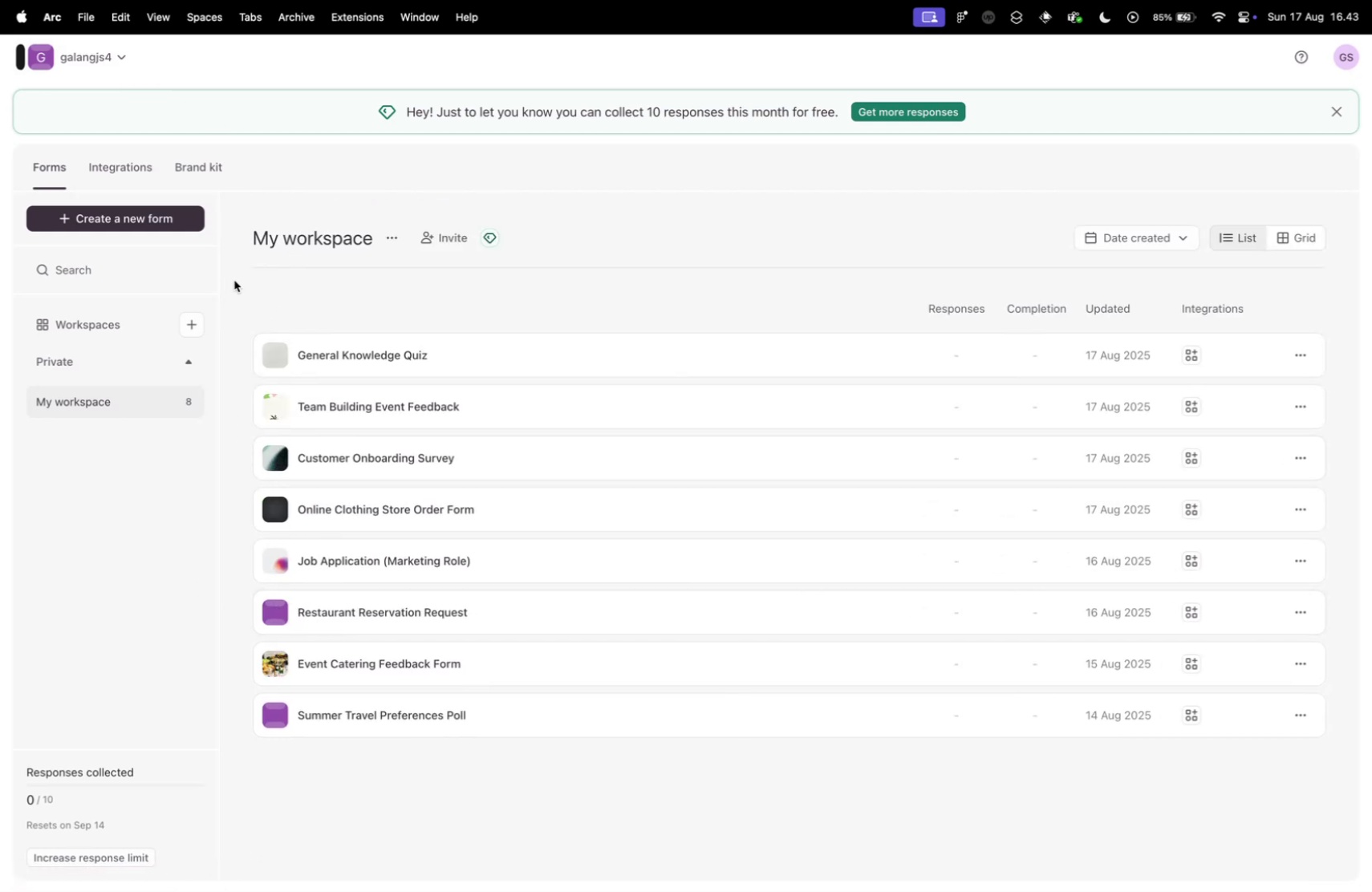 
left_click([109, 222])
 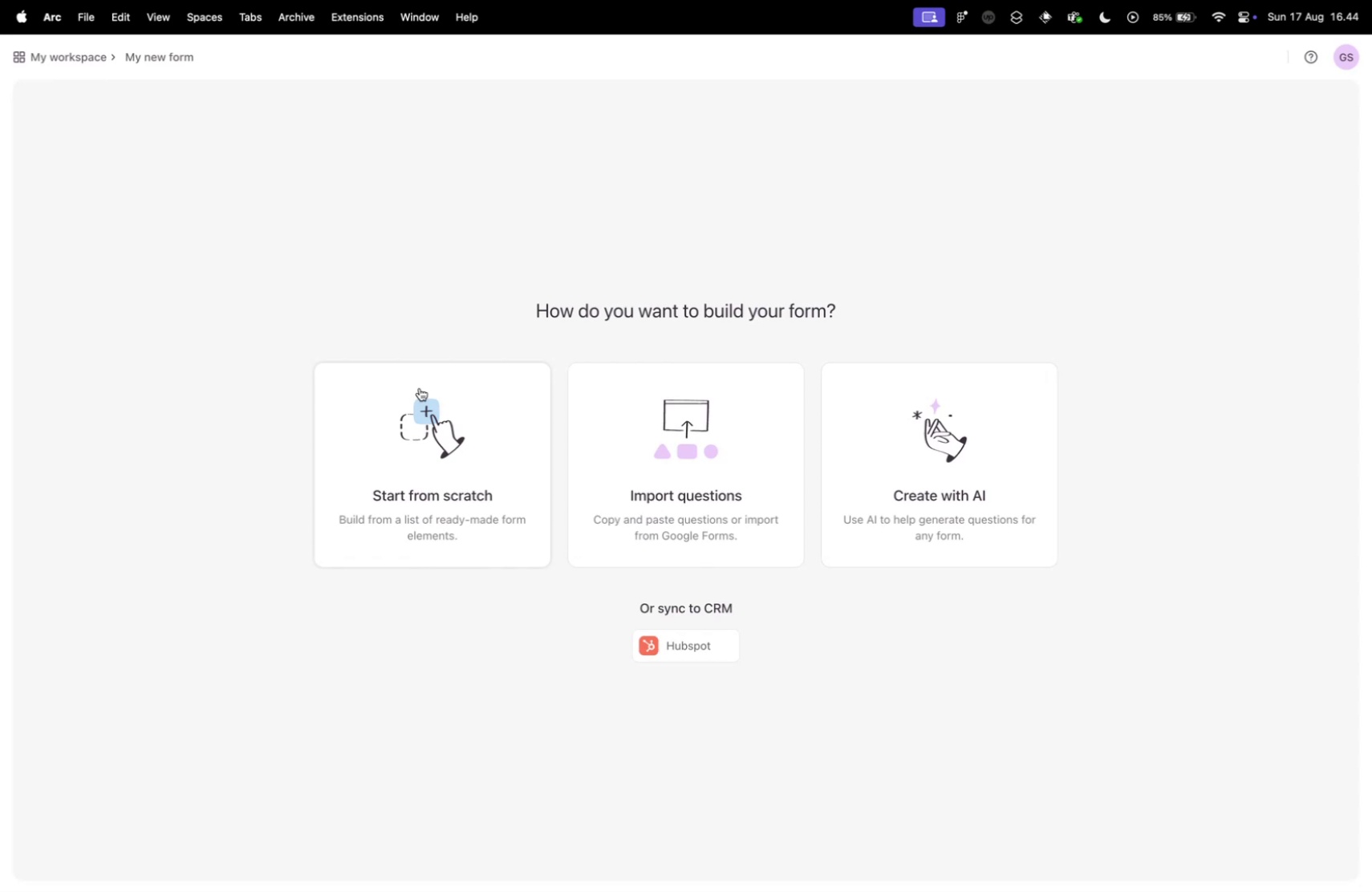 
wait(26.94)
 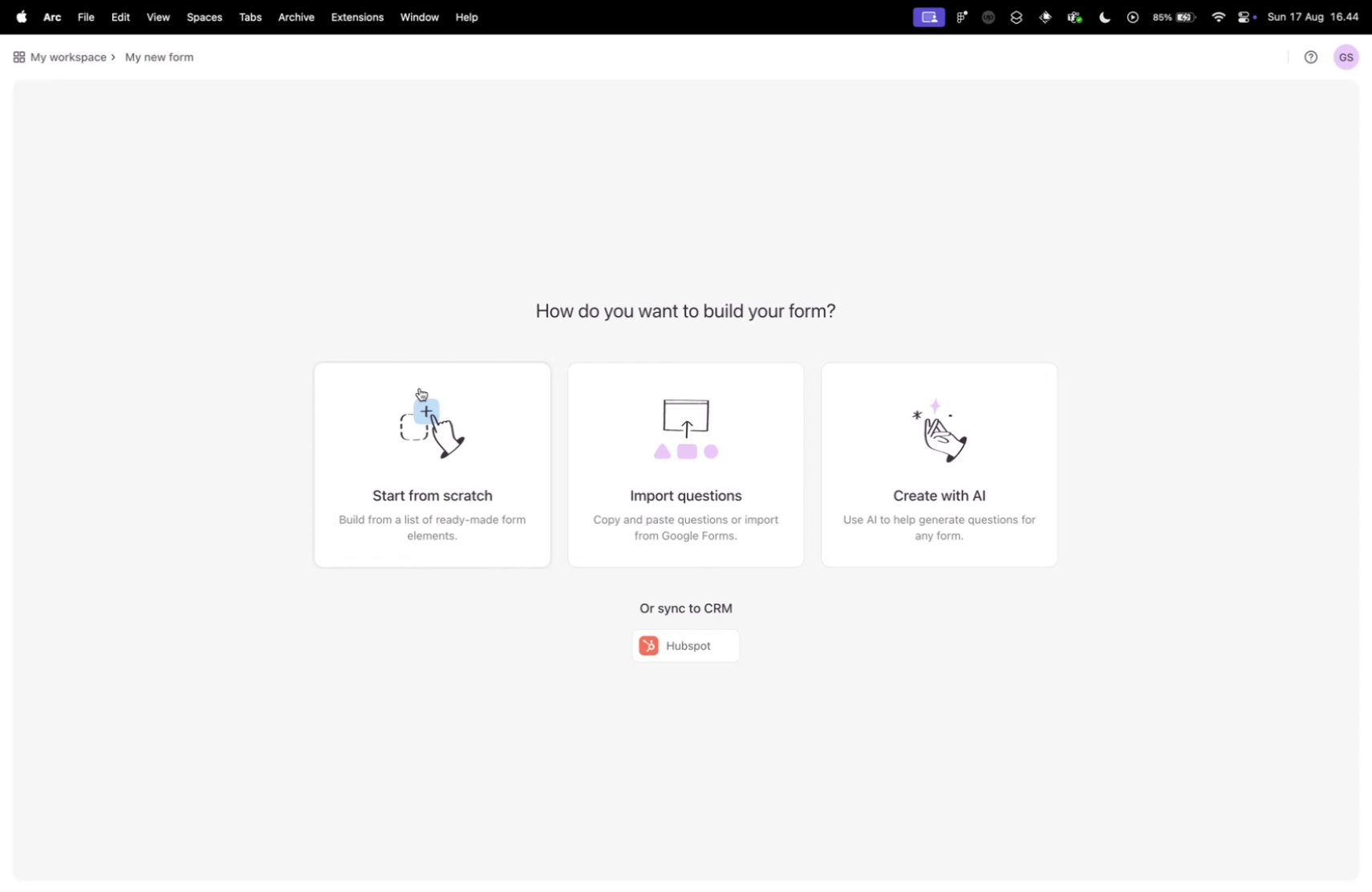 
left_click([477, 462])
 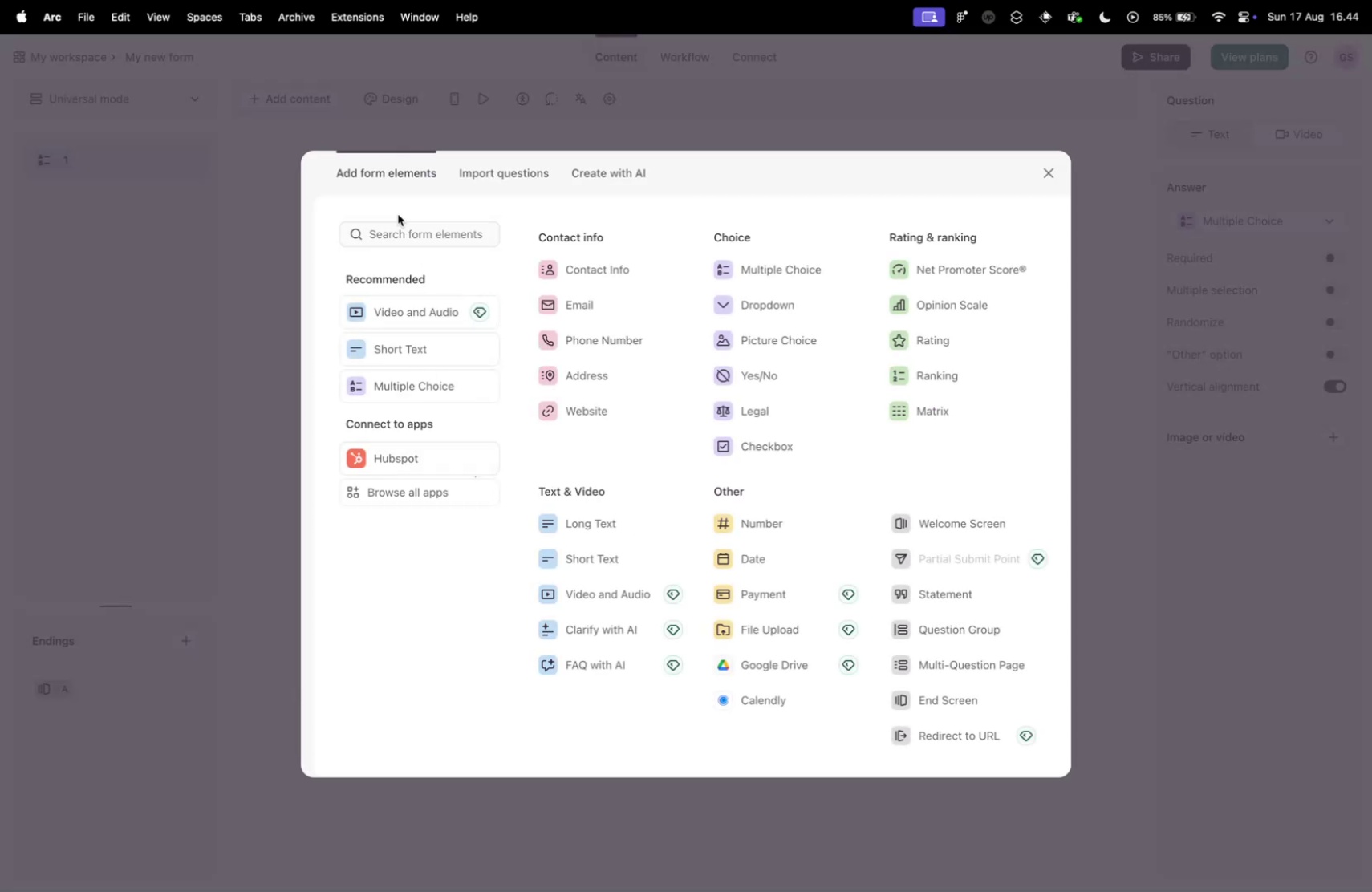 
left_click([151, 297])
 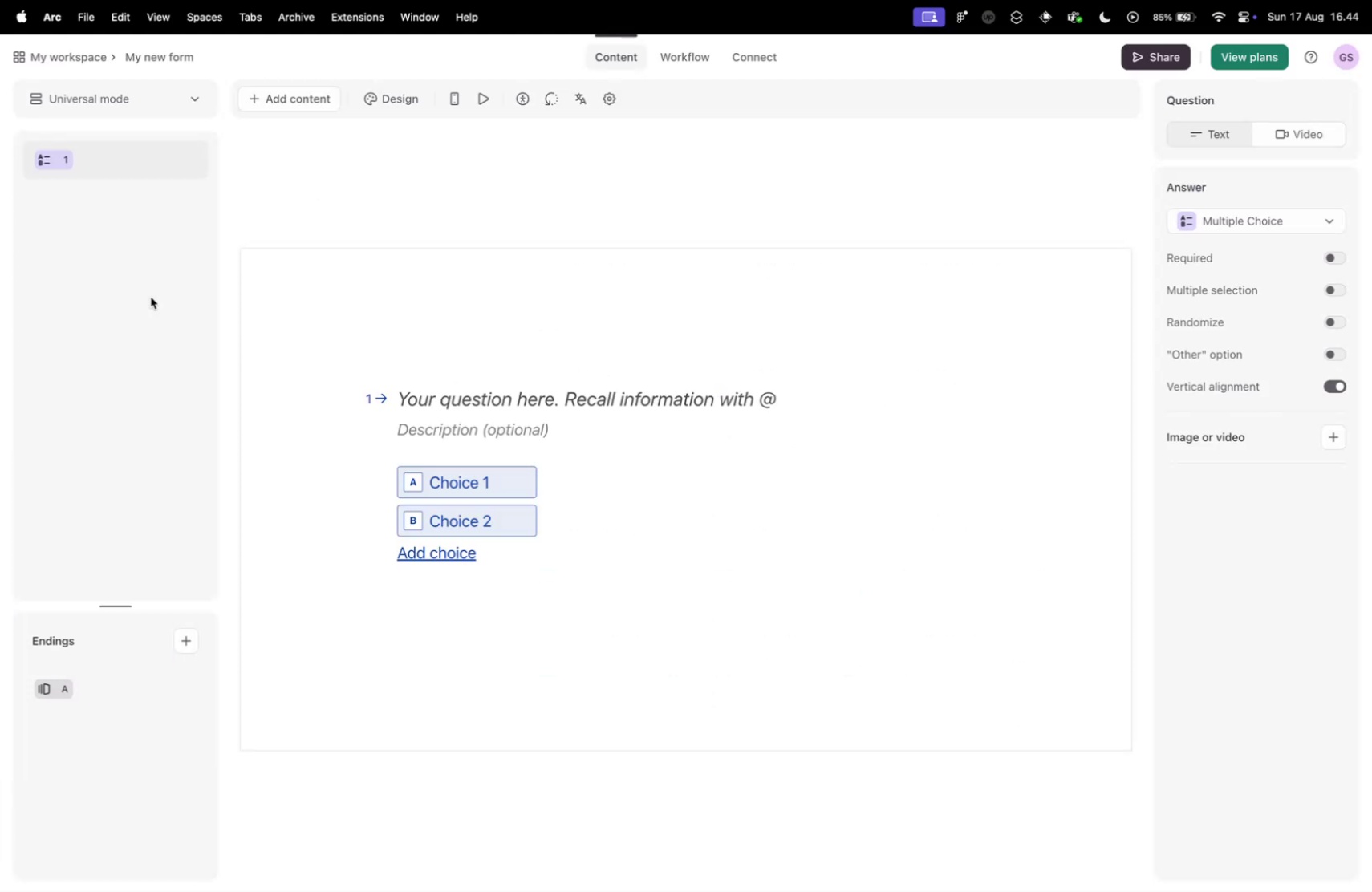 
key(Control+ControlLeft)
 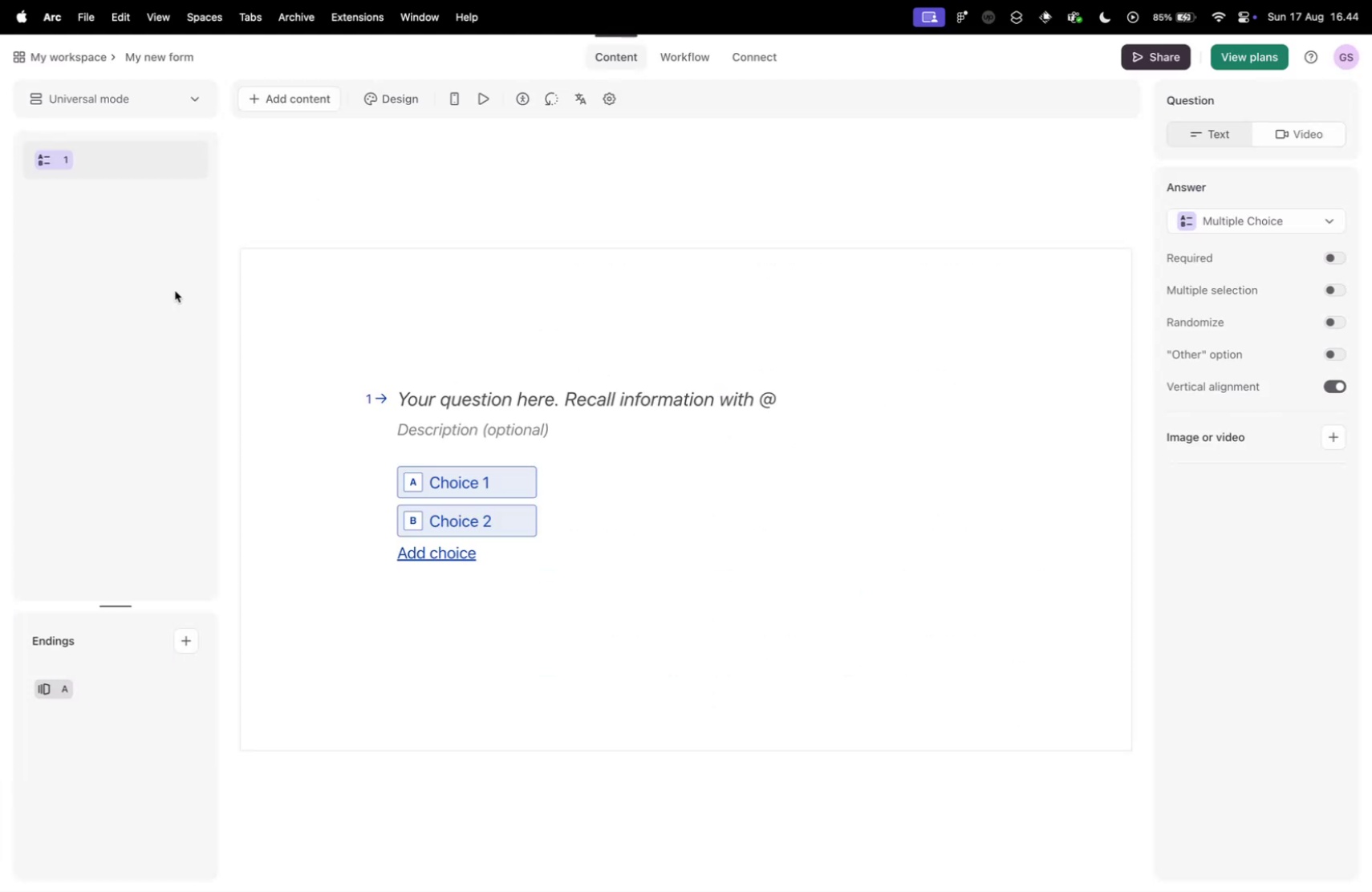 
key(Control+Tab)
 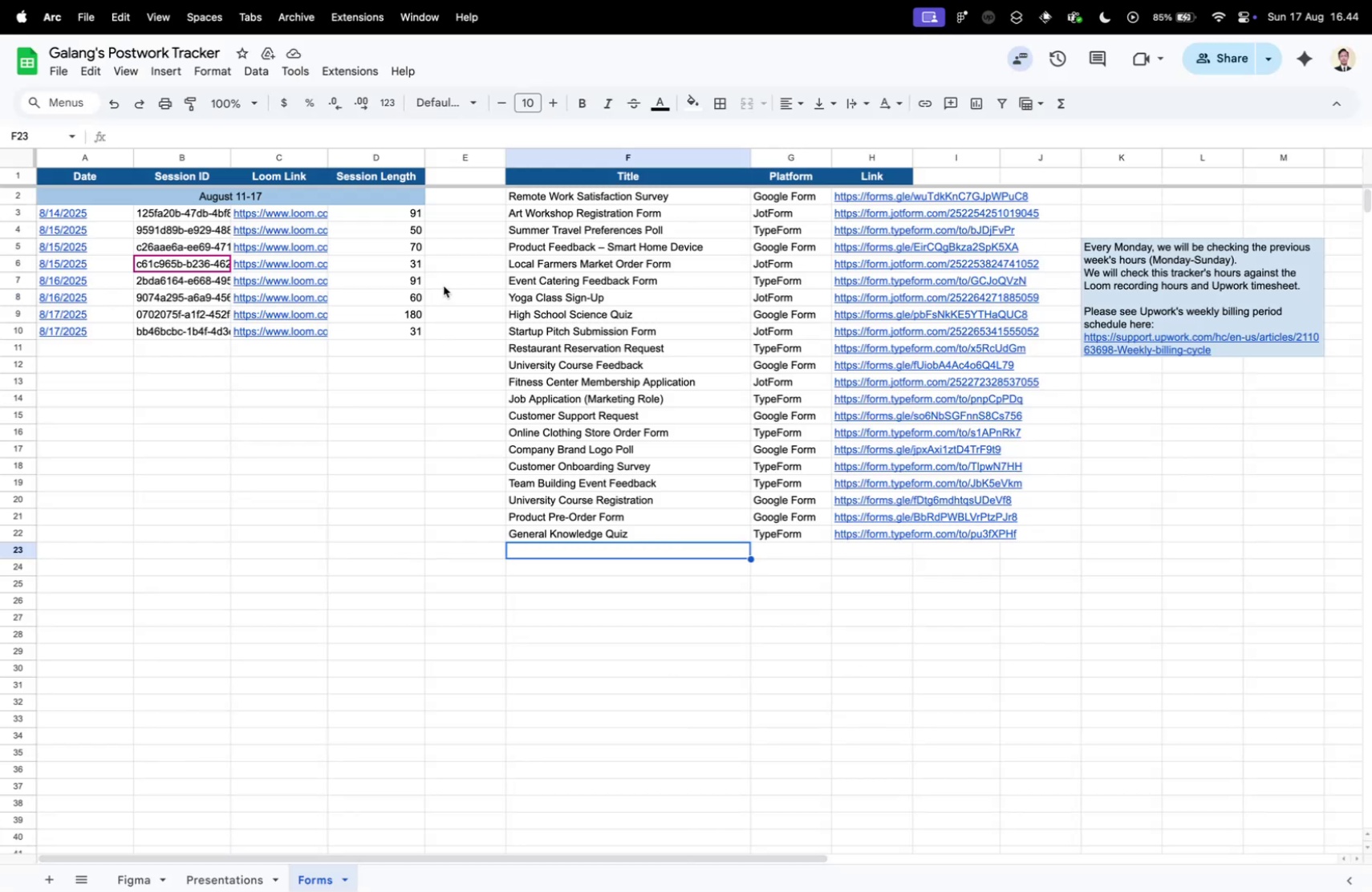 
key(Control+ControlLeft)
 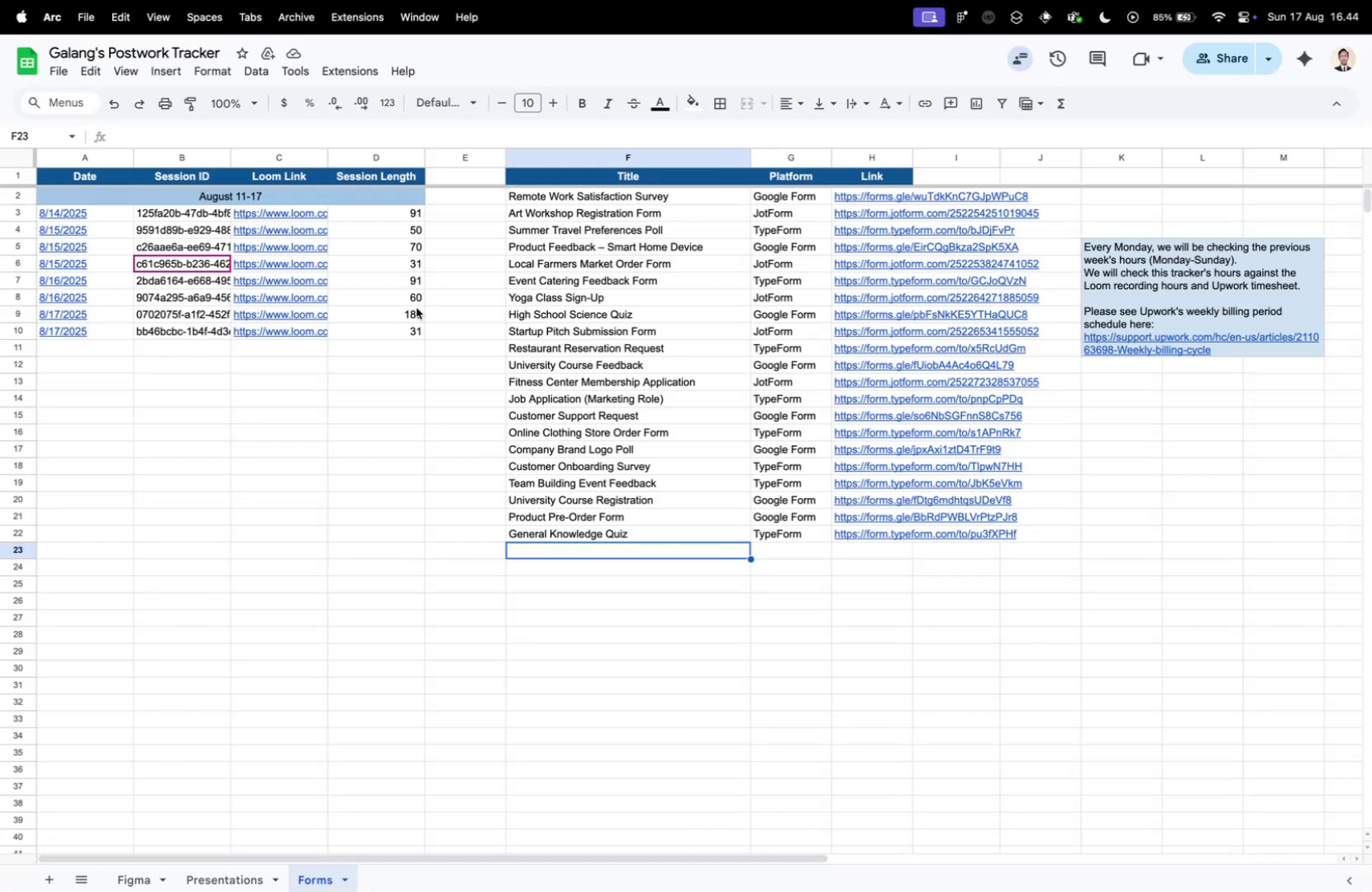 
key(Control+Tab)
 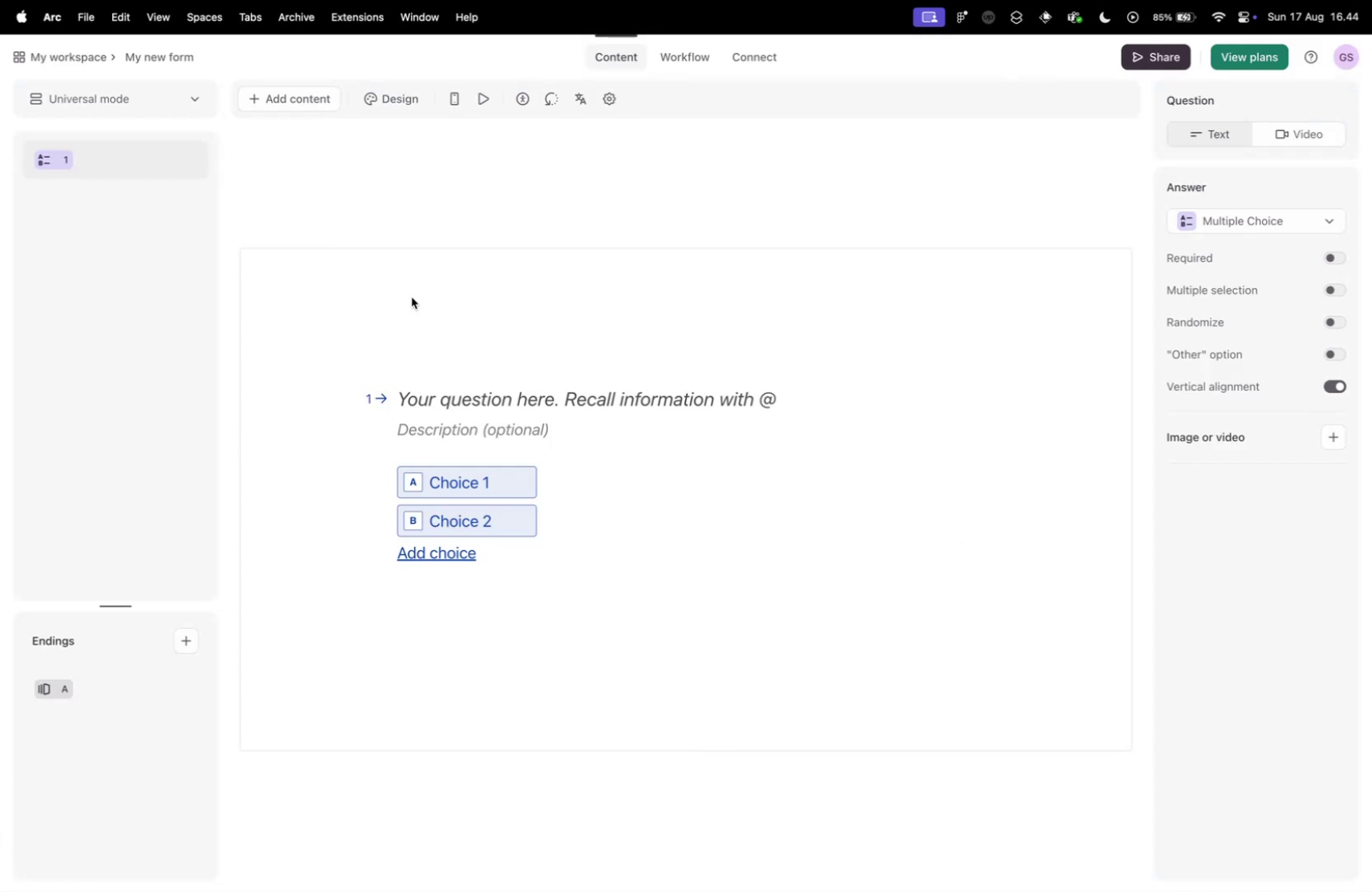 
key(Control+Tab)
 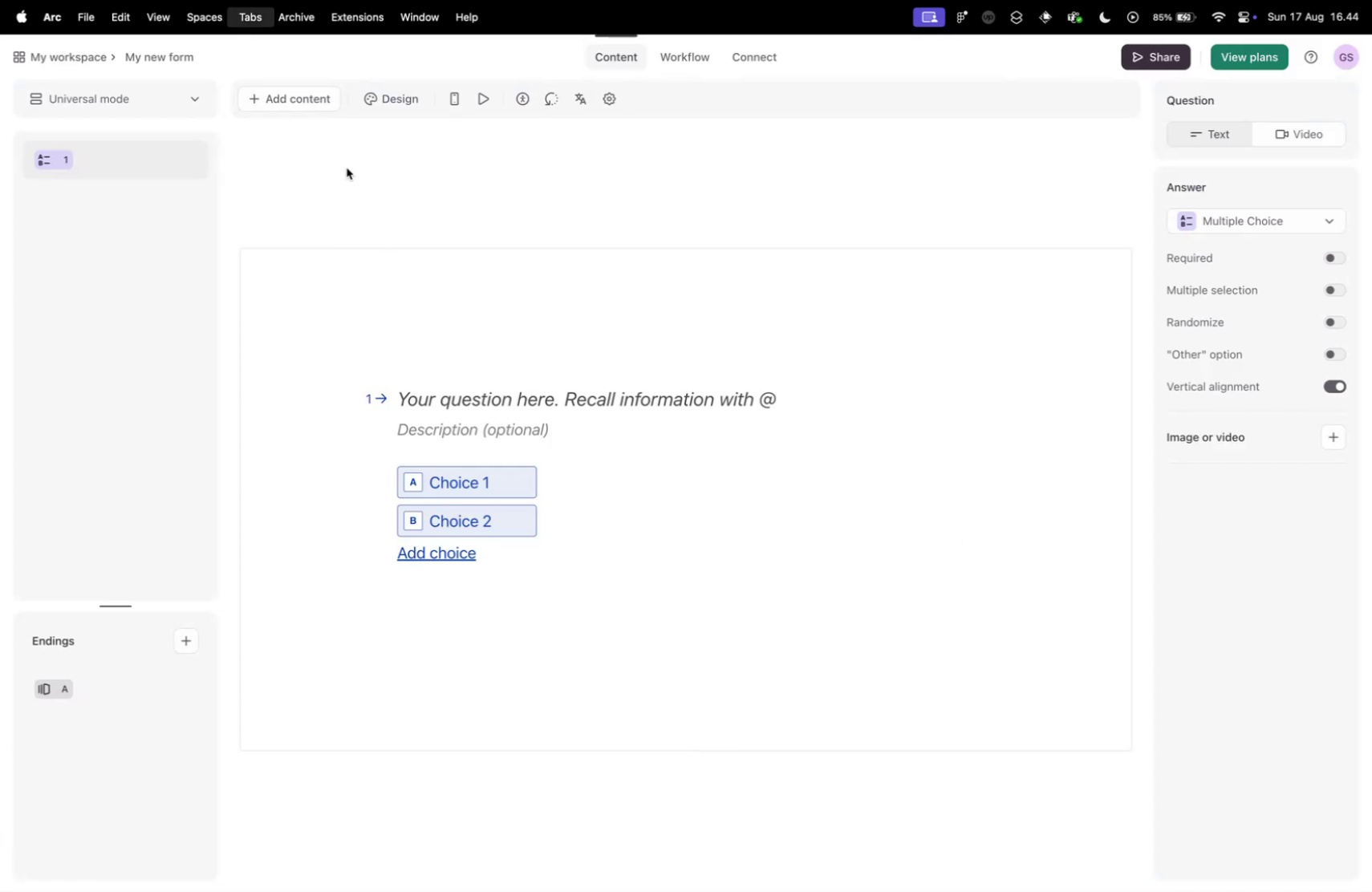 
key(Control+Tab)
 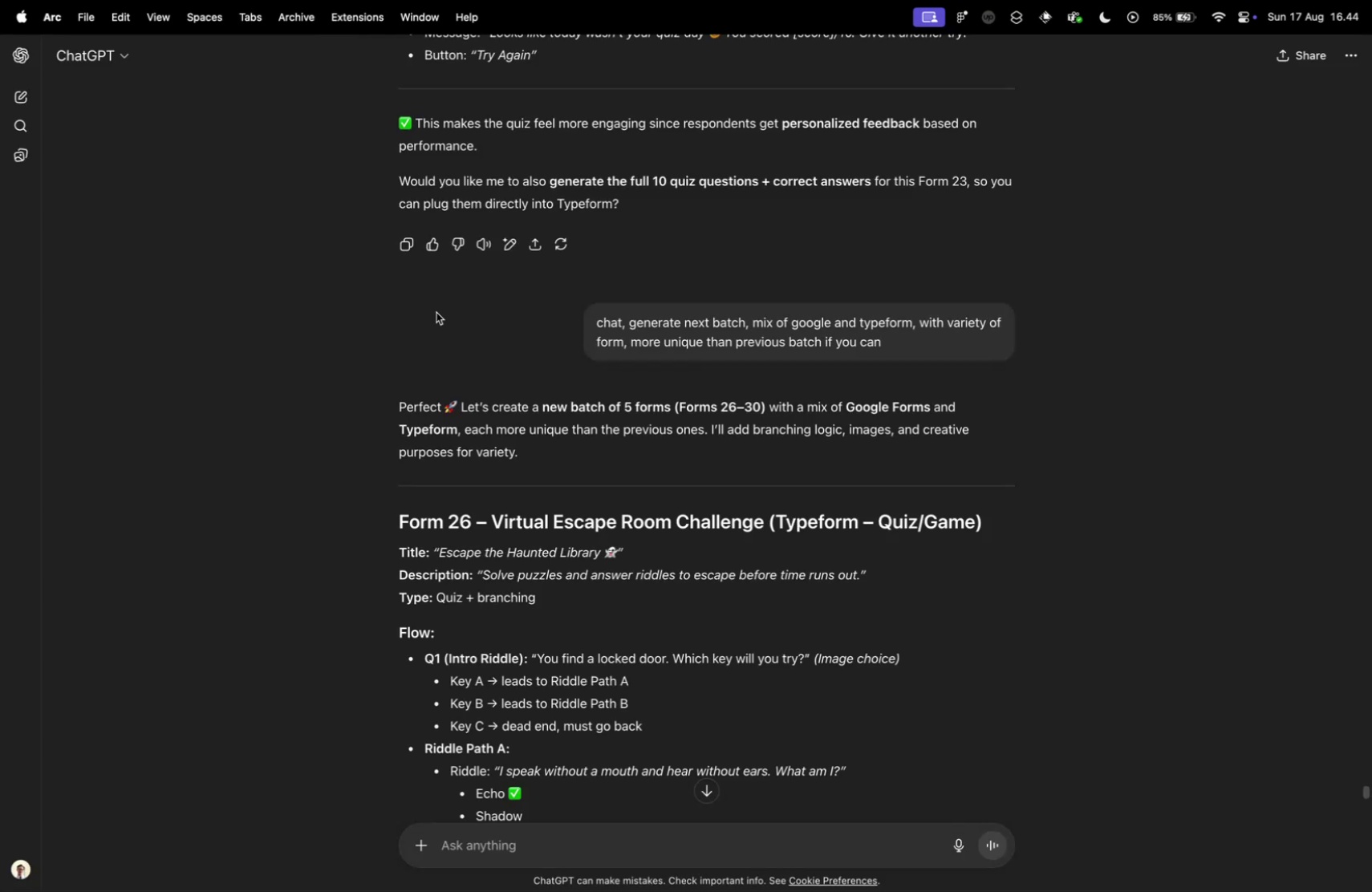 
scroll: coordinate [538, 417], scroll_direction: down, amount: 10.0
 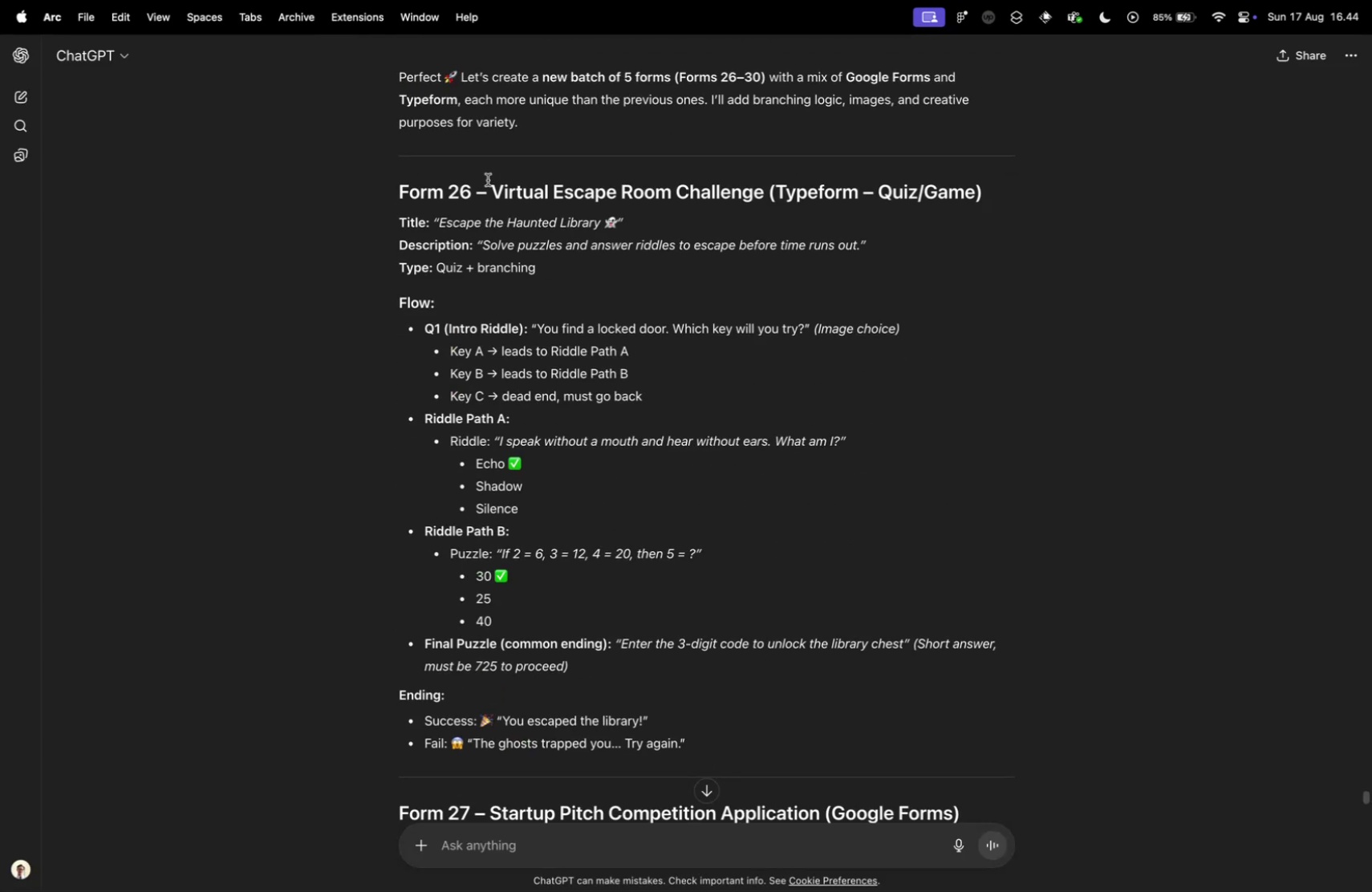 
left_click_drag(start_coordinate=[493, 187], to_coordinate=[761, 187])
 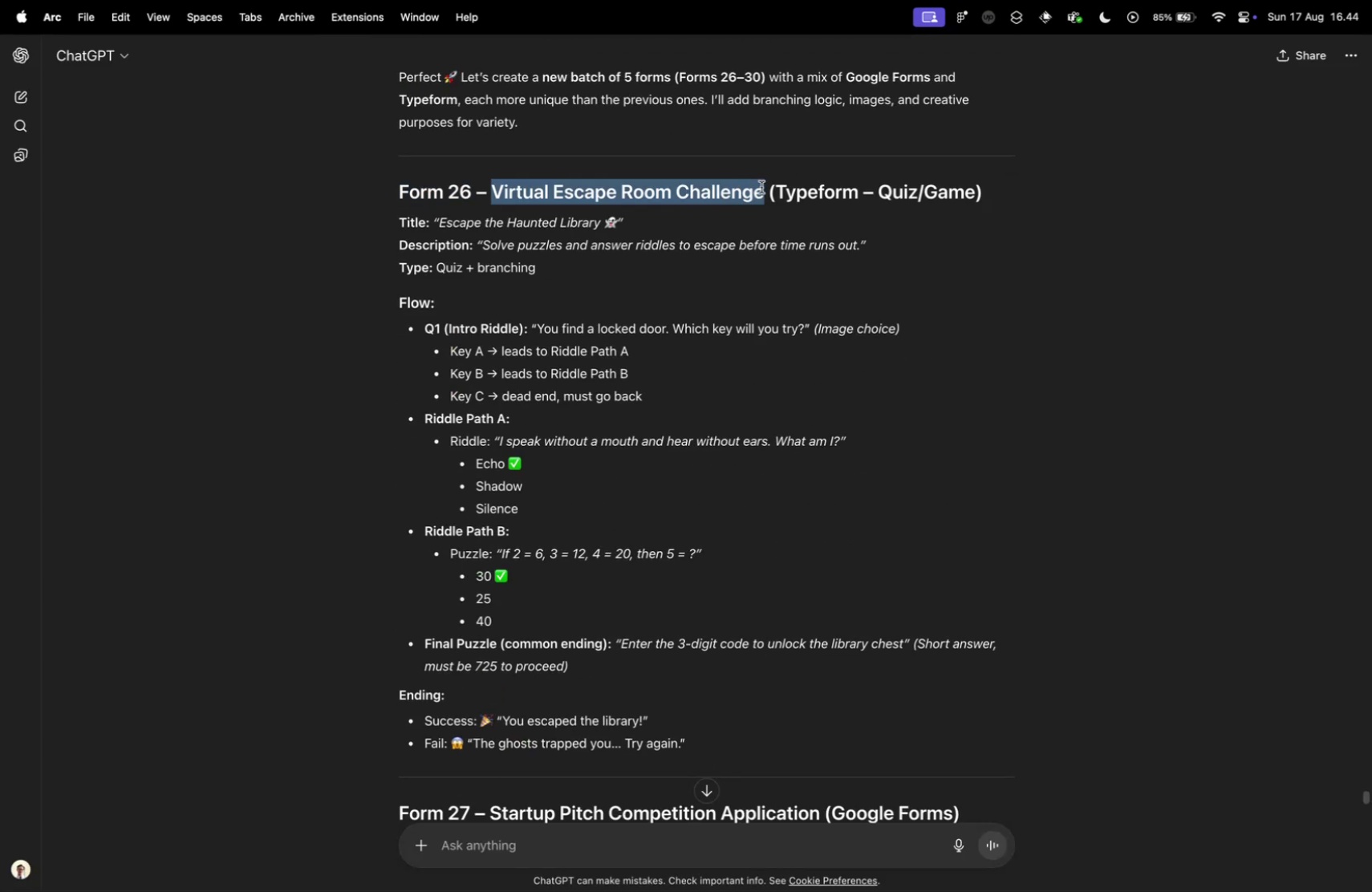 
key(Meta+CommandLeft)
 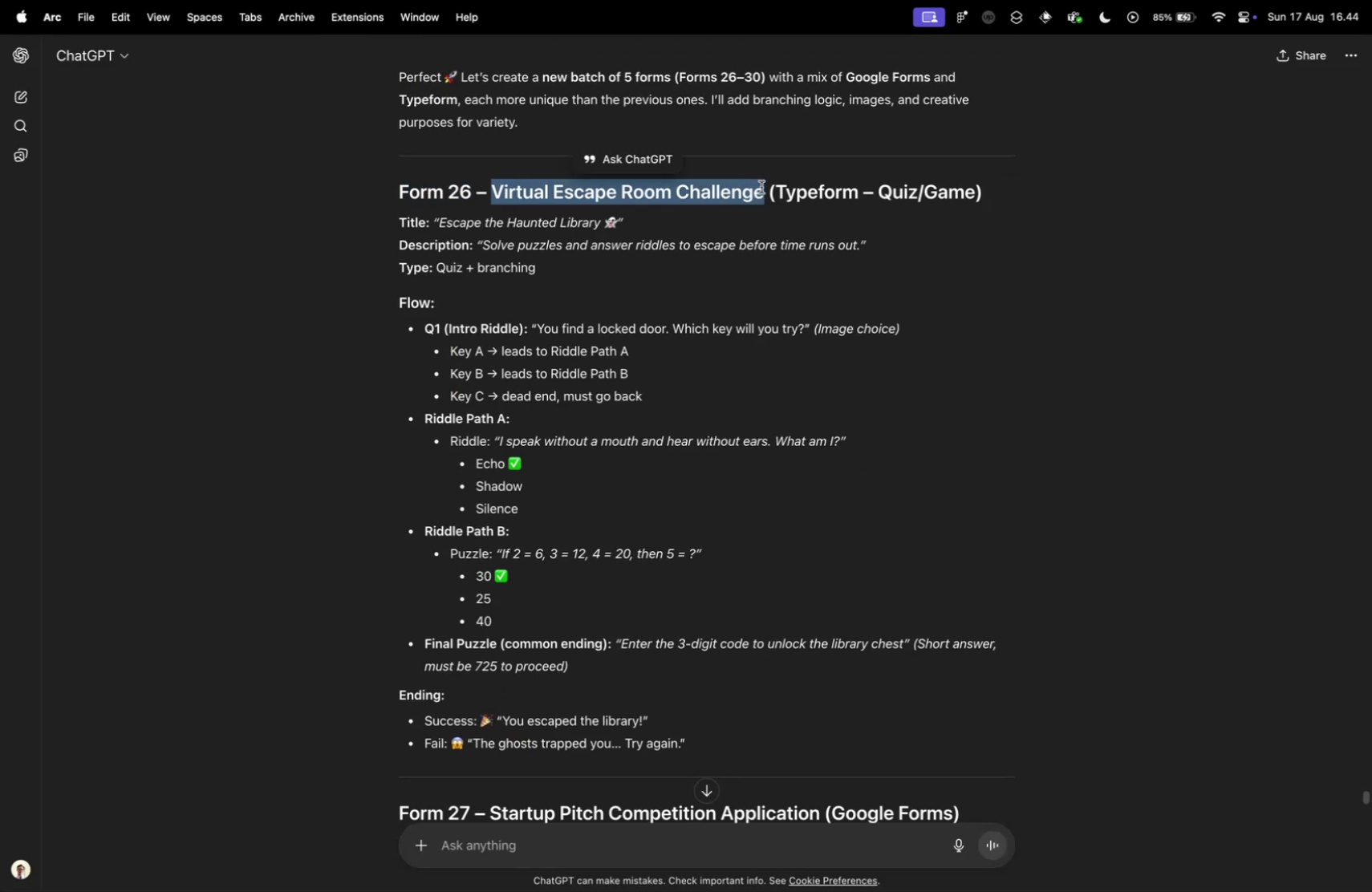 
key(Meta+C)
 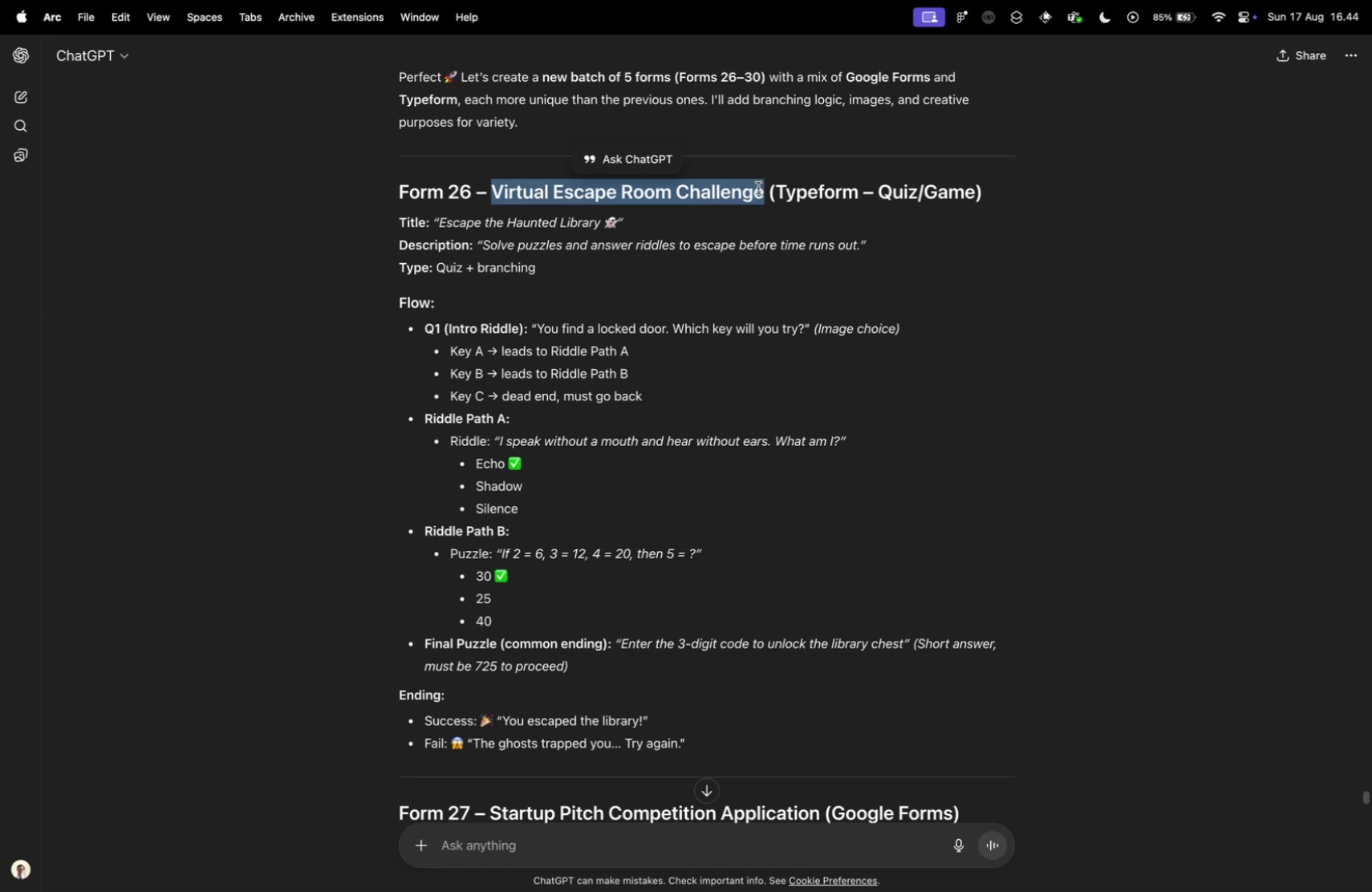 
key(Control+ControlLeft)
 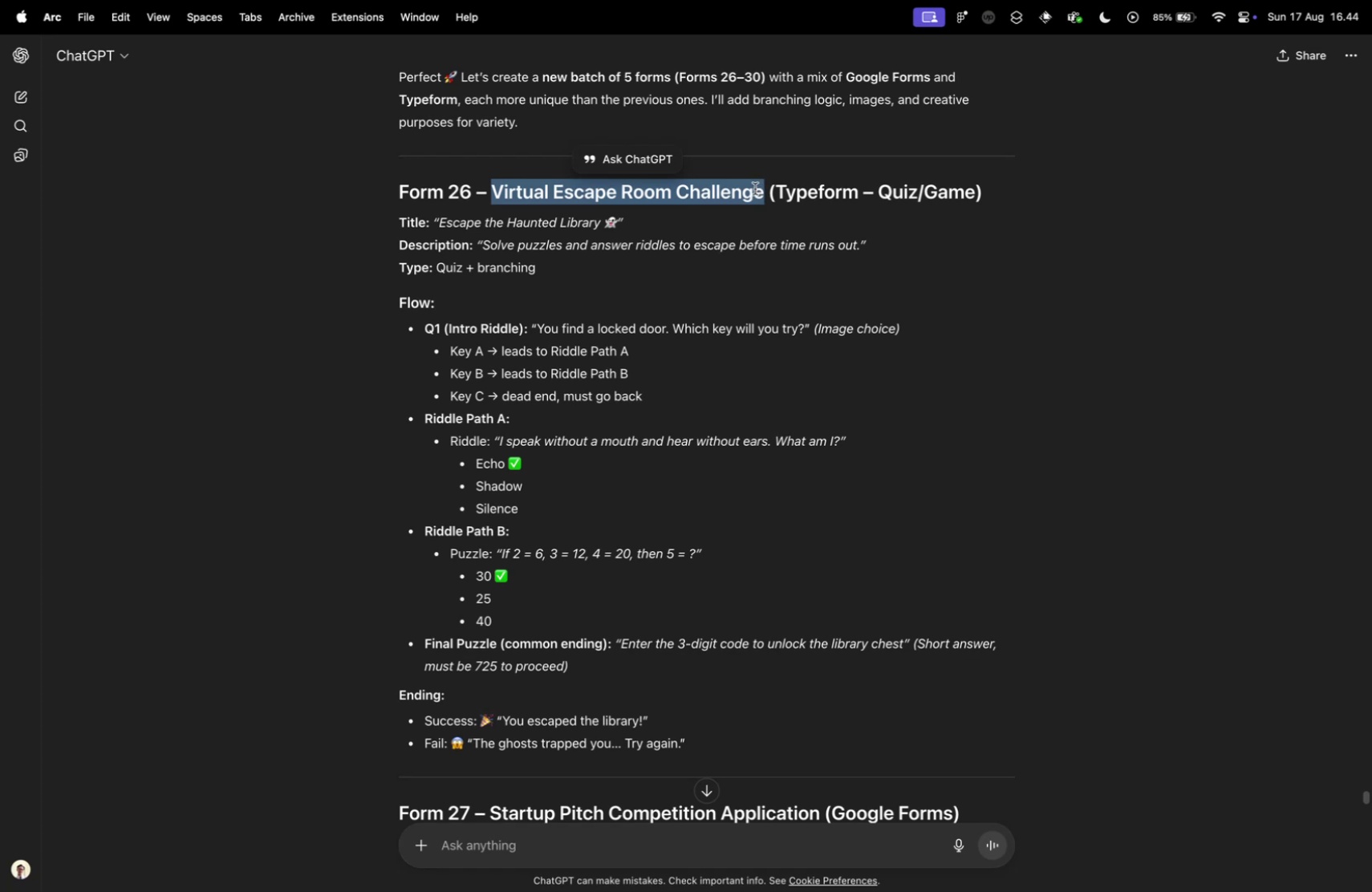 
key(Control+Tab)
 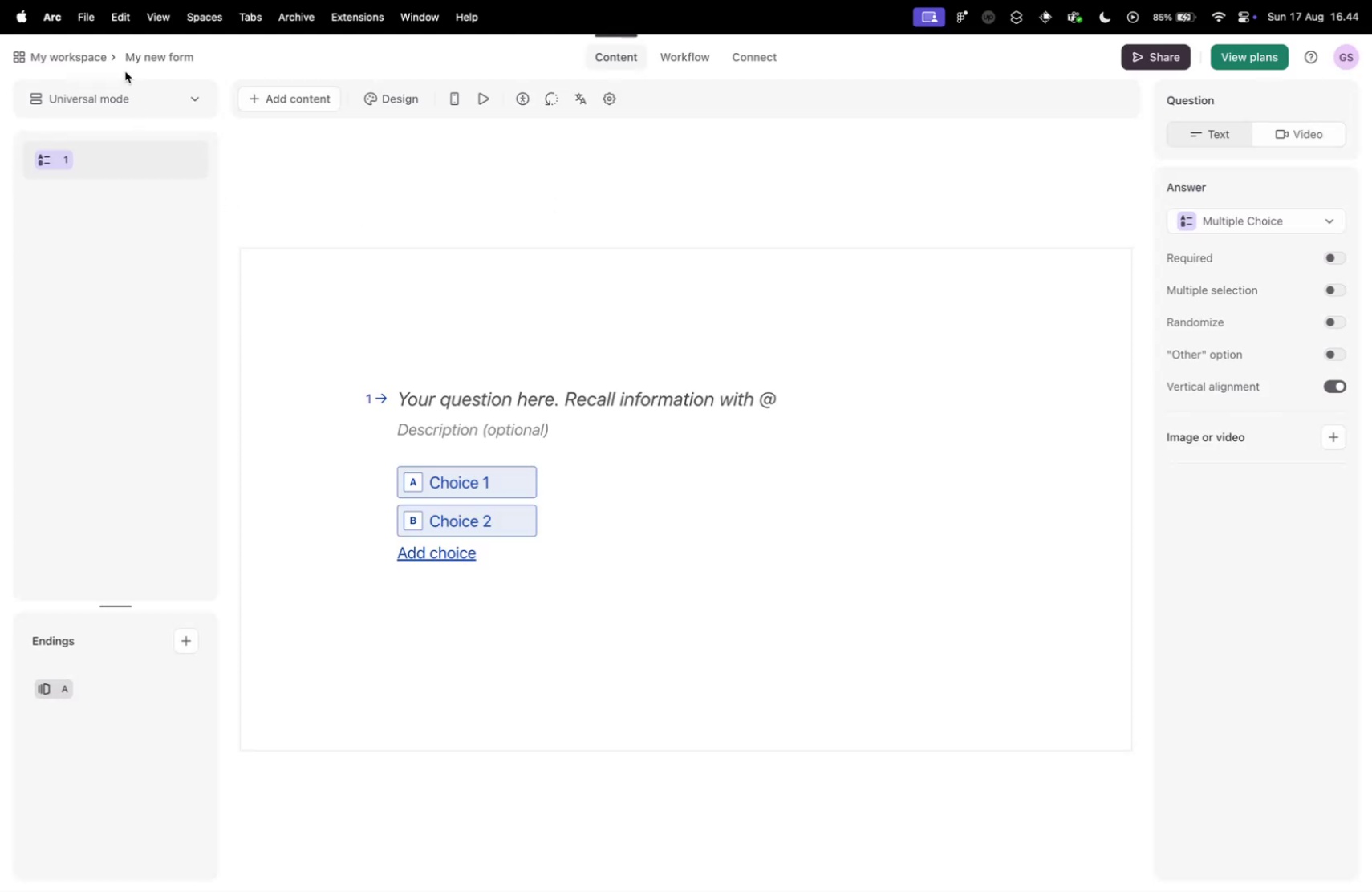 
left_click([159, 62])
 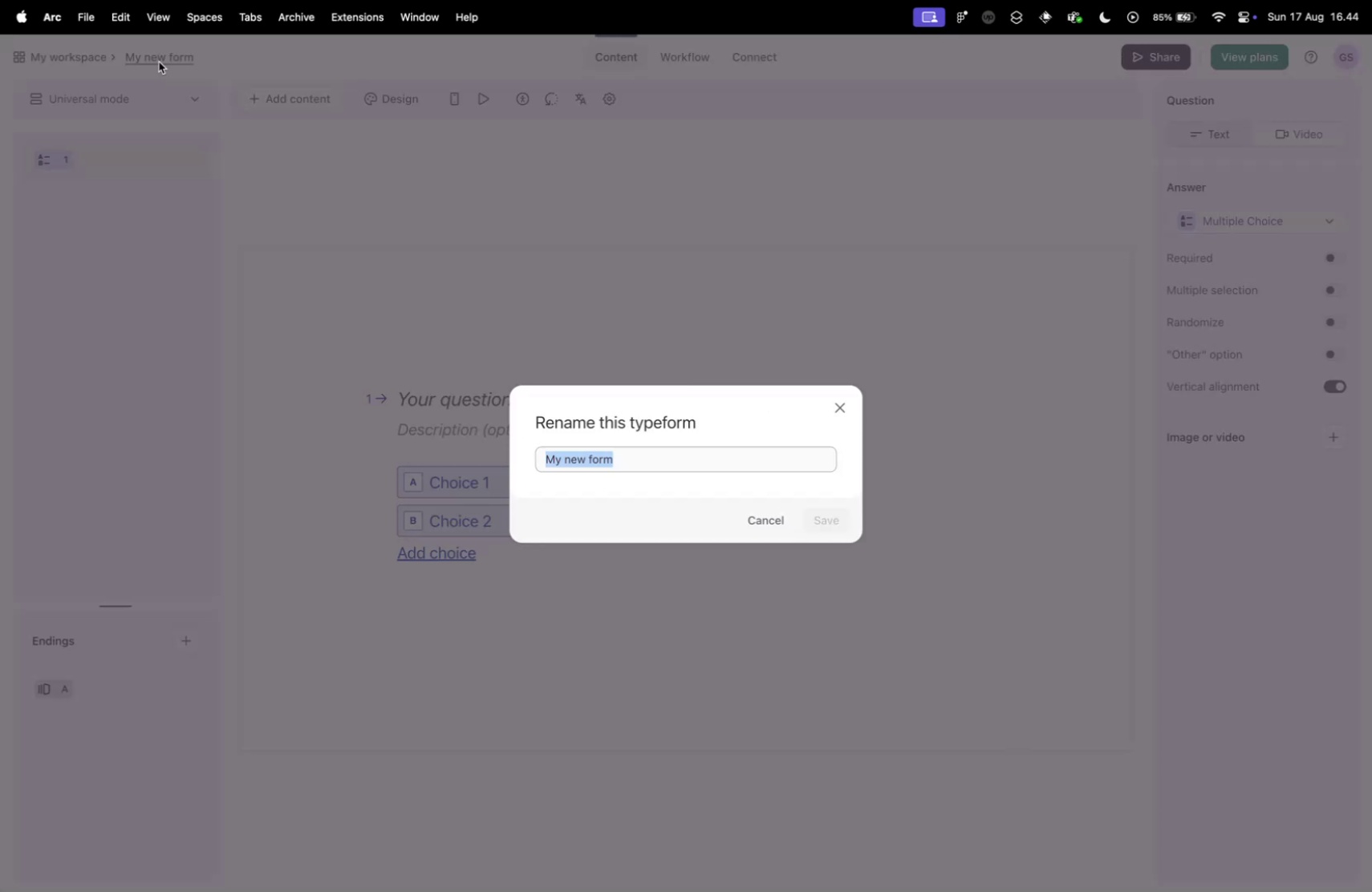 
key(Meta+V)
 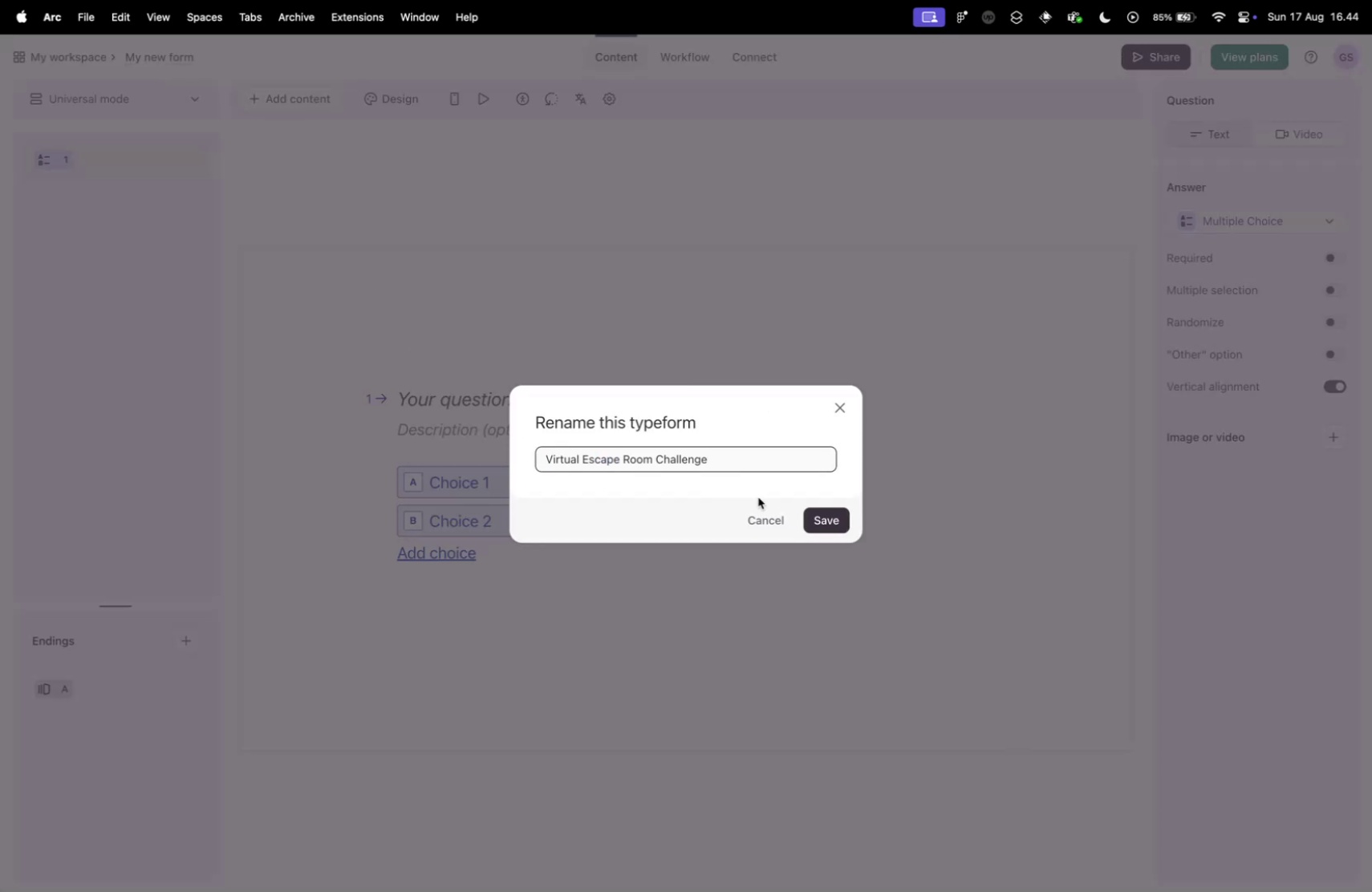 
left_click([818, 514])
 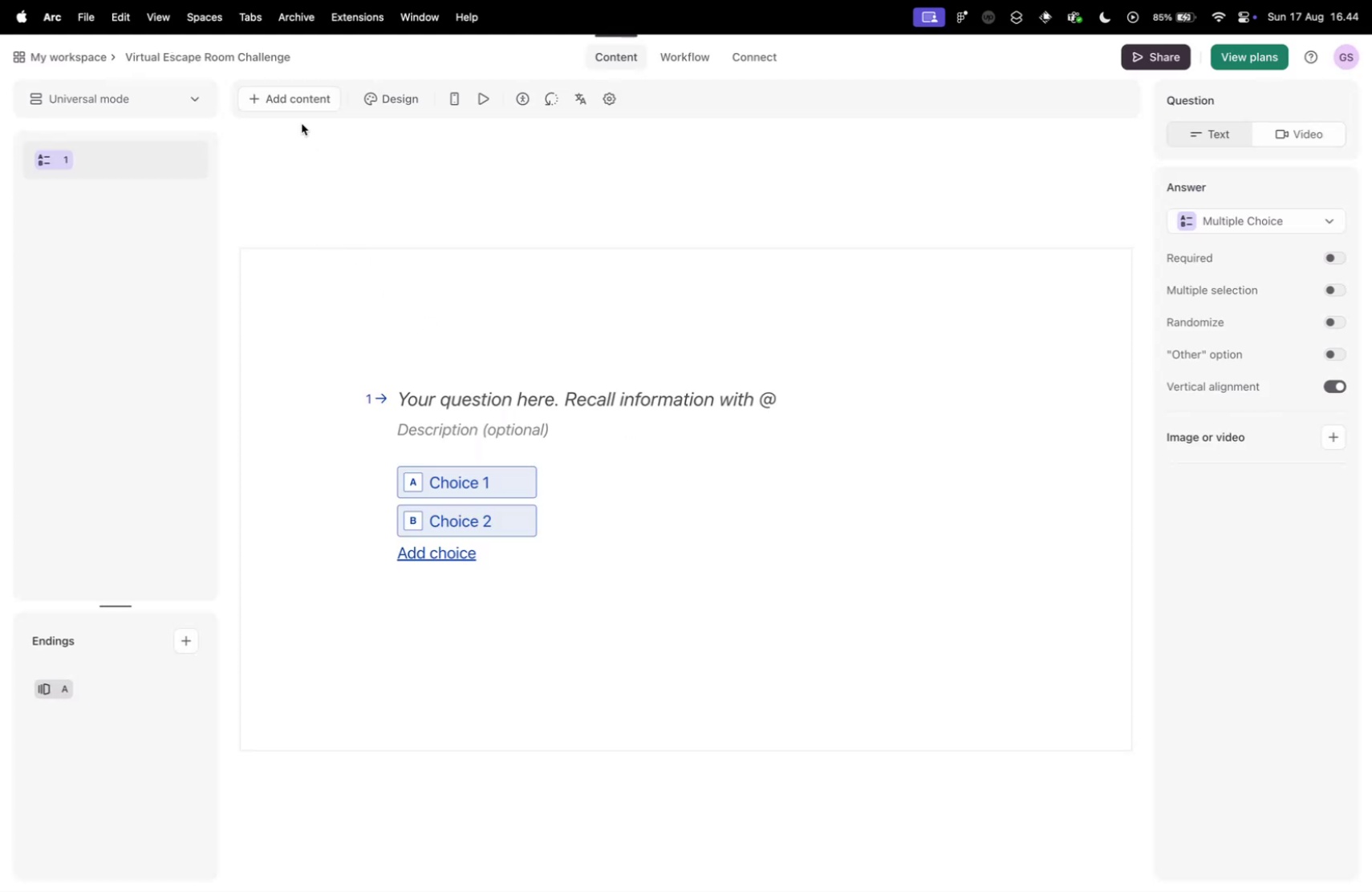 
left_click([286, 103])
 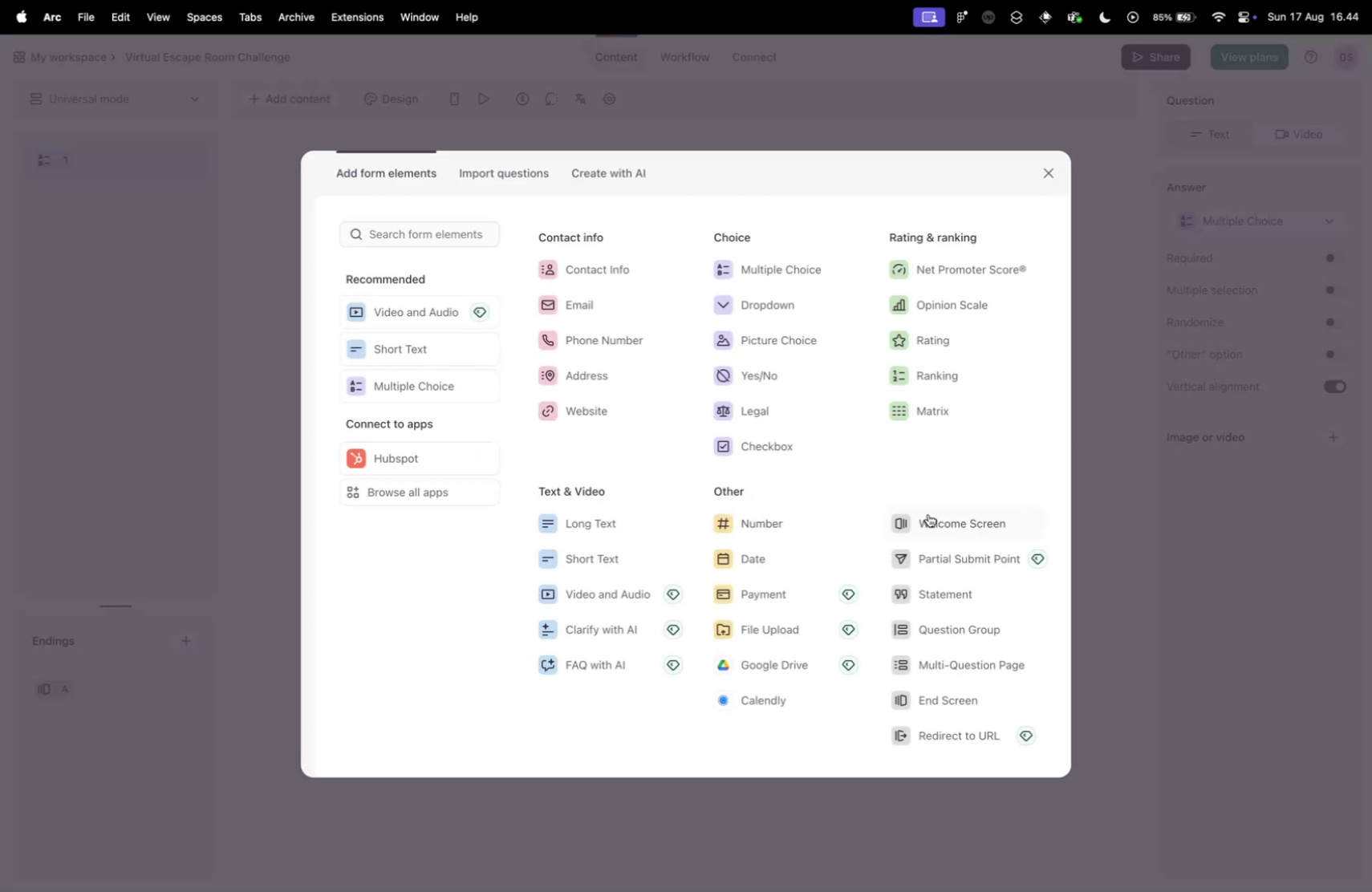 
left_click([959, 524])
 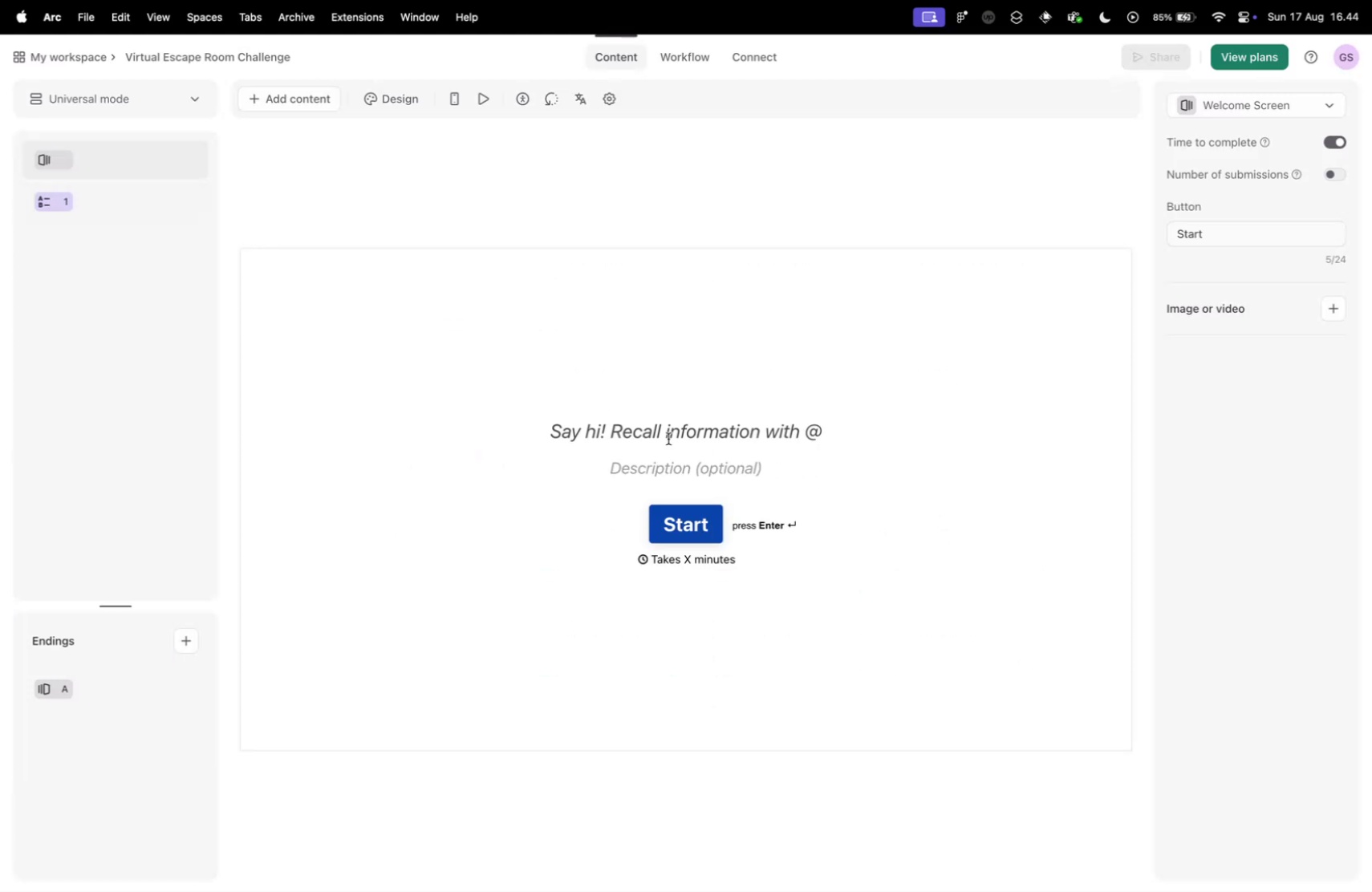 
key(Control+ControlLeft)
 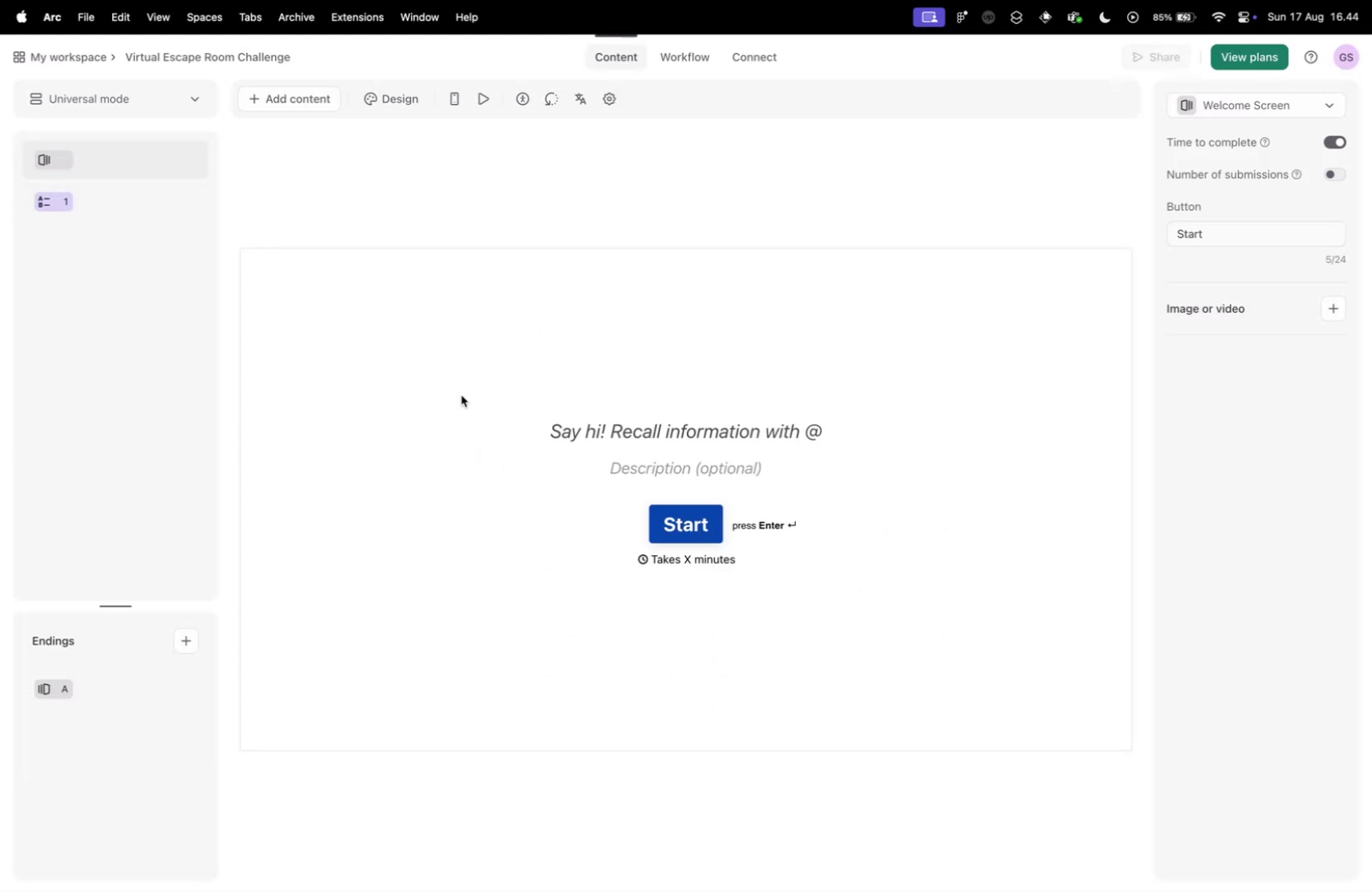 
key(Control+Tab)
 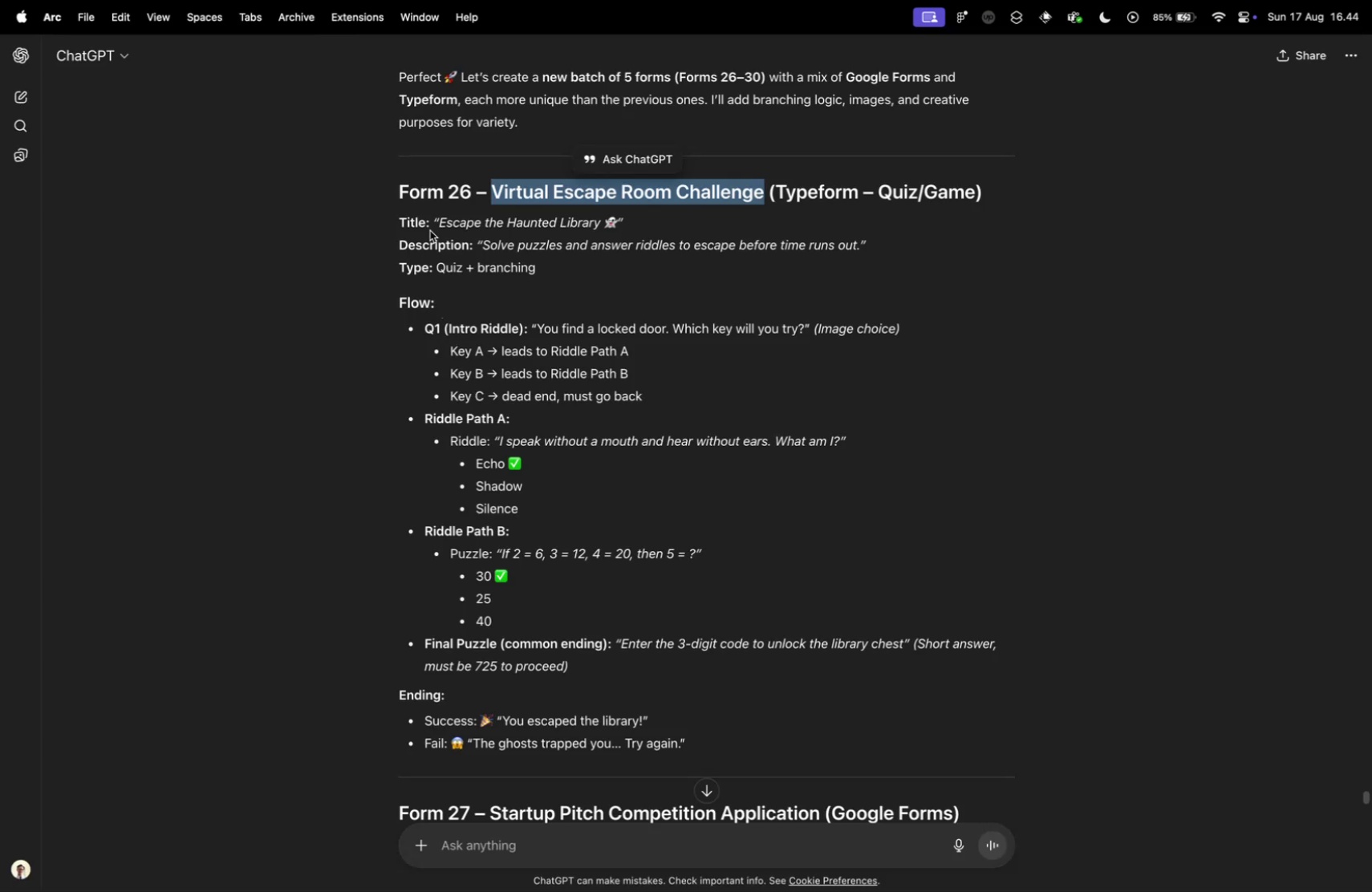 
left_click_drag(start_coordinate=[438, 221], to_coordinate=[615, 225])
 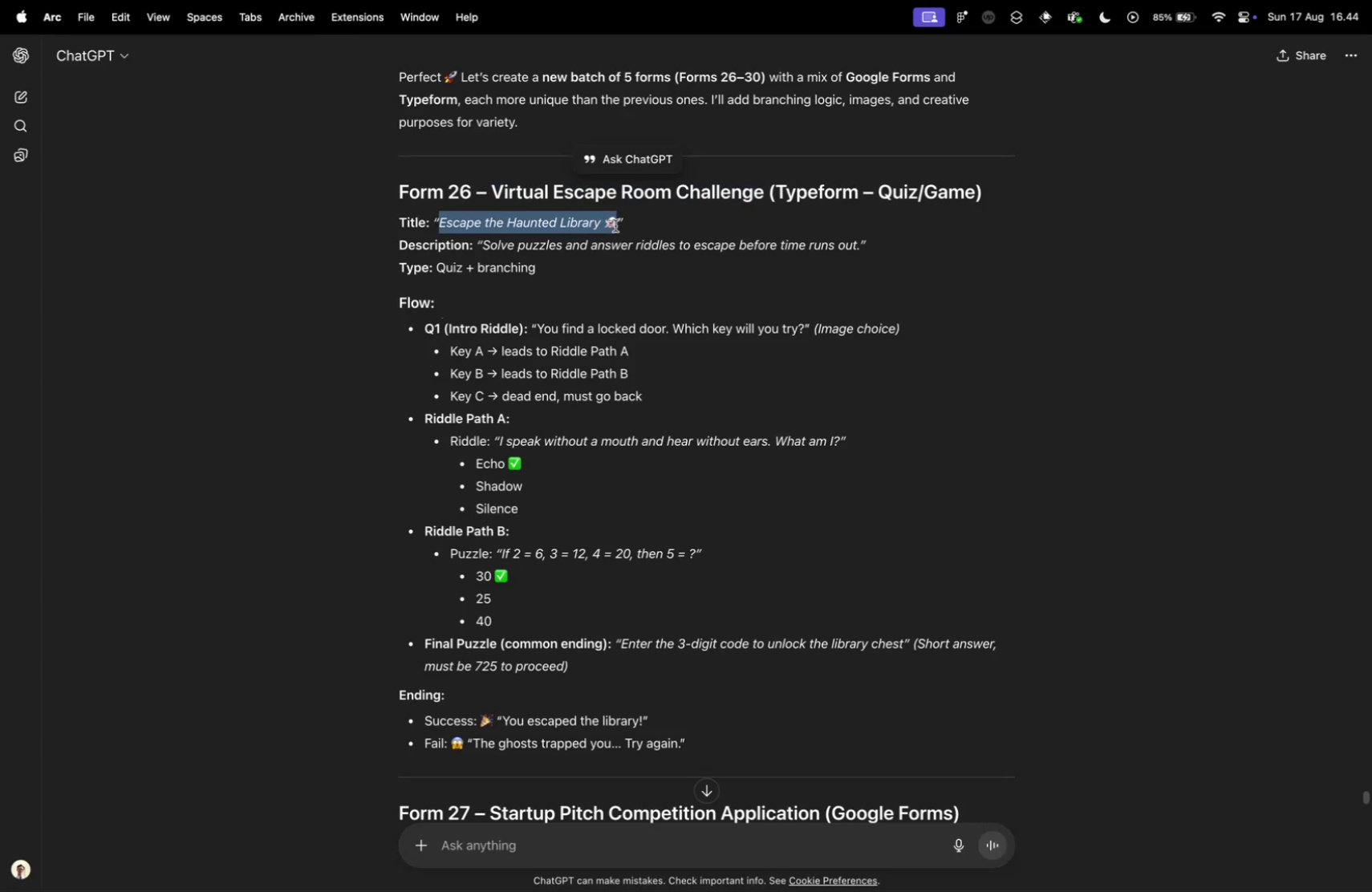 
key(Meta+CommandLeft)
 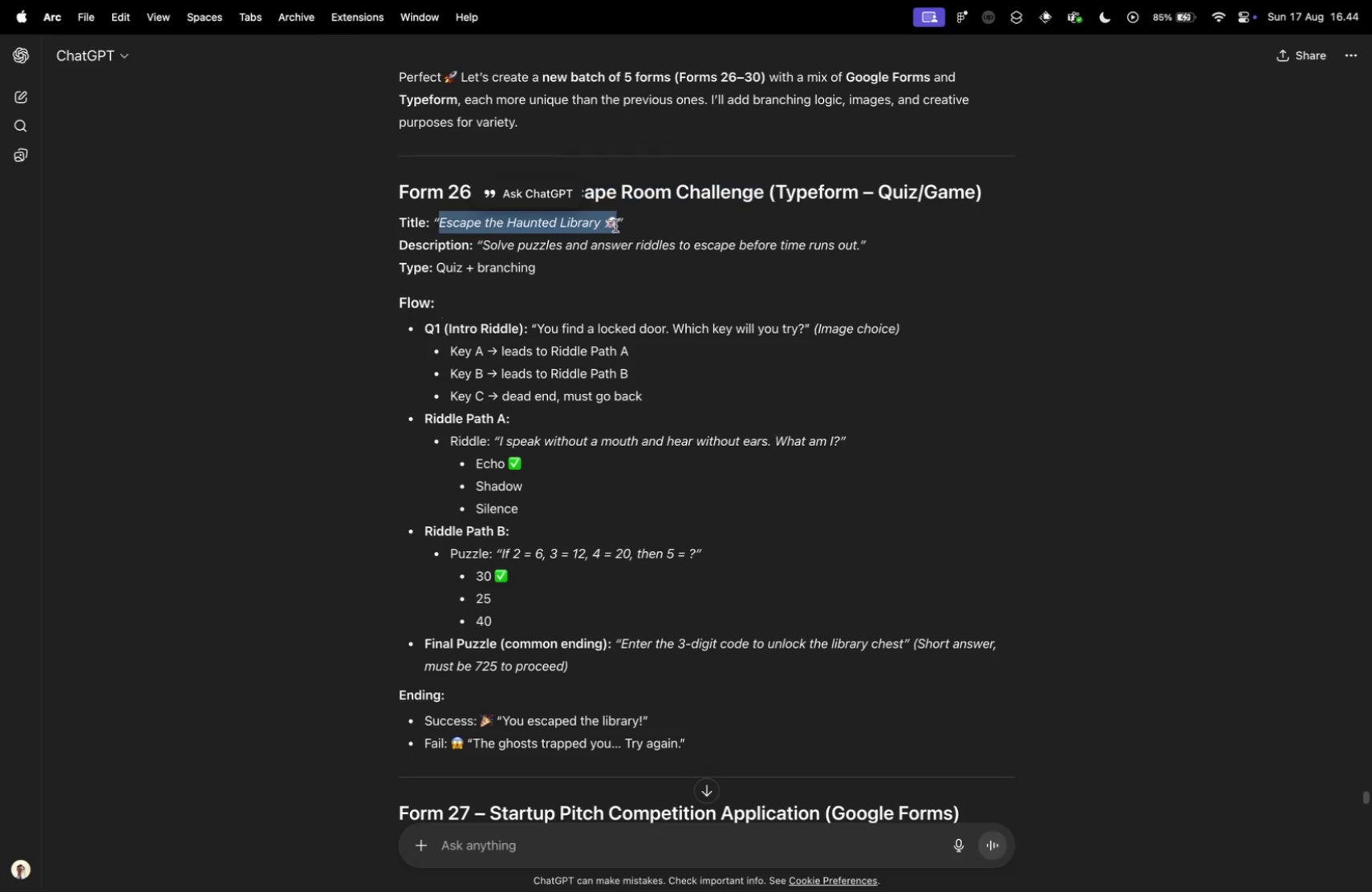 
key(Meta+C)
 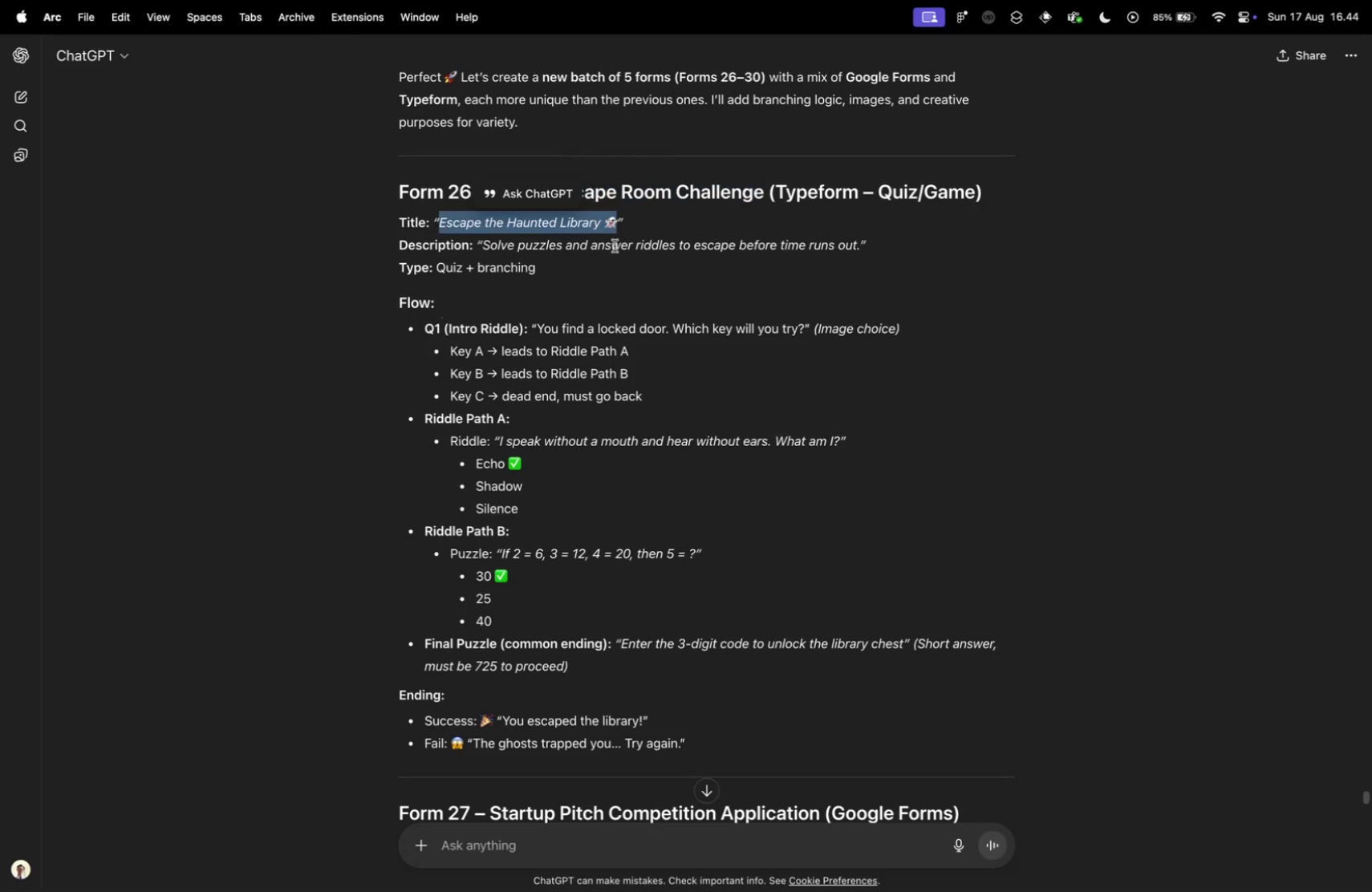 
key(Control+ControlLeft)
 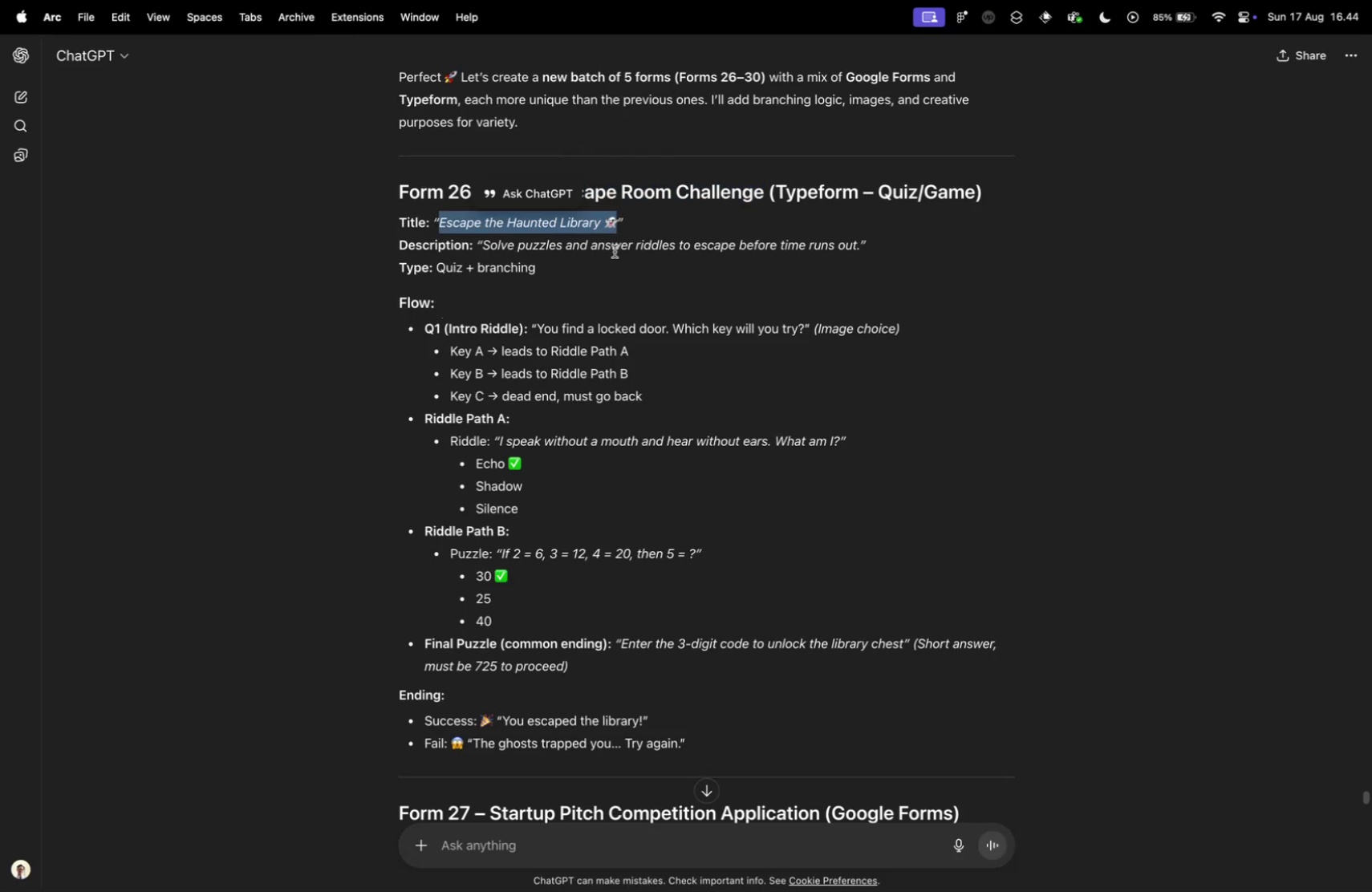 
key(Control+Tab)
 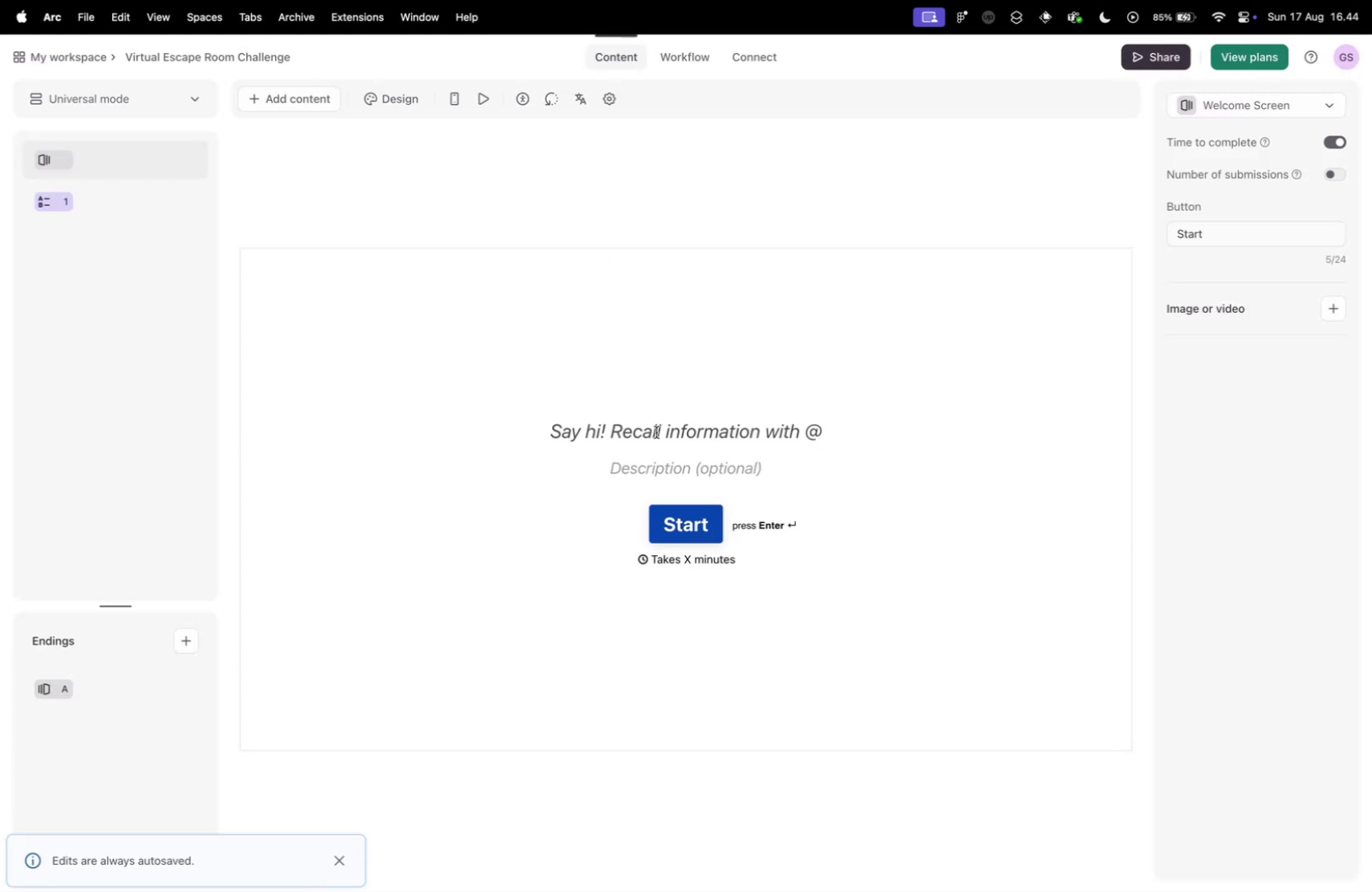 
left_click([658, 436])
 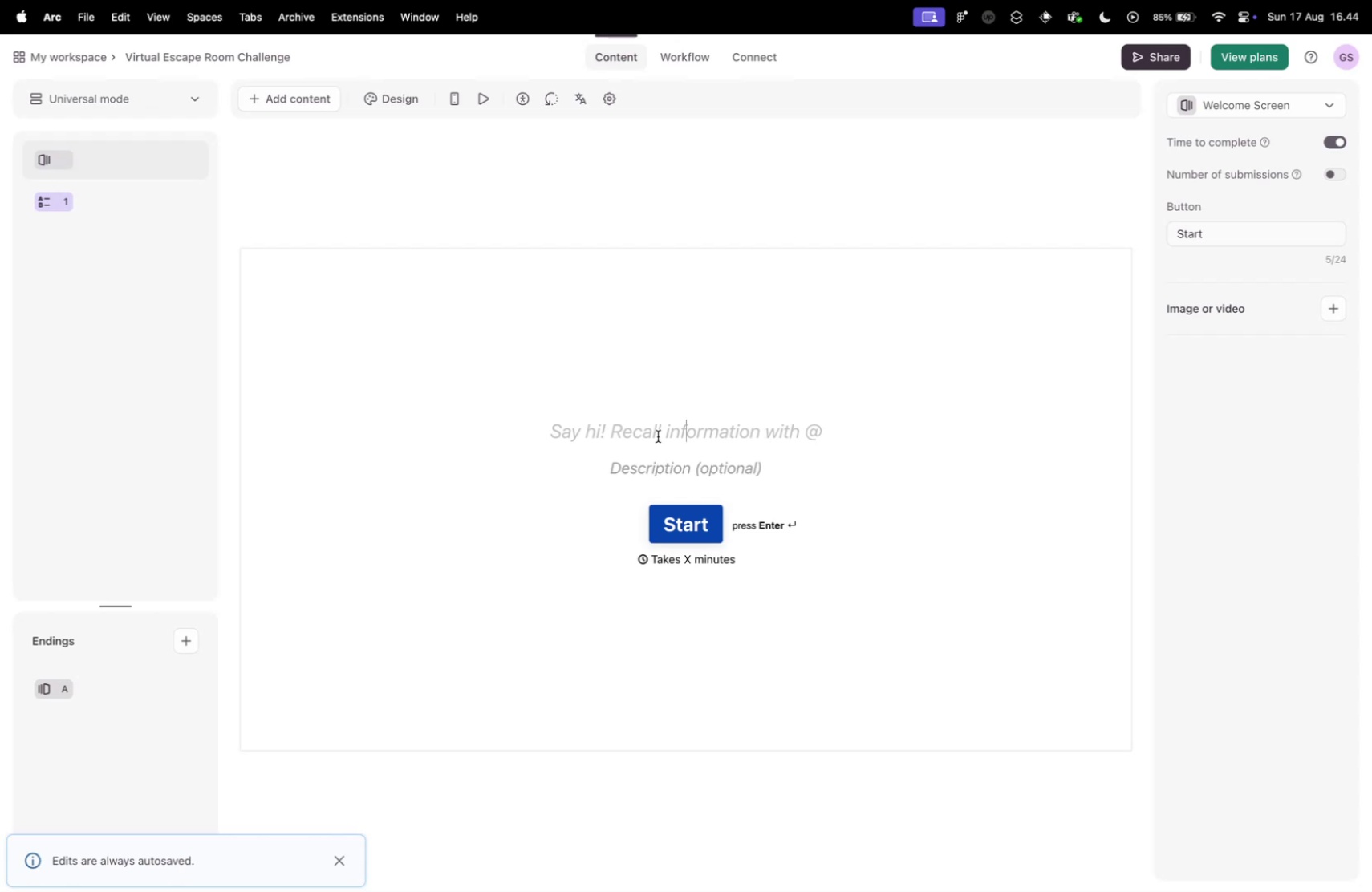 
key(Meta+V)
 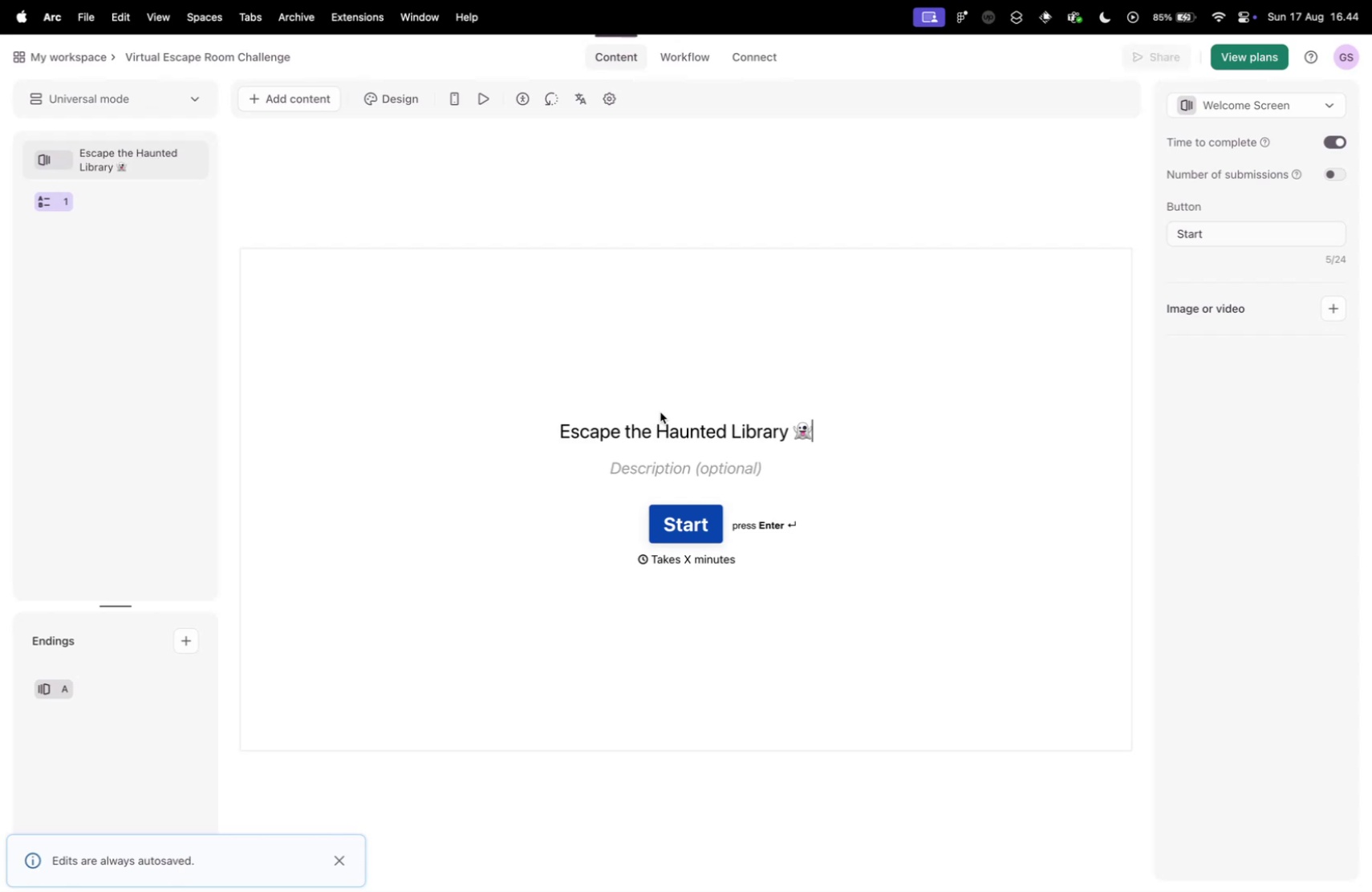 
key(Control+ControlLeft)
 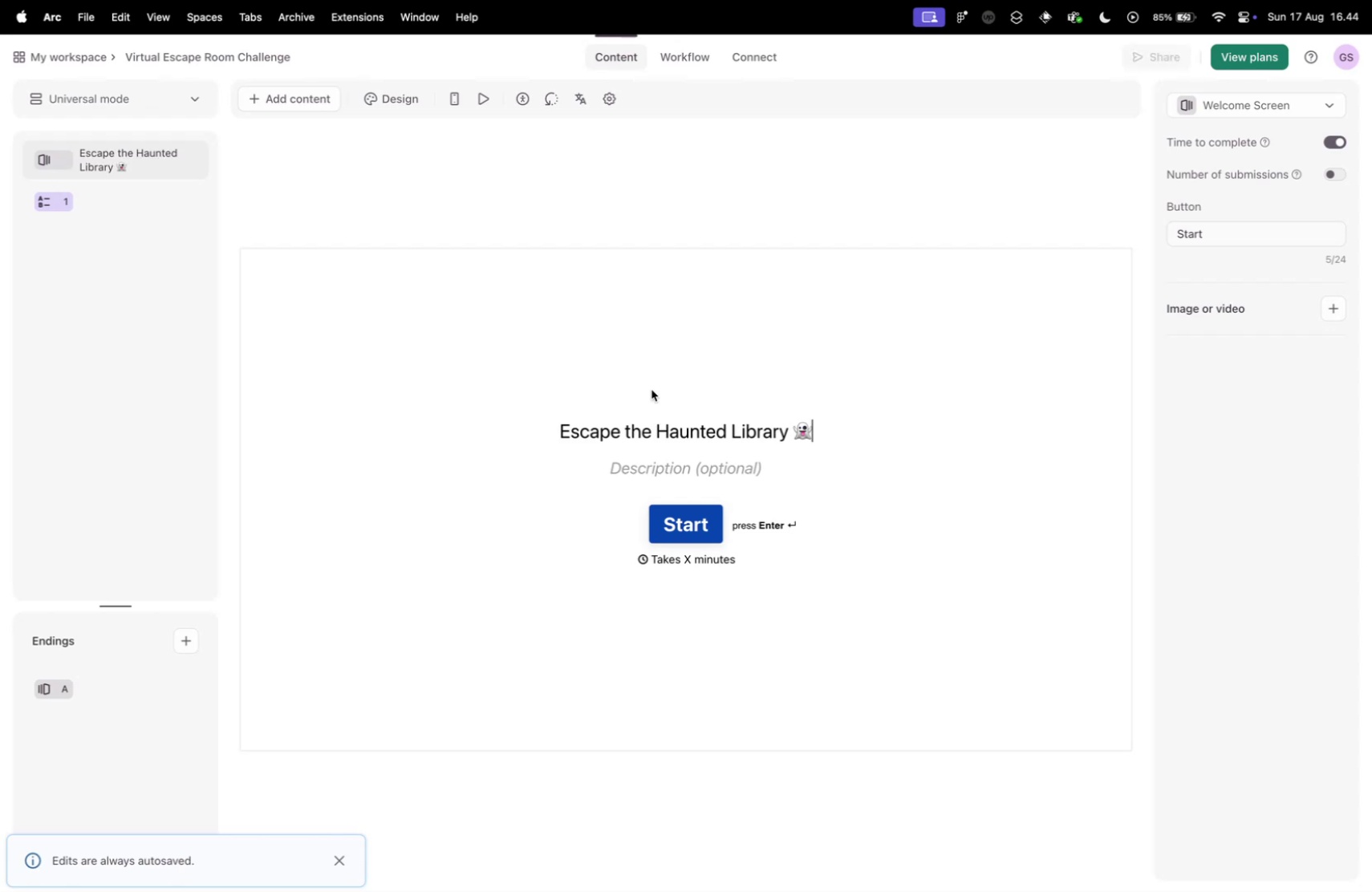 
key(Control+Tab)
 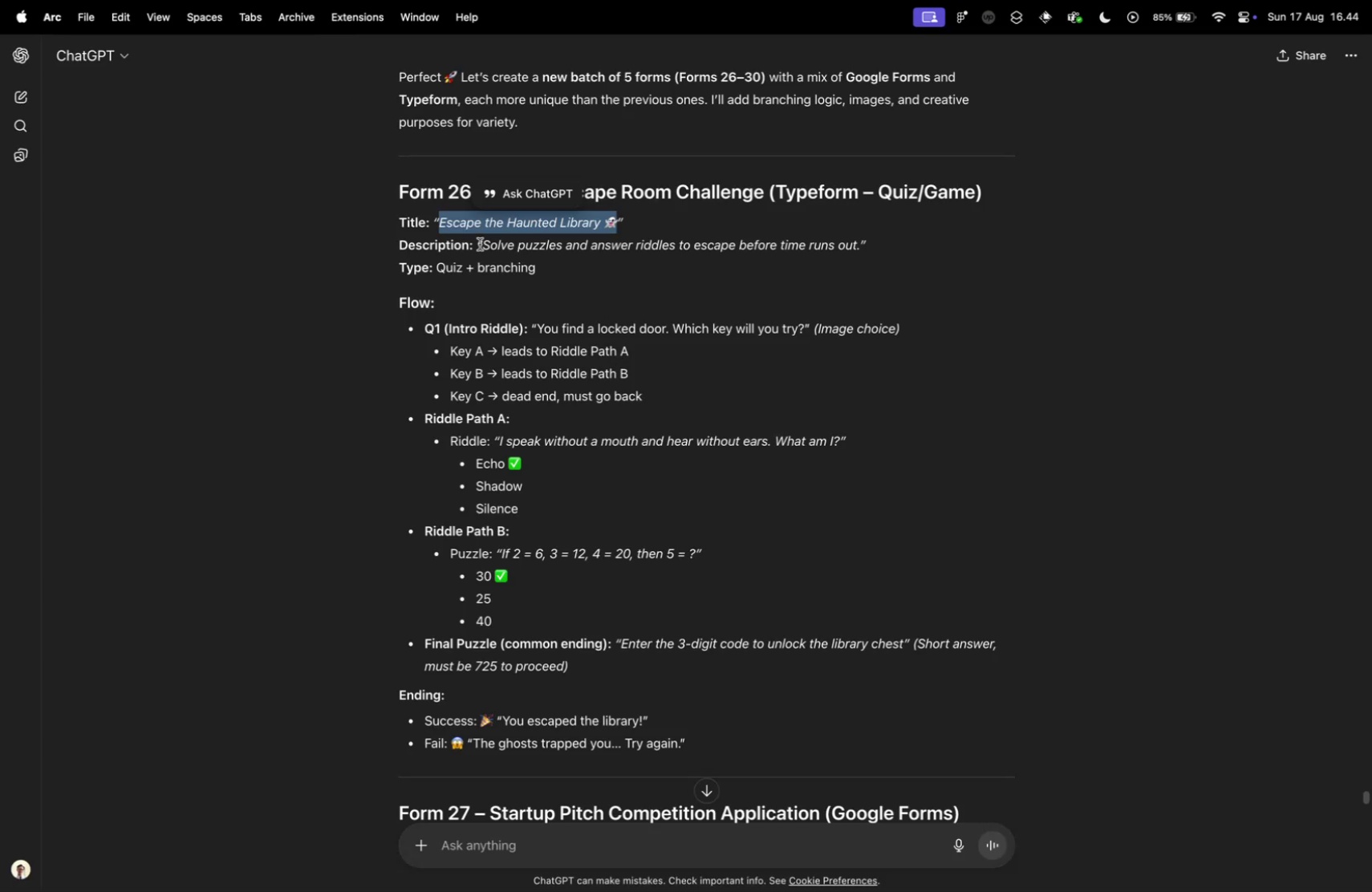 
left_click_drag(start_coordinate=[485, 244], to_coordinate=[860, 249])
 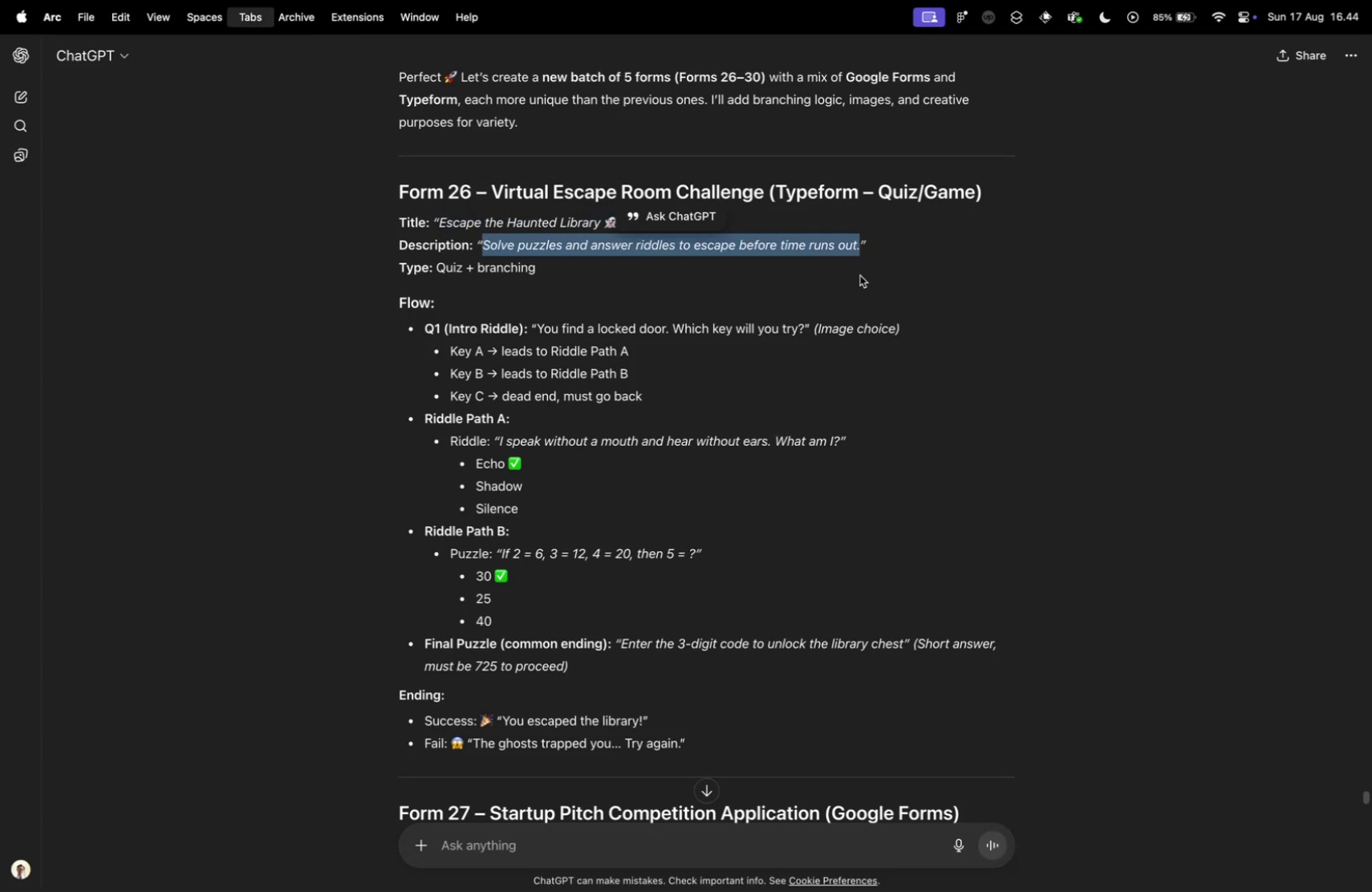 
key(Meta+CommandLeft)
 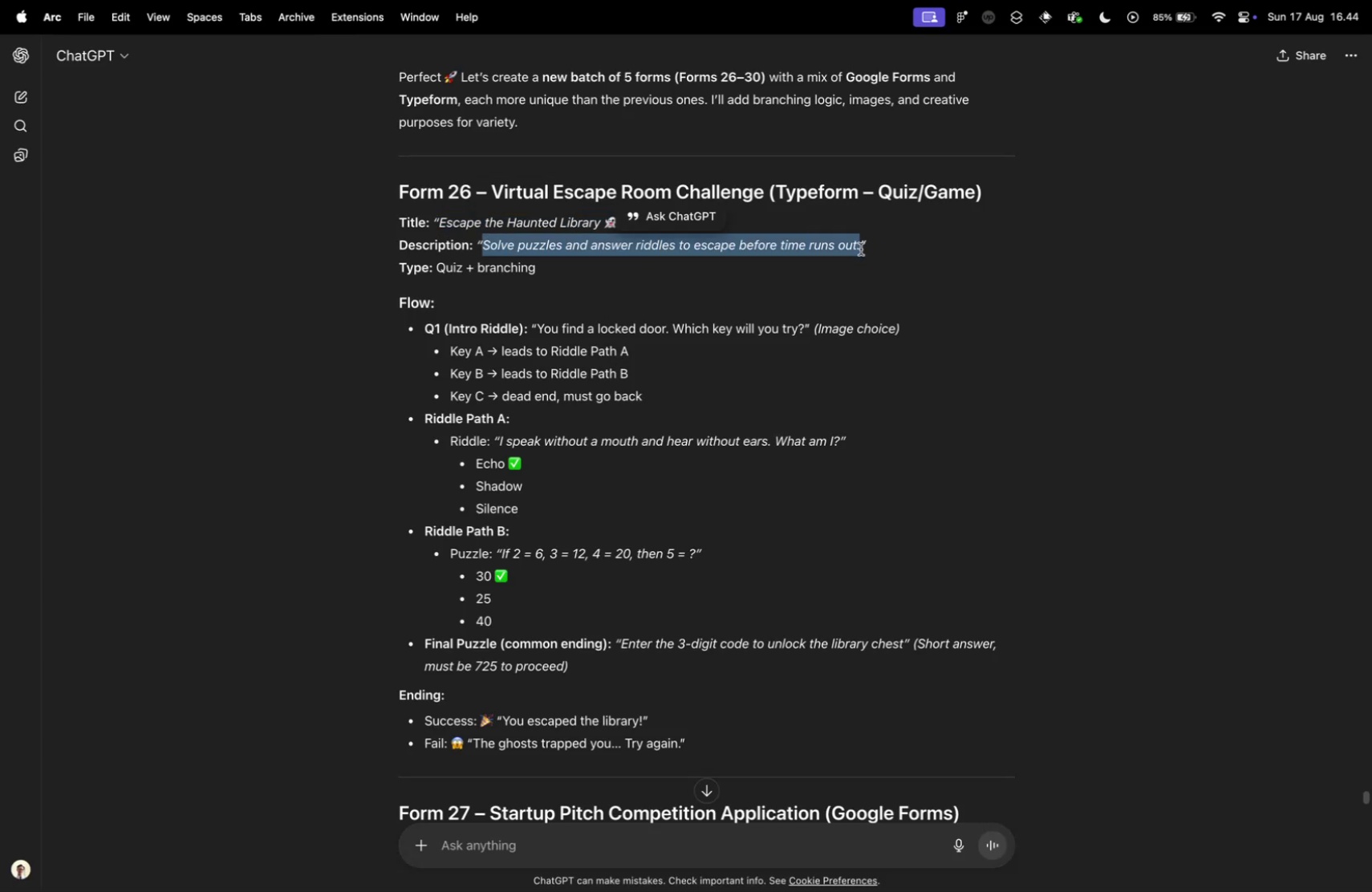 
key(Meta+C)
 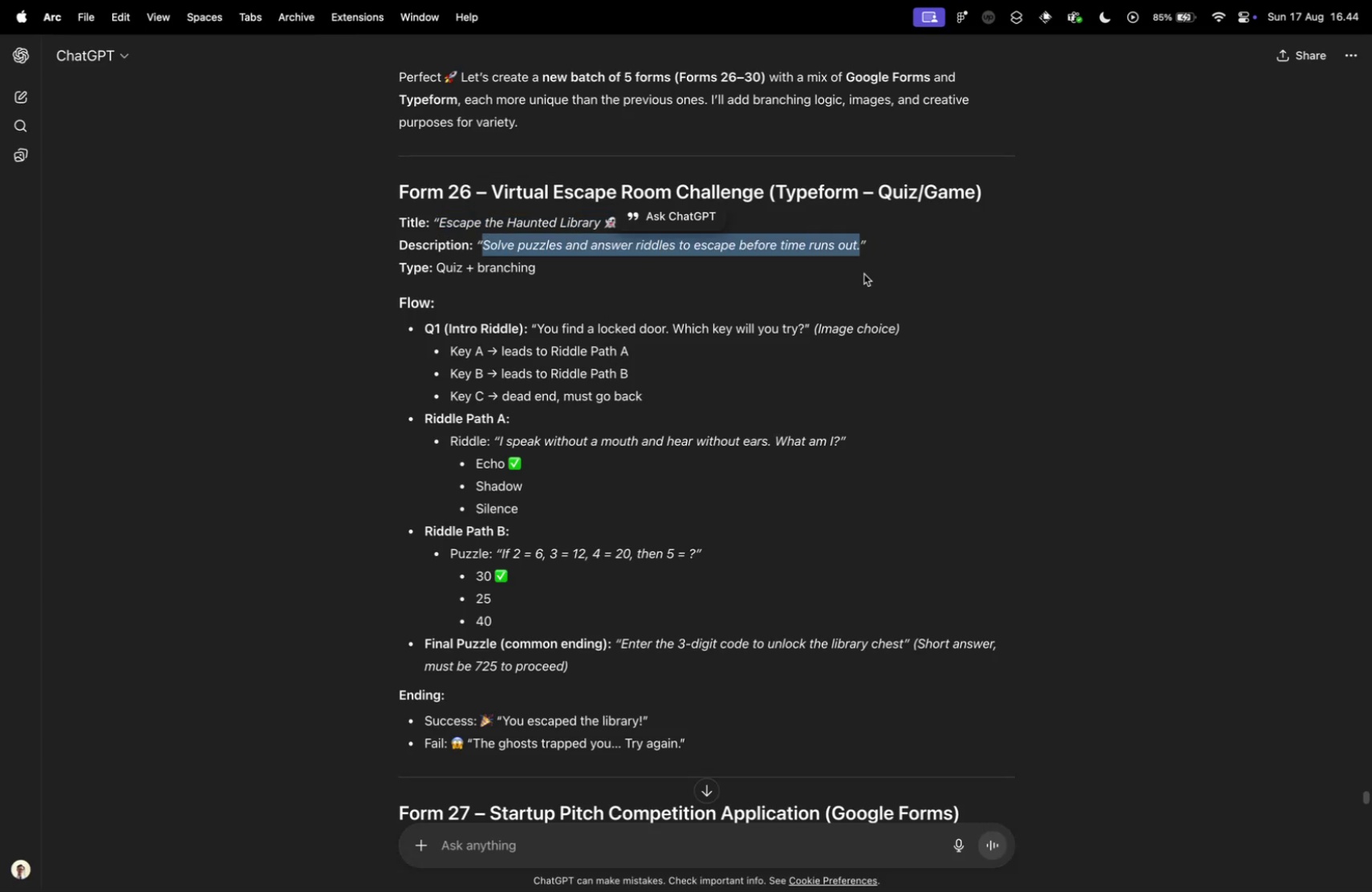 
key(Control+ControlLeft)
 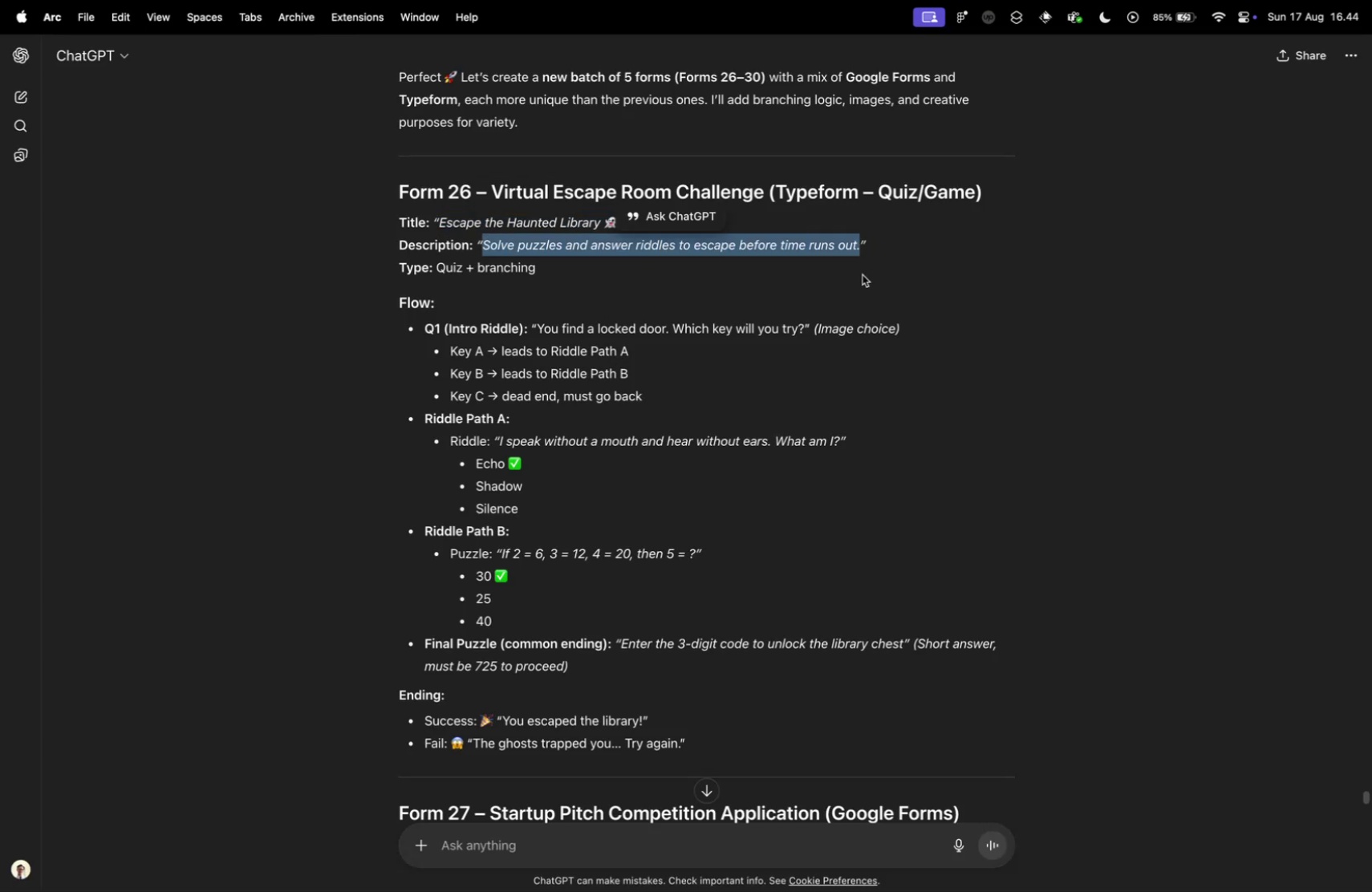 
key(Control+Tab)
 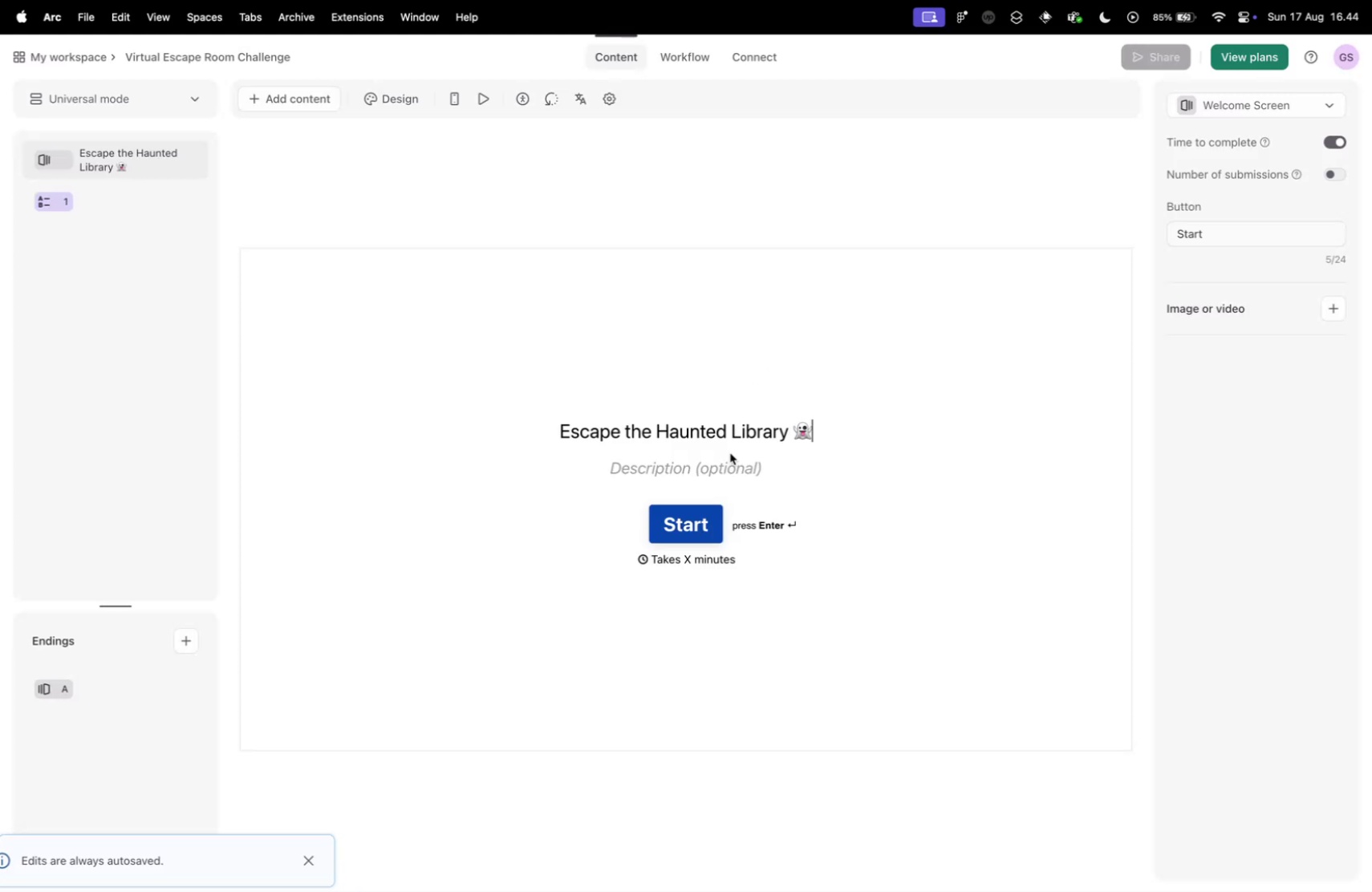 
key(Meta+CommandLeft)
 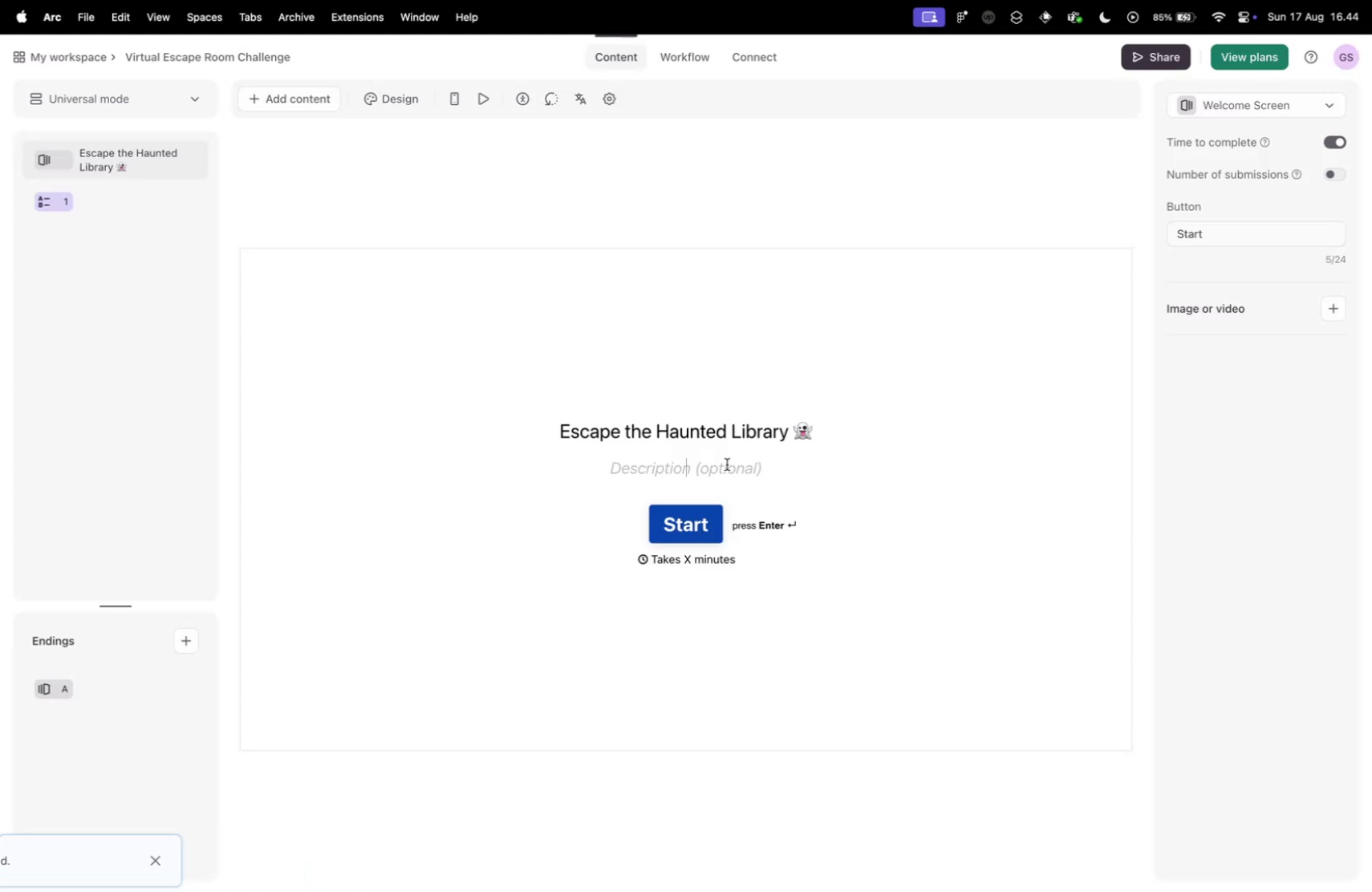 
left_click([727, 464])
 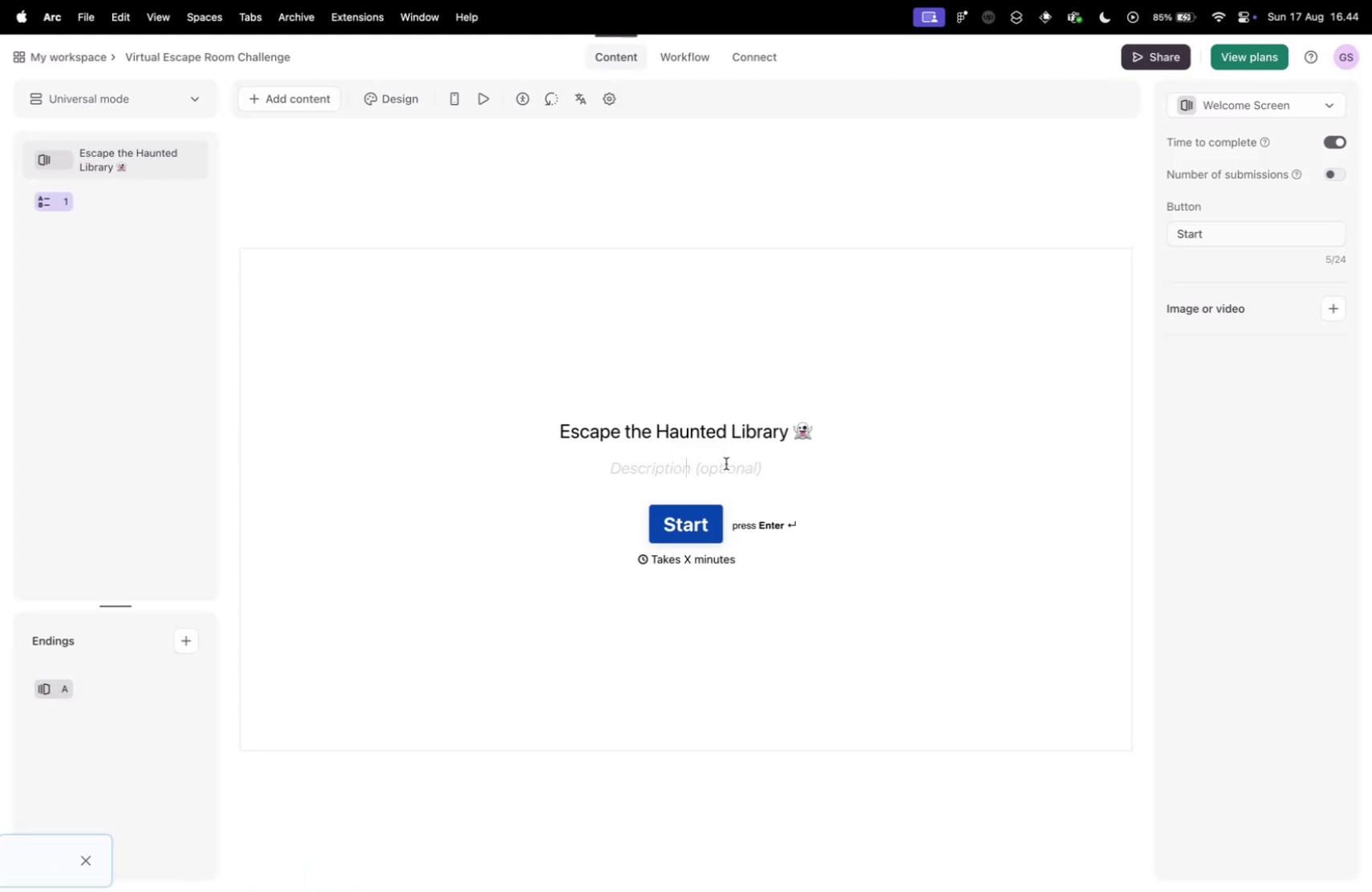 
key(Meta+V)
 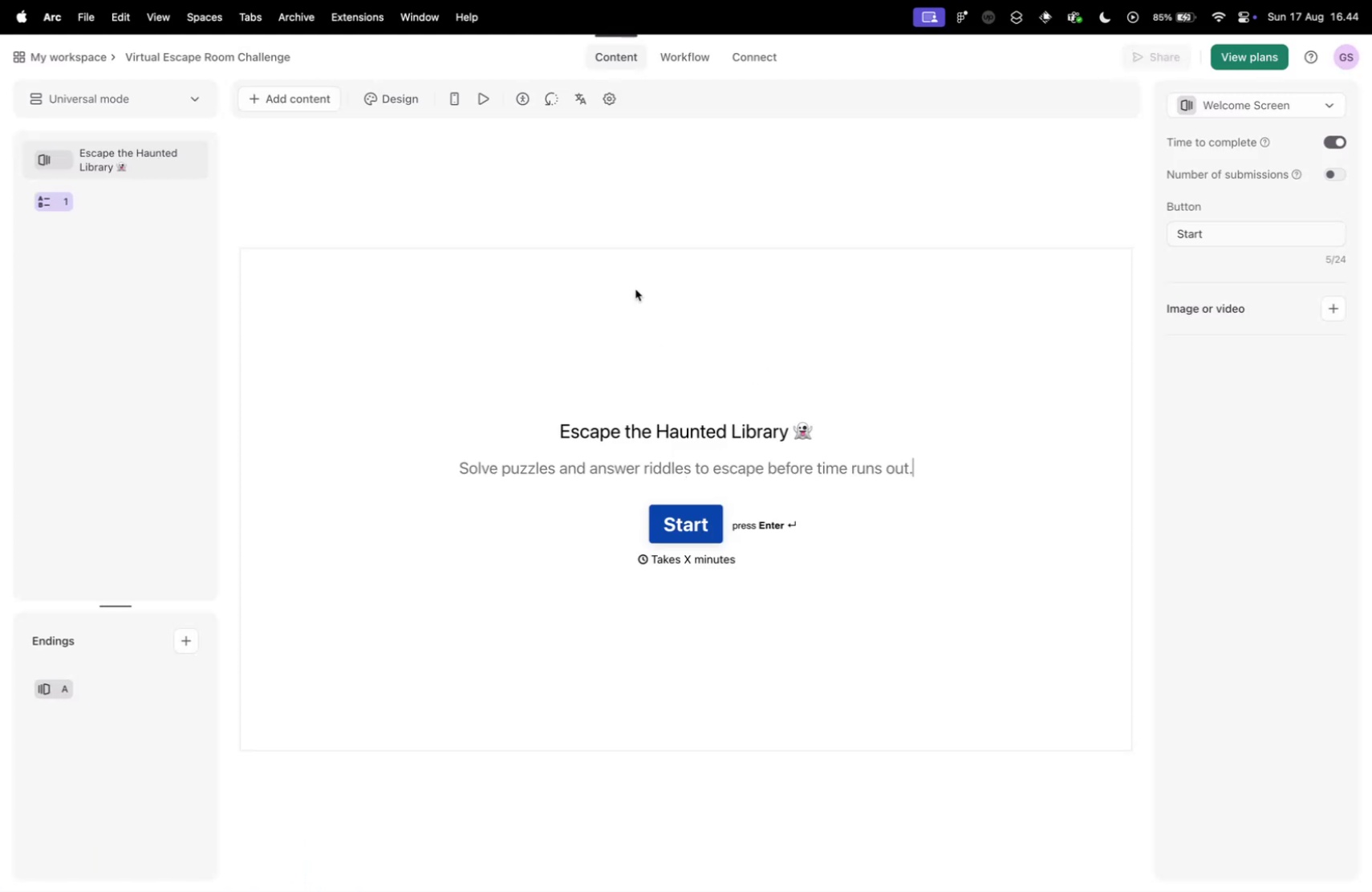 
key(Control+ControlLeft)
 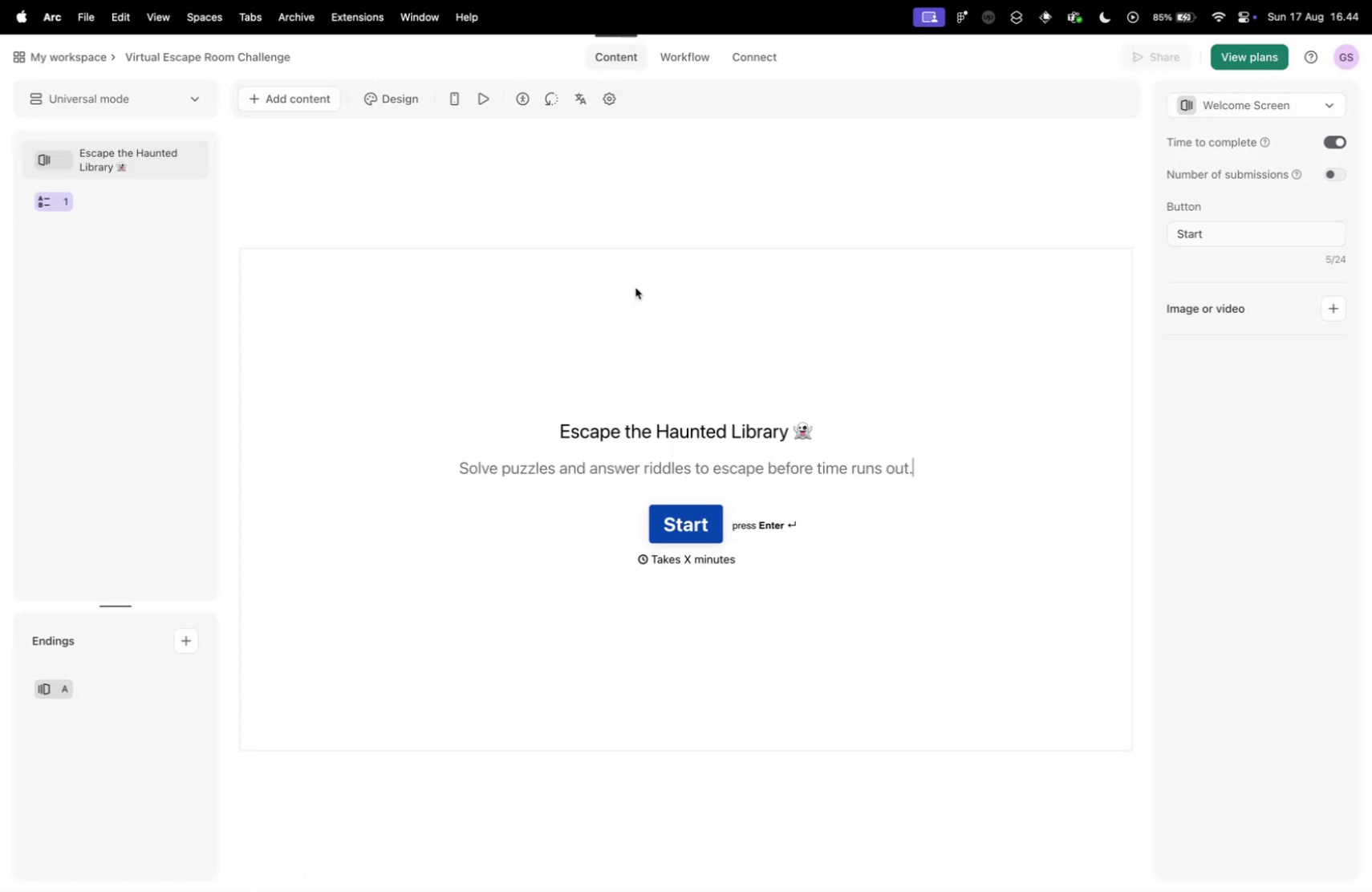 
key(Control+Tab)
 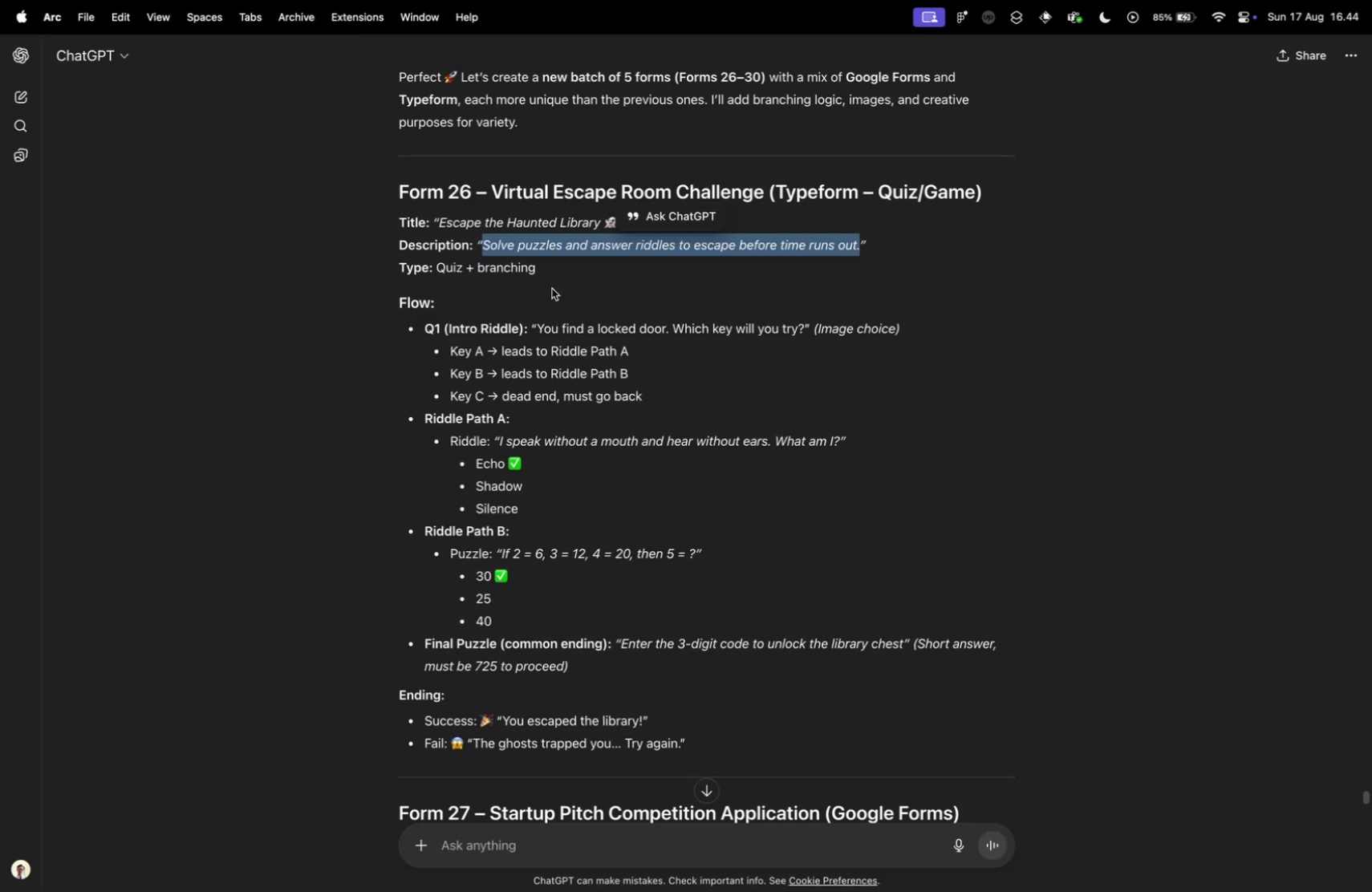 
left_click([533, 282])
 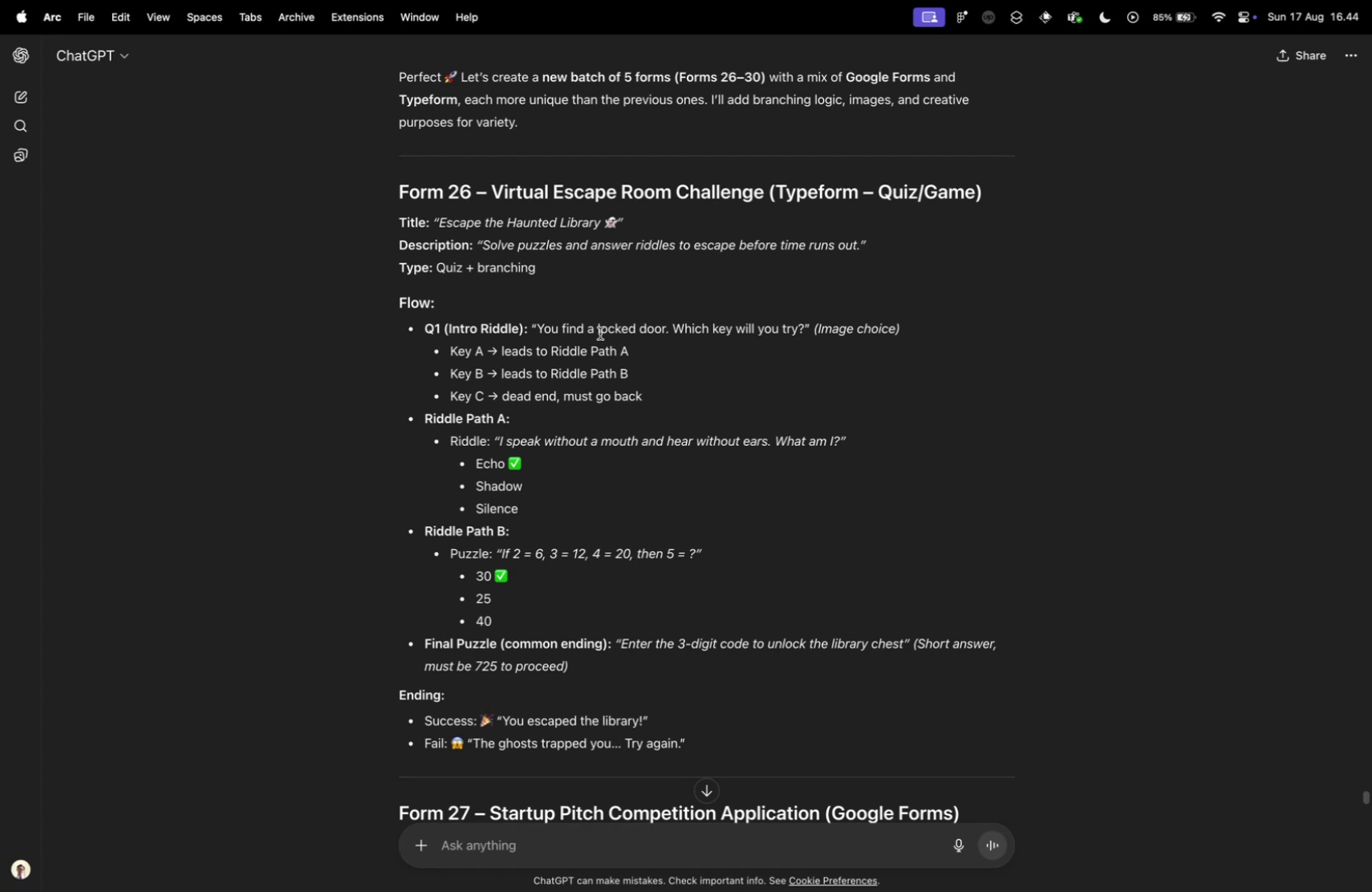 
wait(7.2)
 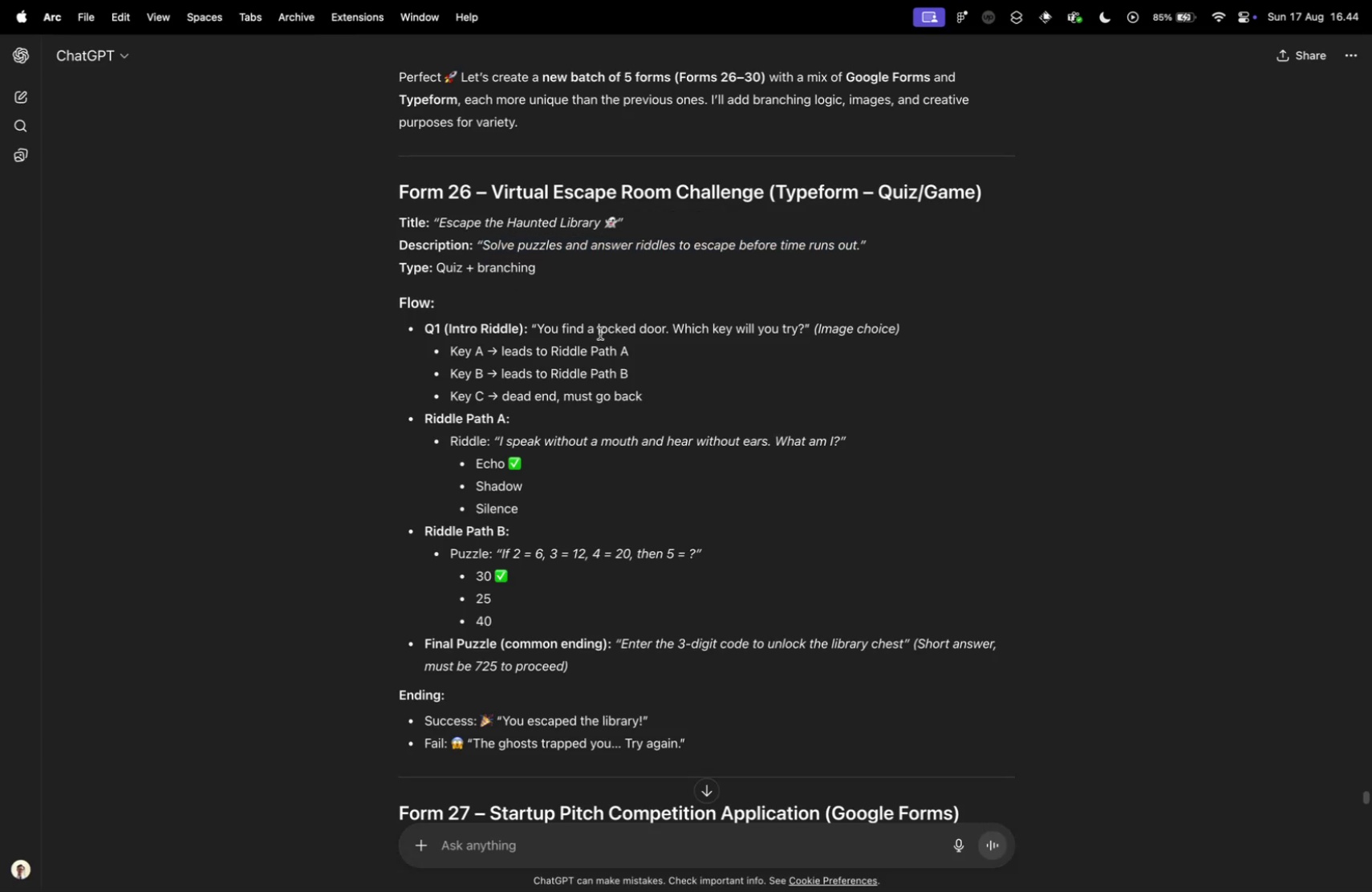 
key(Control+ControlLeft)
 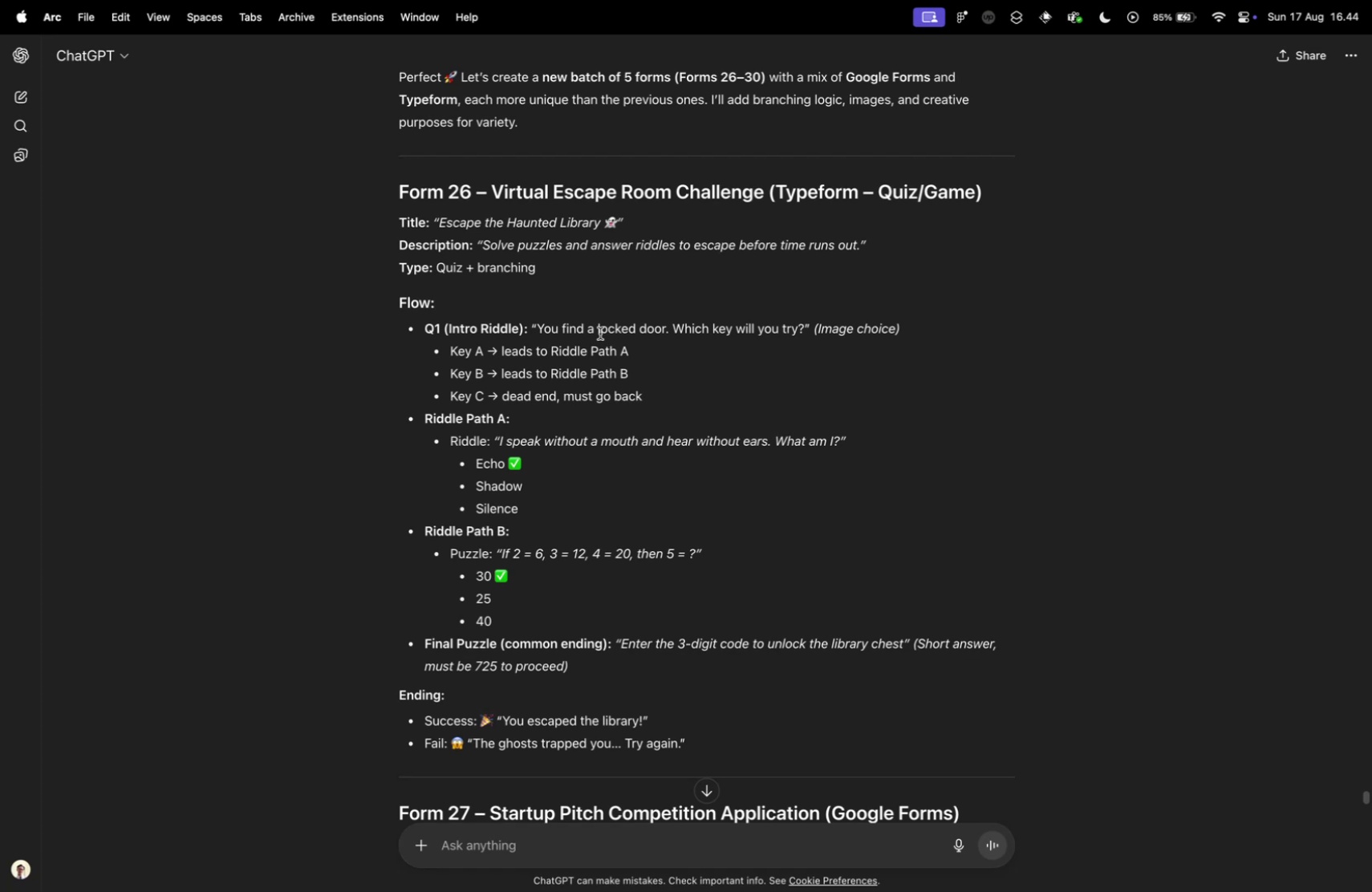 
key(Control+Tab)
 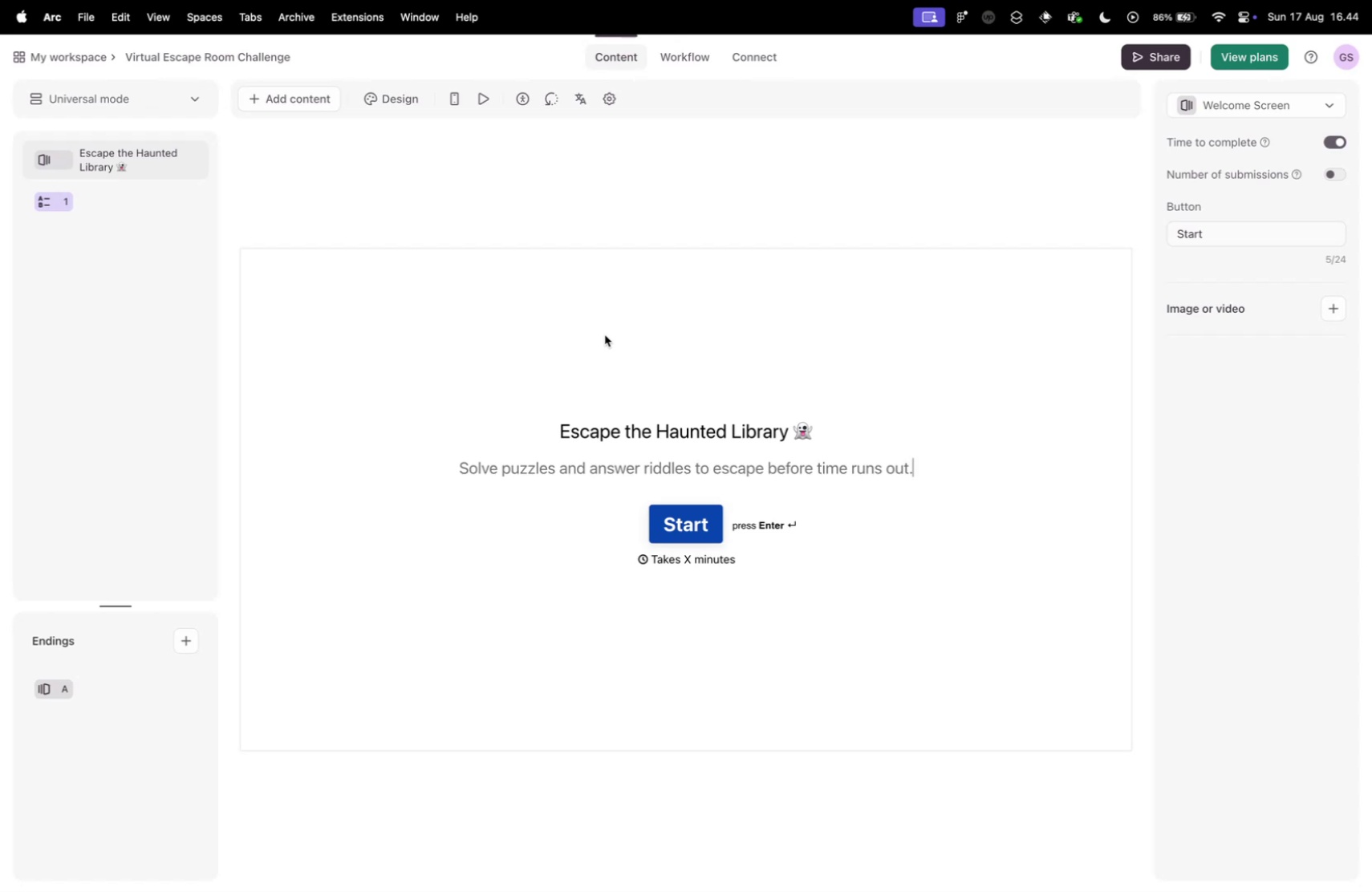 
wait(14.42)
 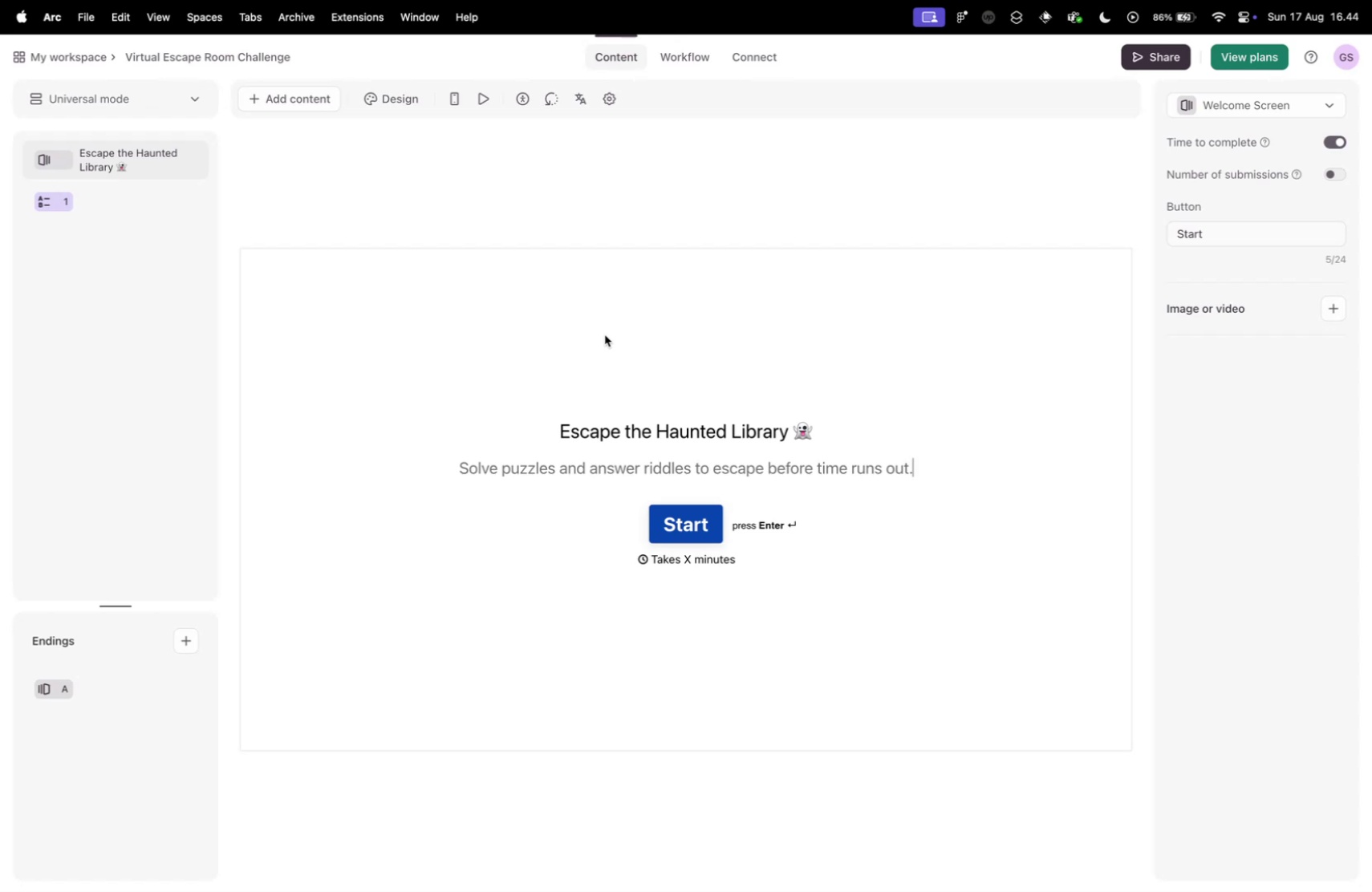 
key(Control+ControlLeft)
 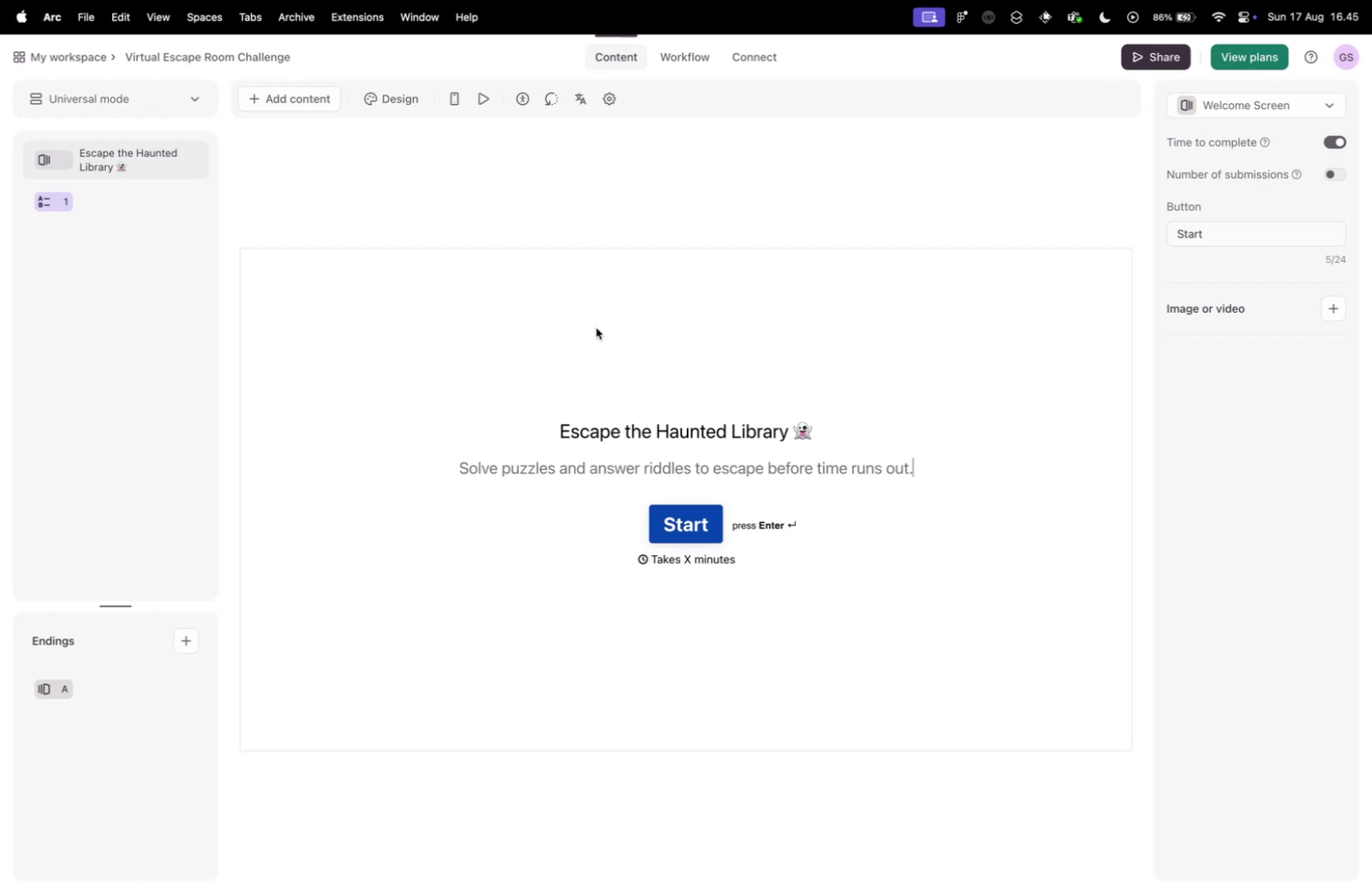 
key(Control+Tab)
 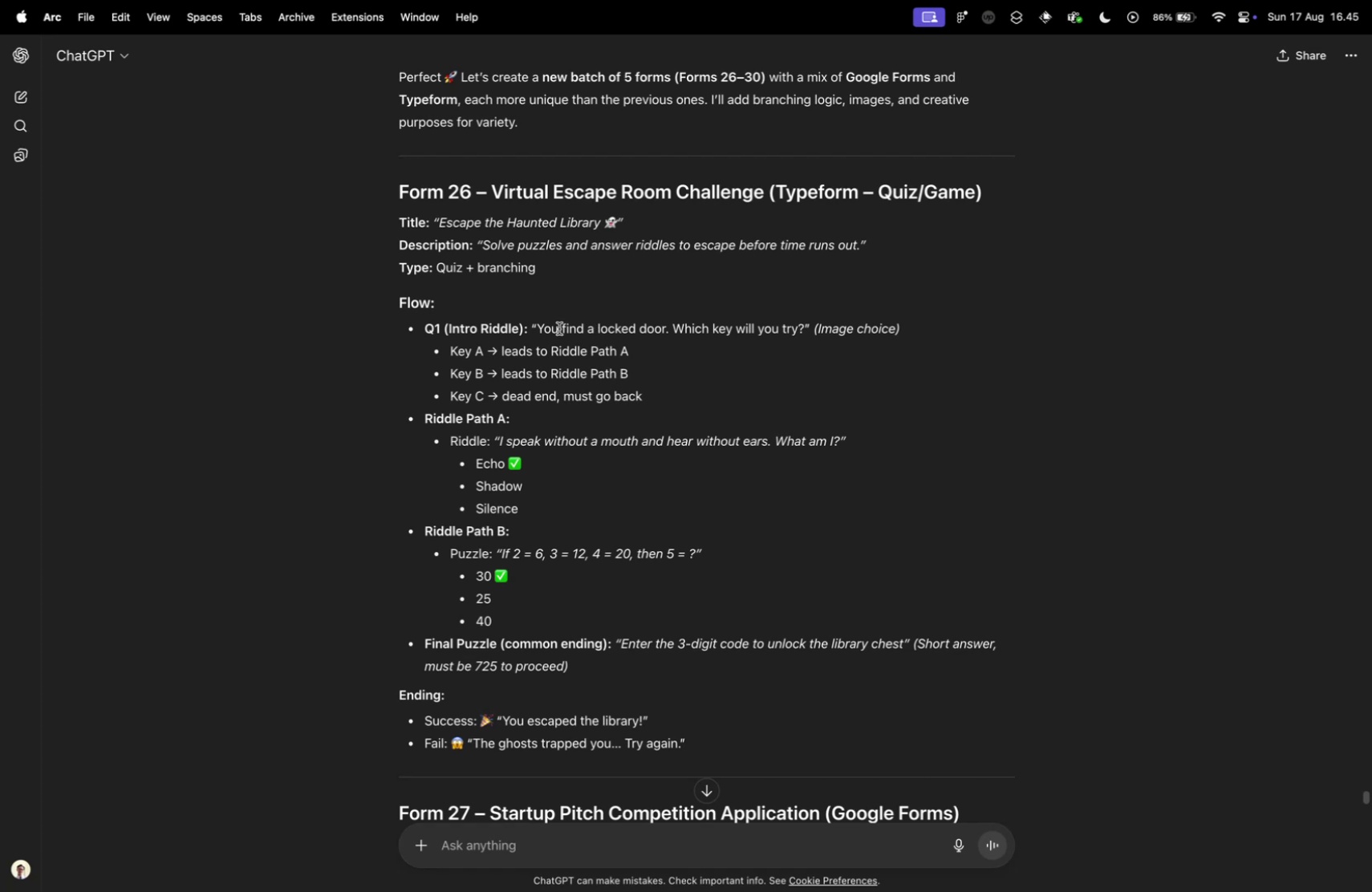 
left_click_drag(start_coordinate=[540, 327], to_coordinate=[801, 330])
 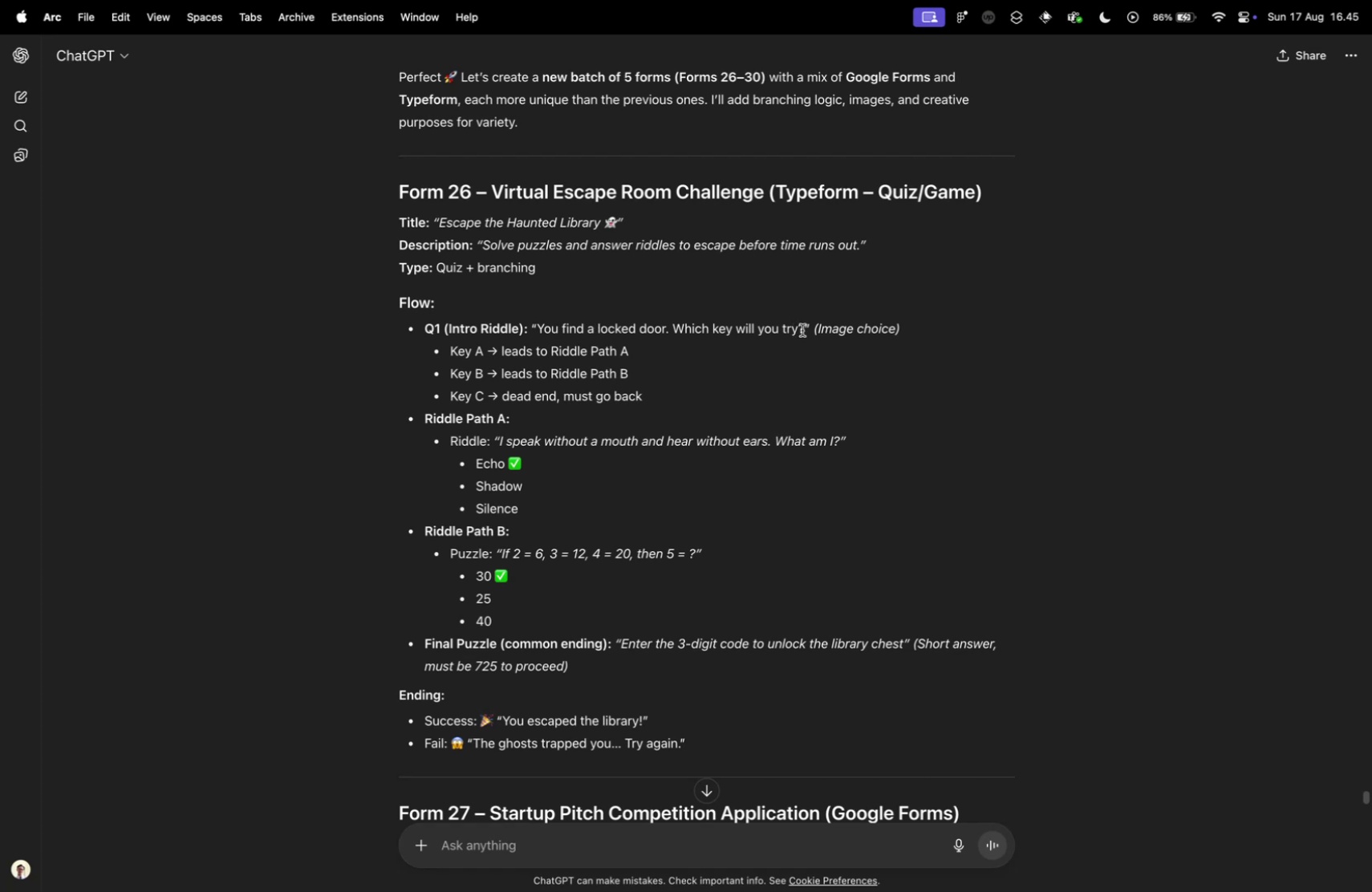 
left_click_drag(start_coordinate=[802, 330], to_coordinate=[538, 326])
 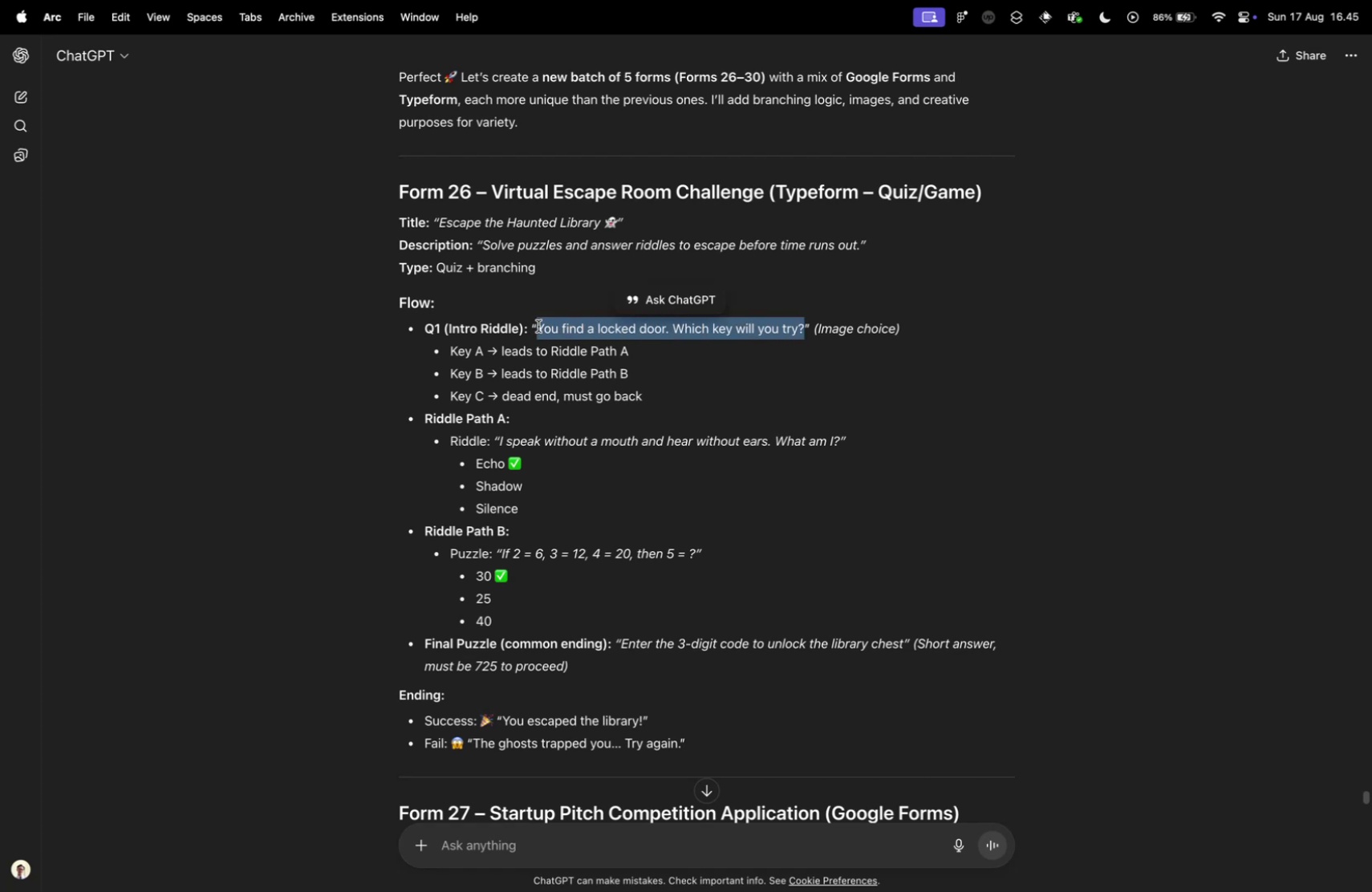 
key(Meta+CommandLeft)
 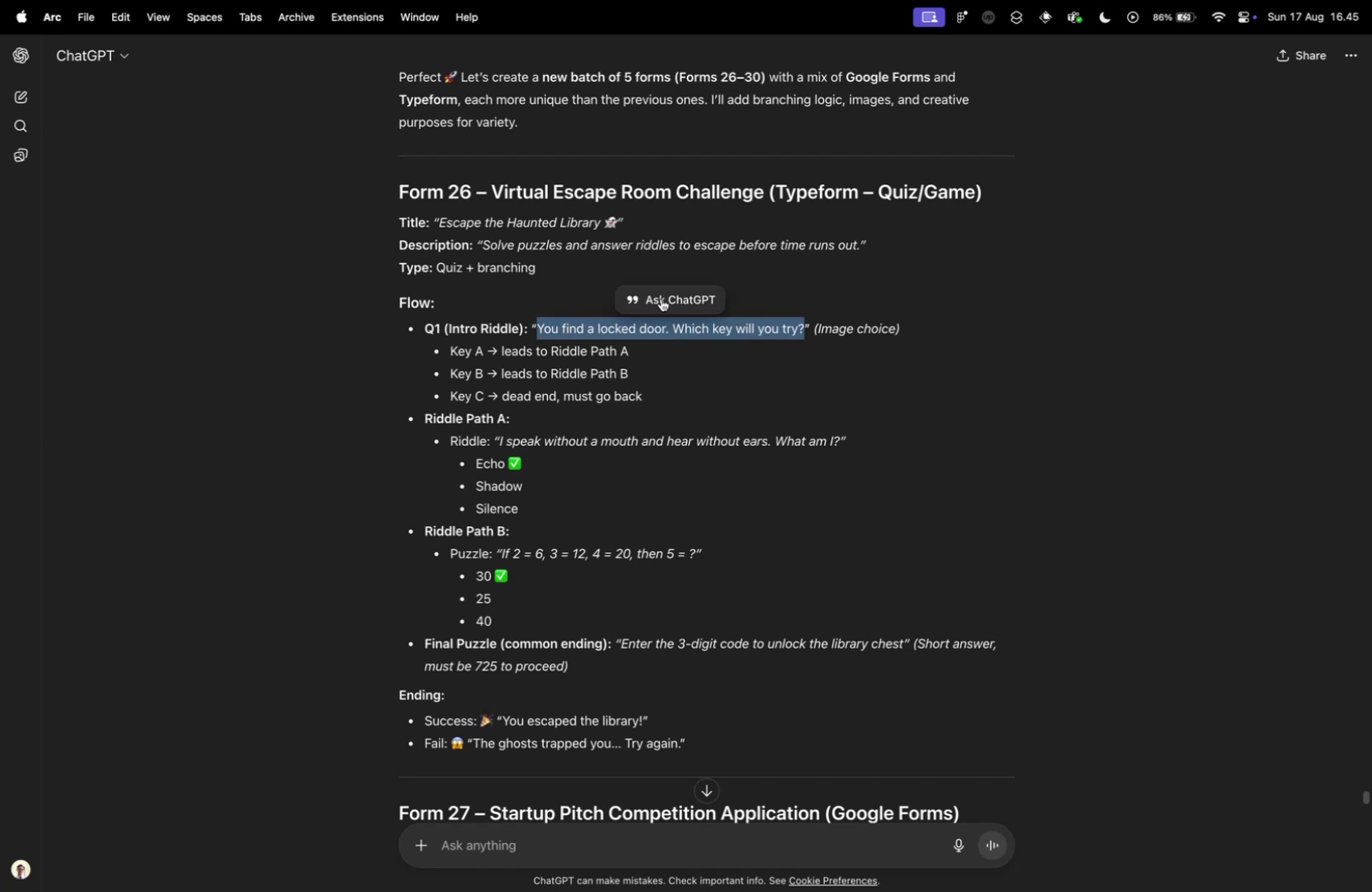 
key(Meta+C)
 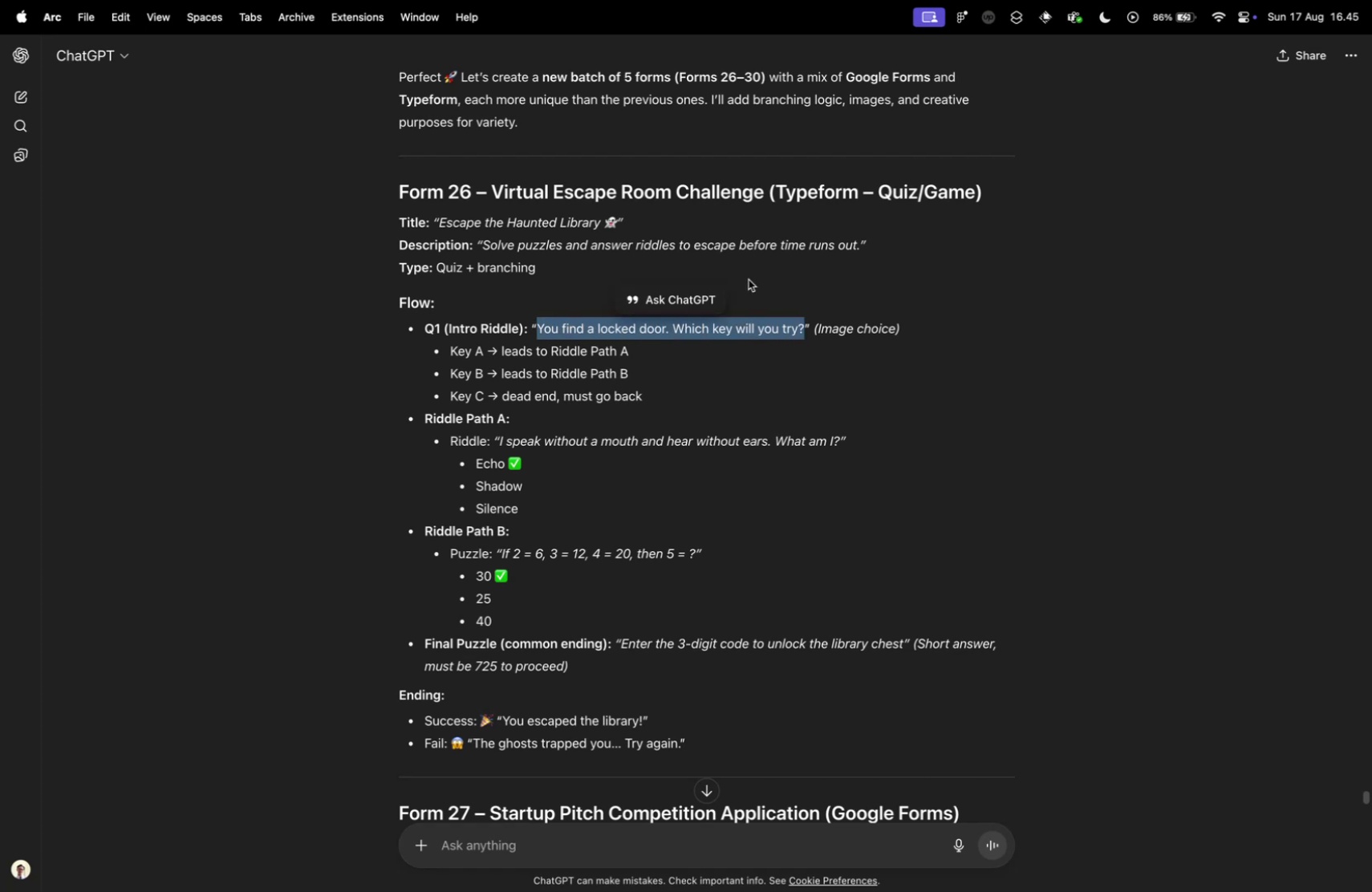 
key(Control+ControlLeft)
 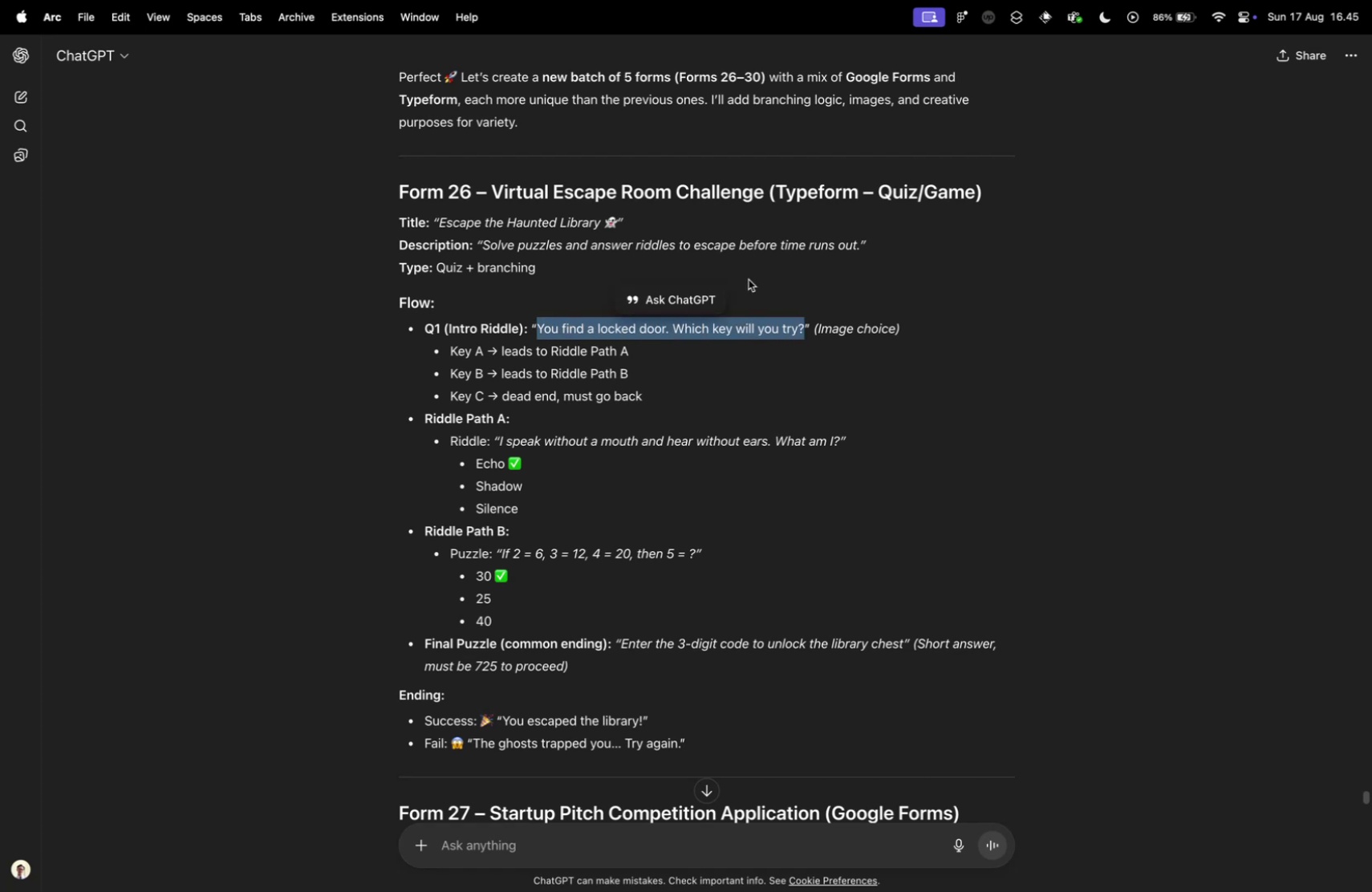 
key(Control+Tab)
 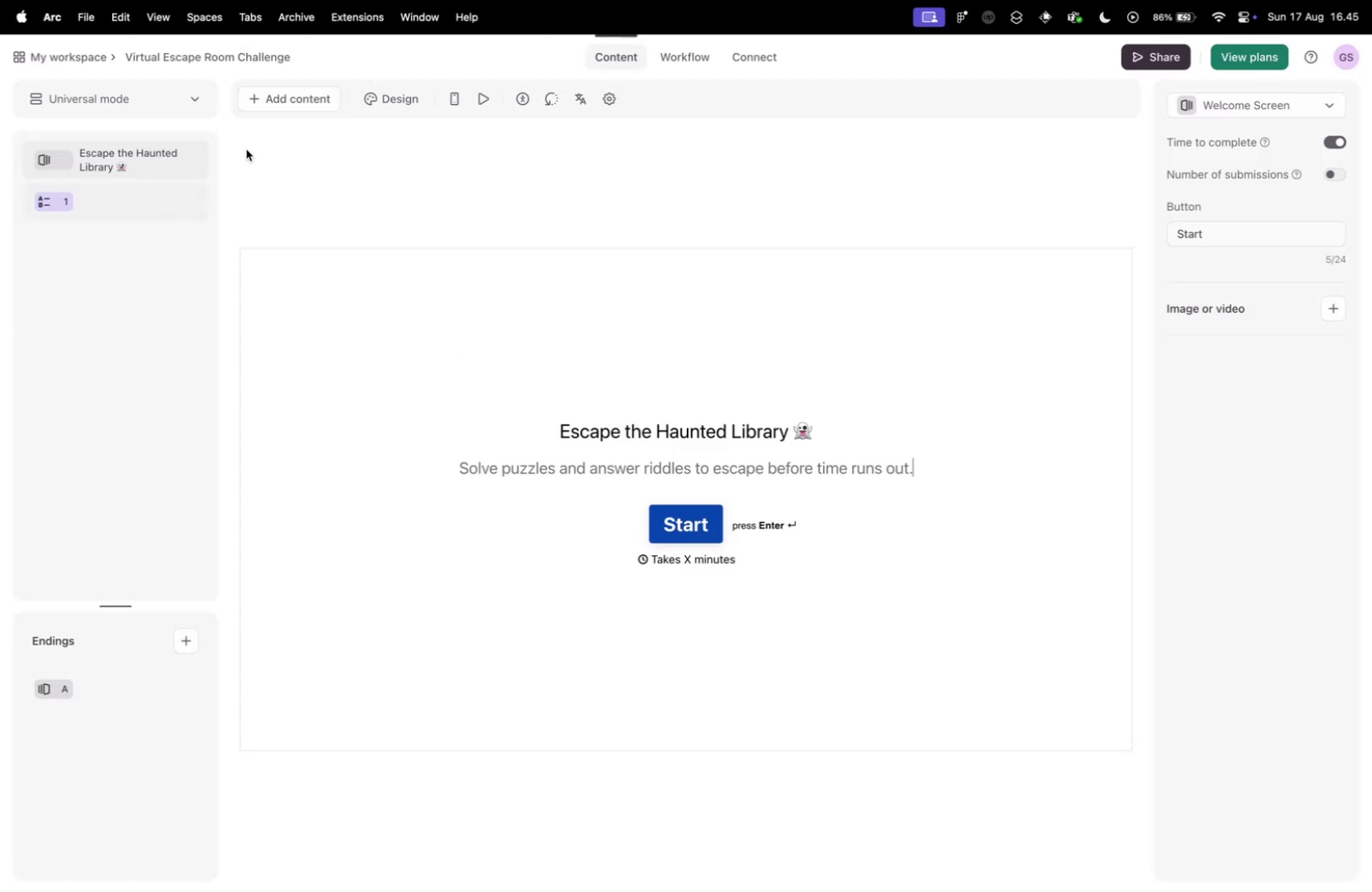 
left_click([298, 100])
 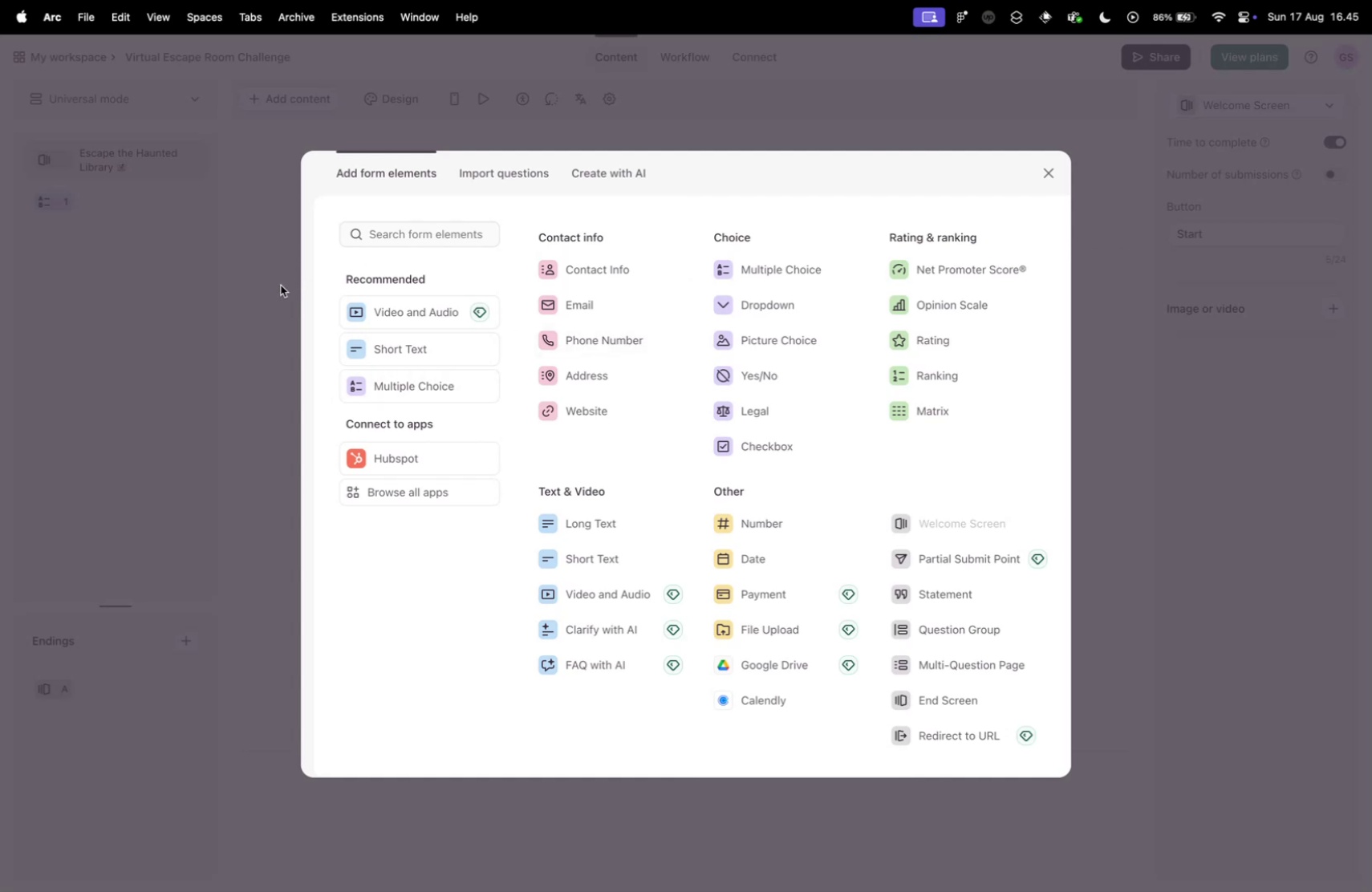 
wait(9.31)
 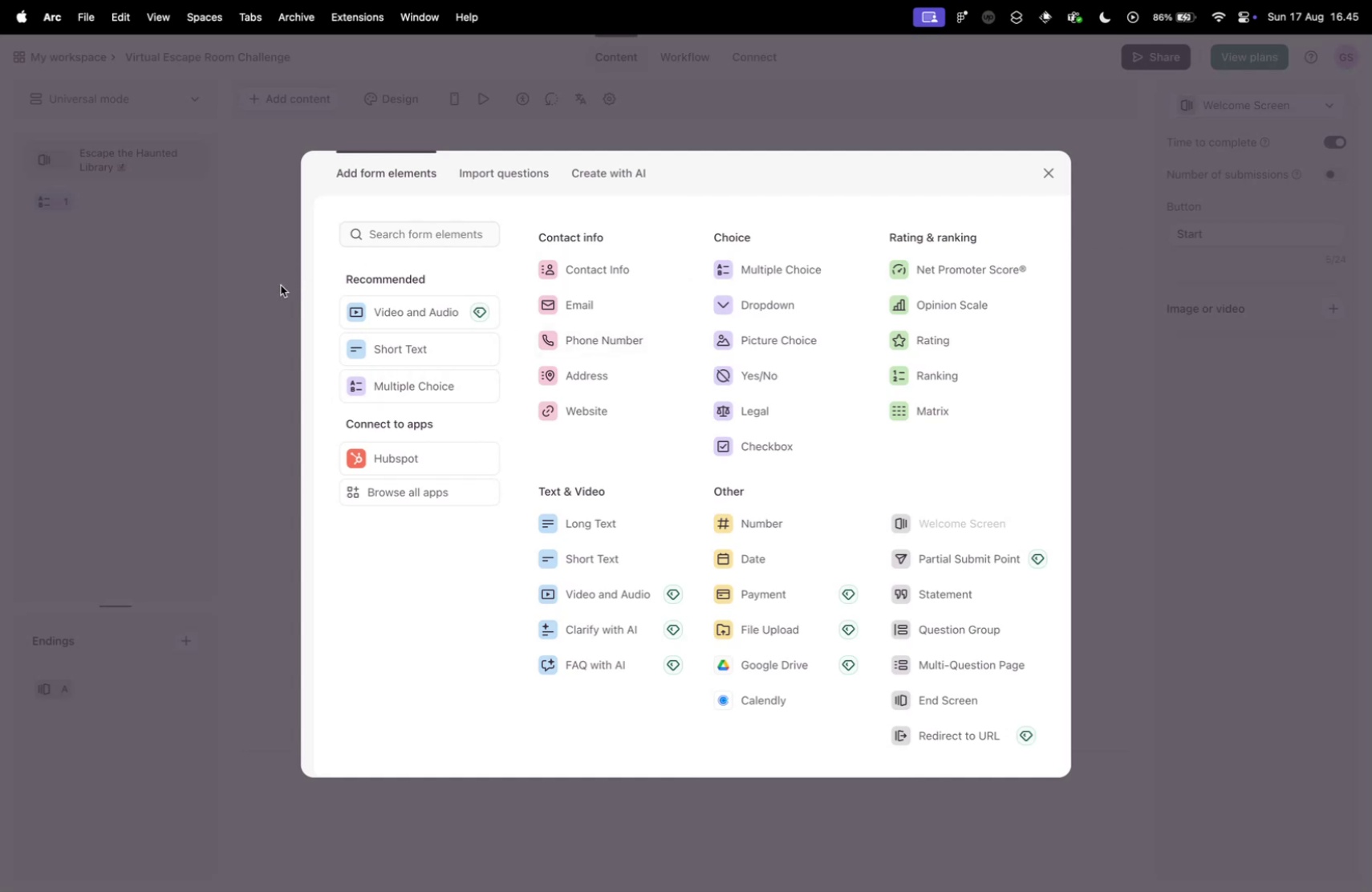 
left_click([769, 262])
 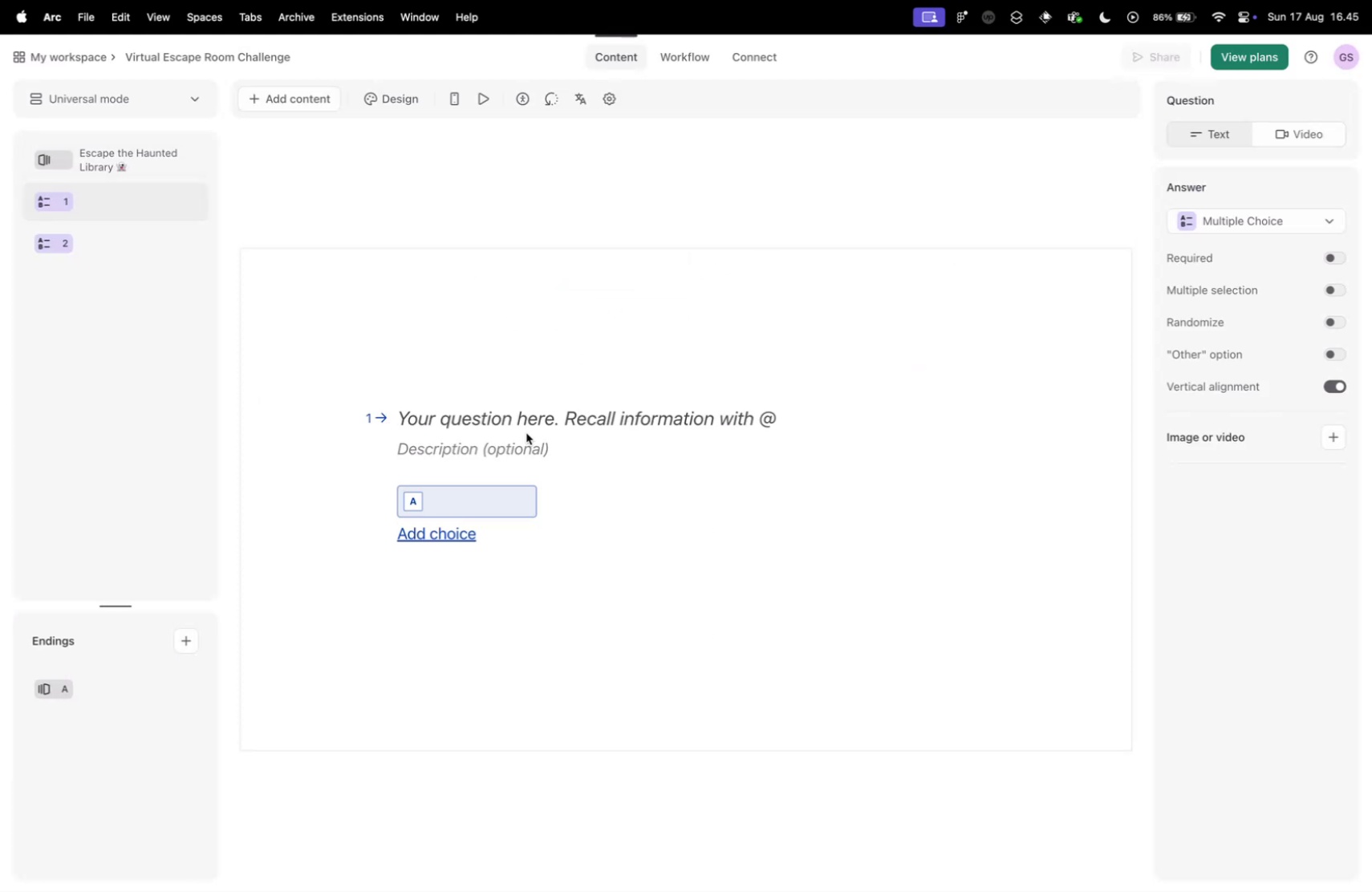 
key(Meta+V)
 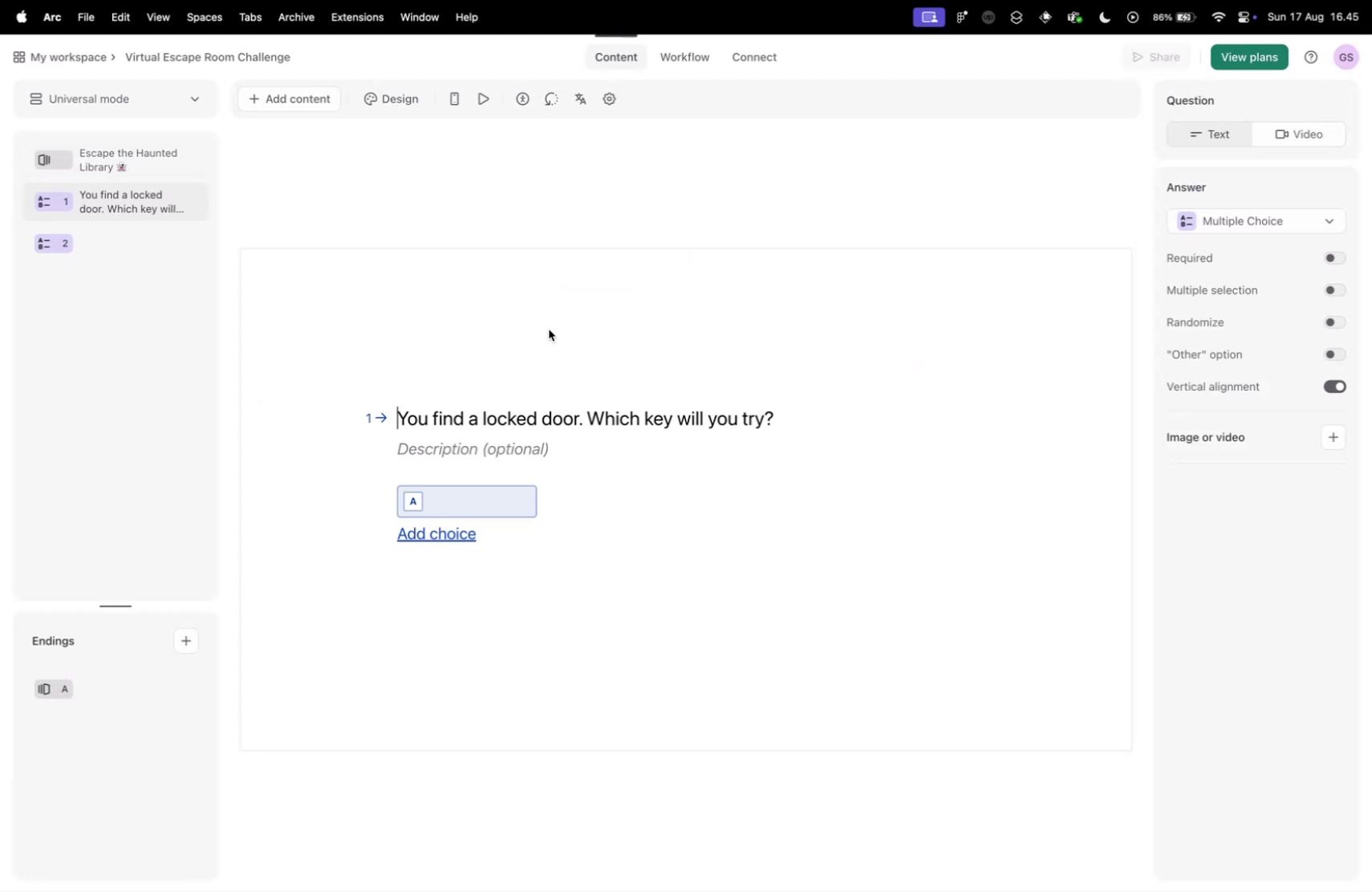 
key(Control+ControlLeft)
 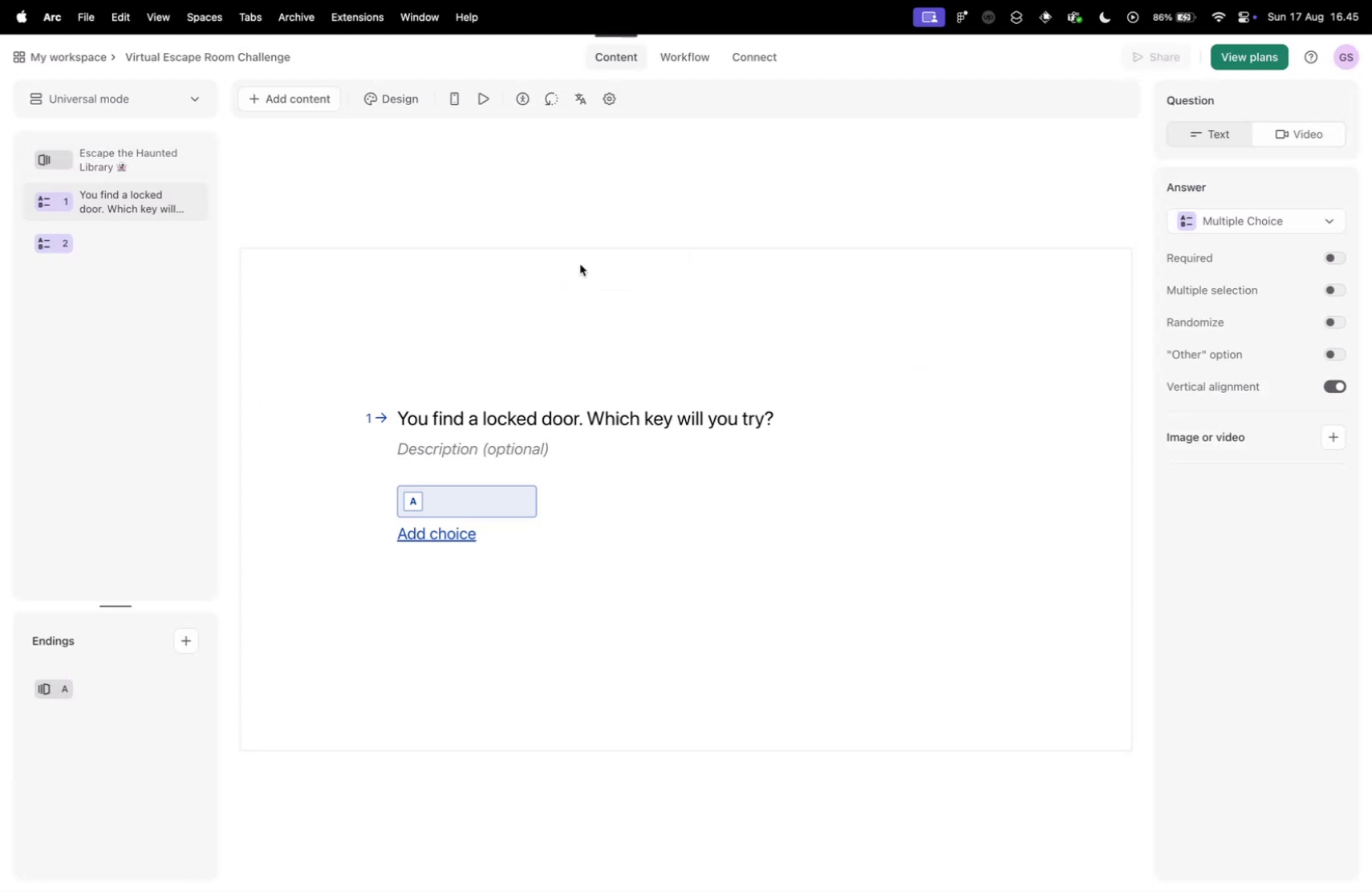 
key(Control+Tab)
 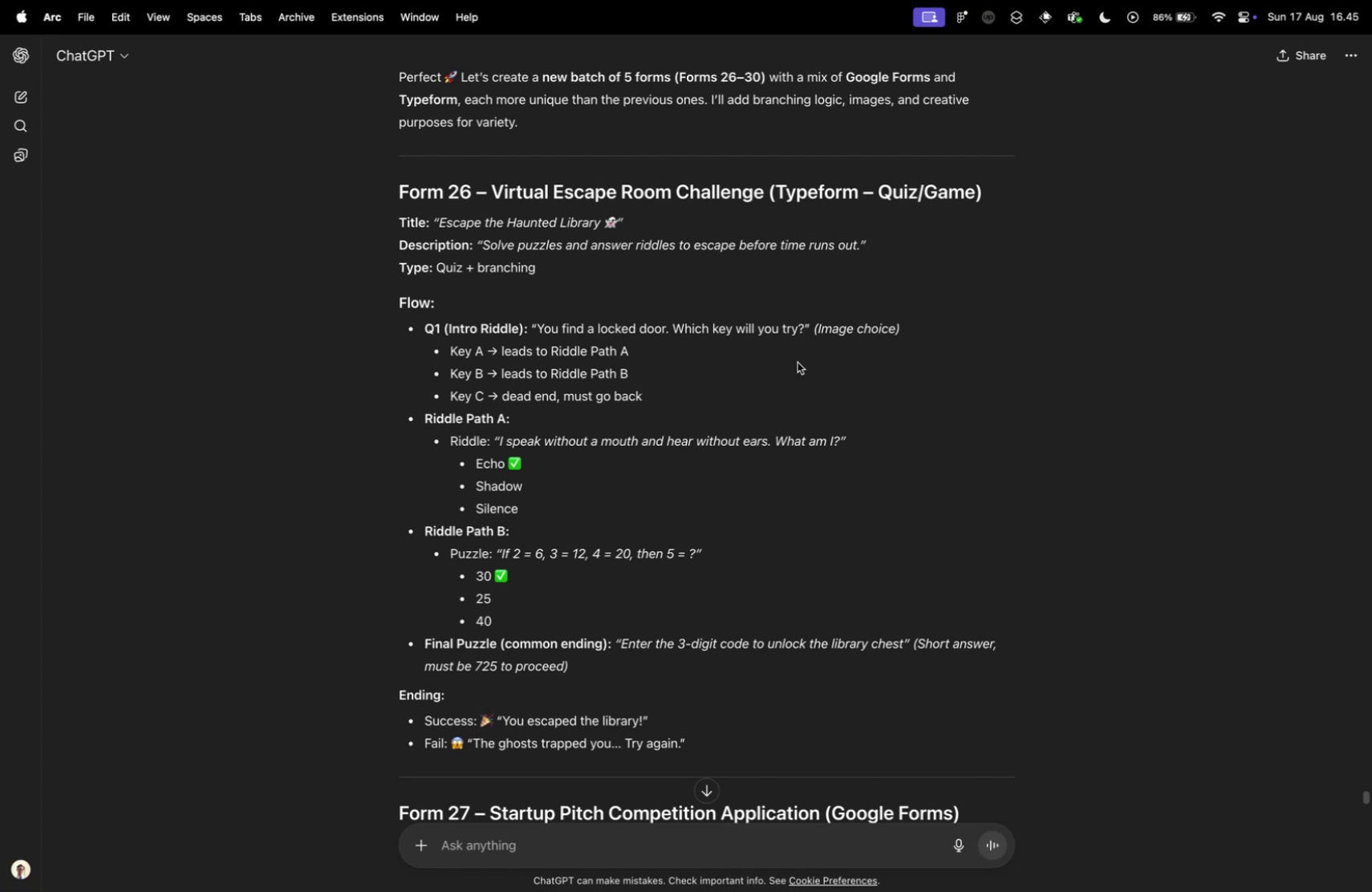 
wait(14.16)
 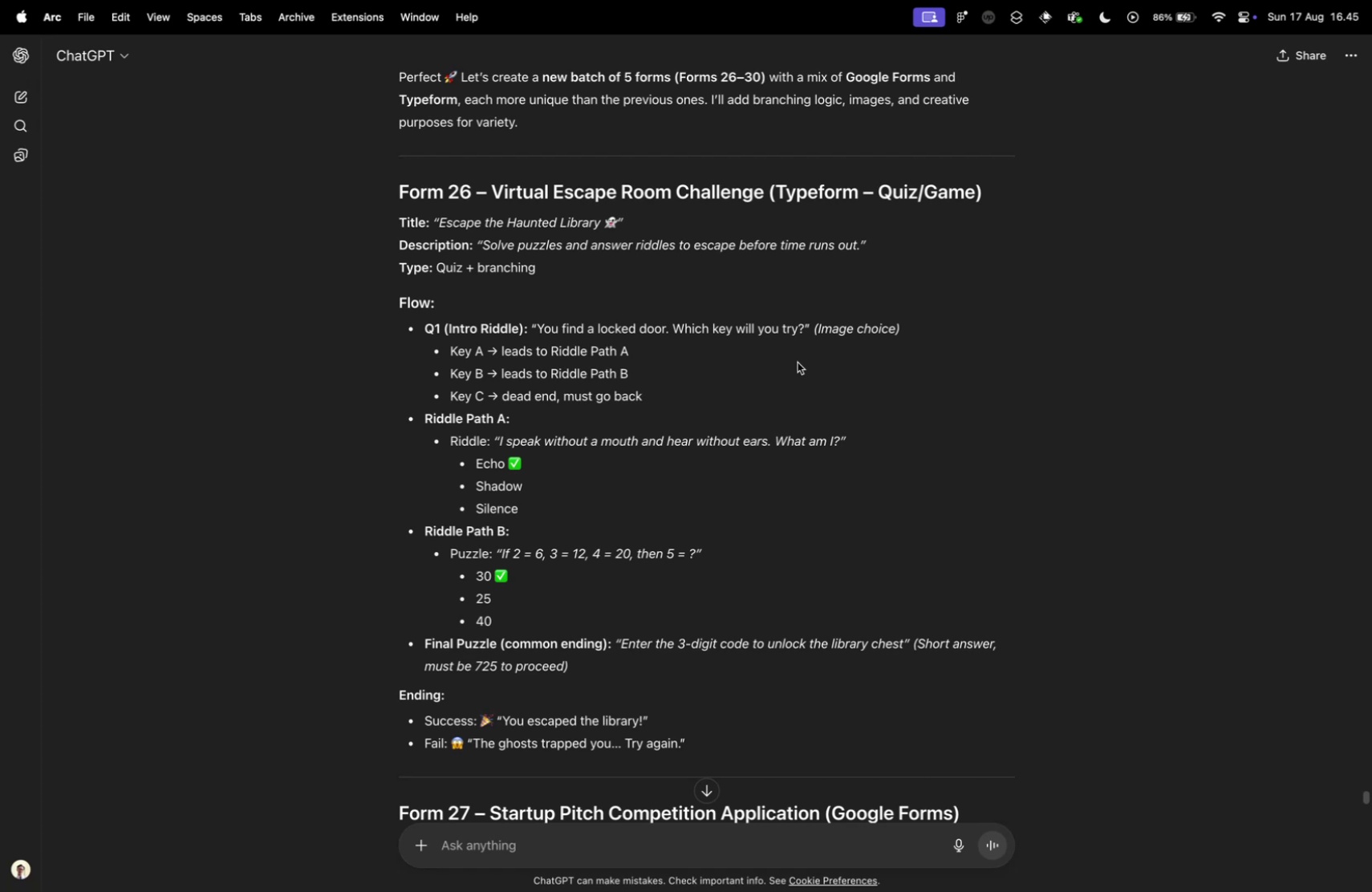 
left_click_drag(start_coordinate=[500, 441], to_coordinate=[838, 440])
 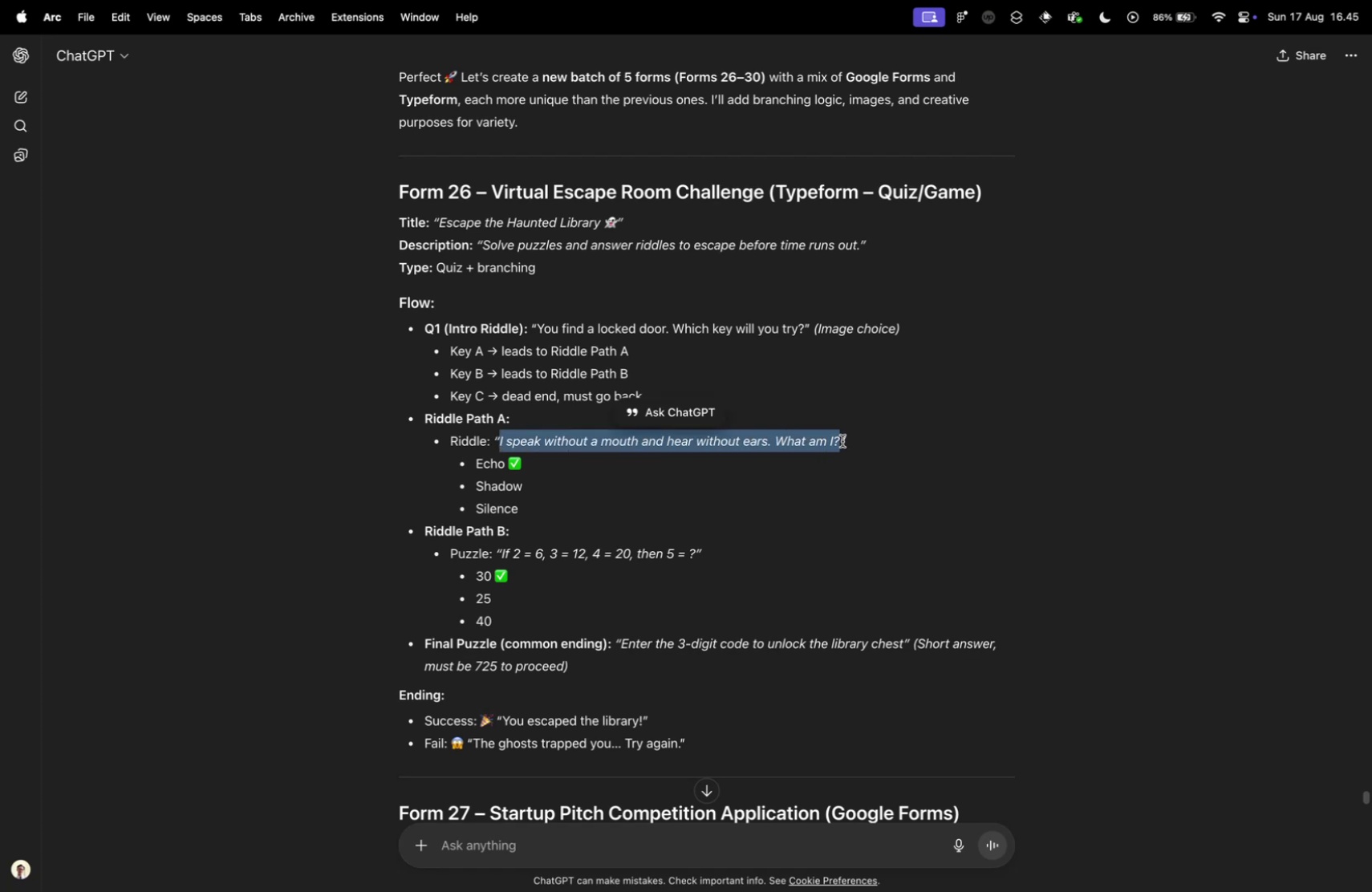 
key(Meta+CommandLeft)
 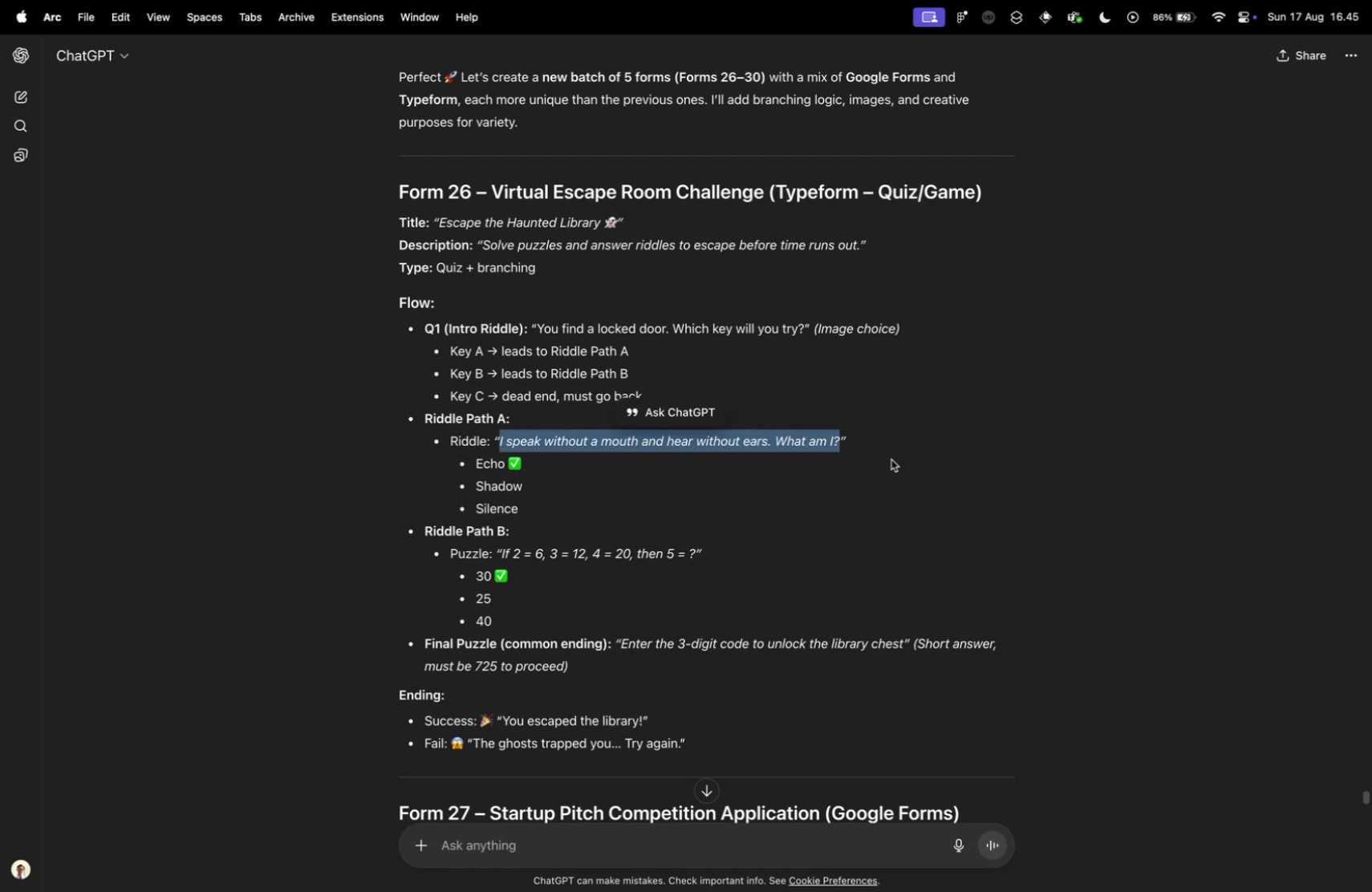 
key(Meta+C)
 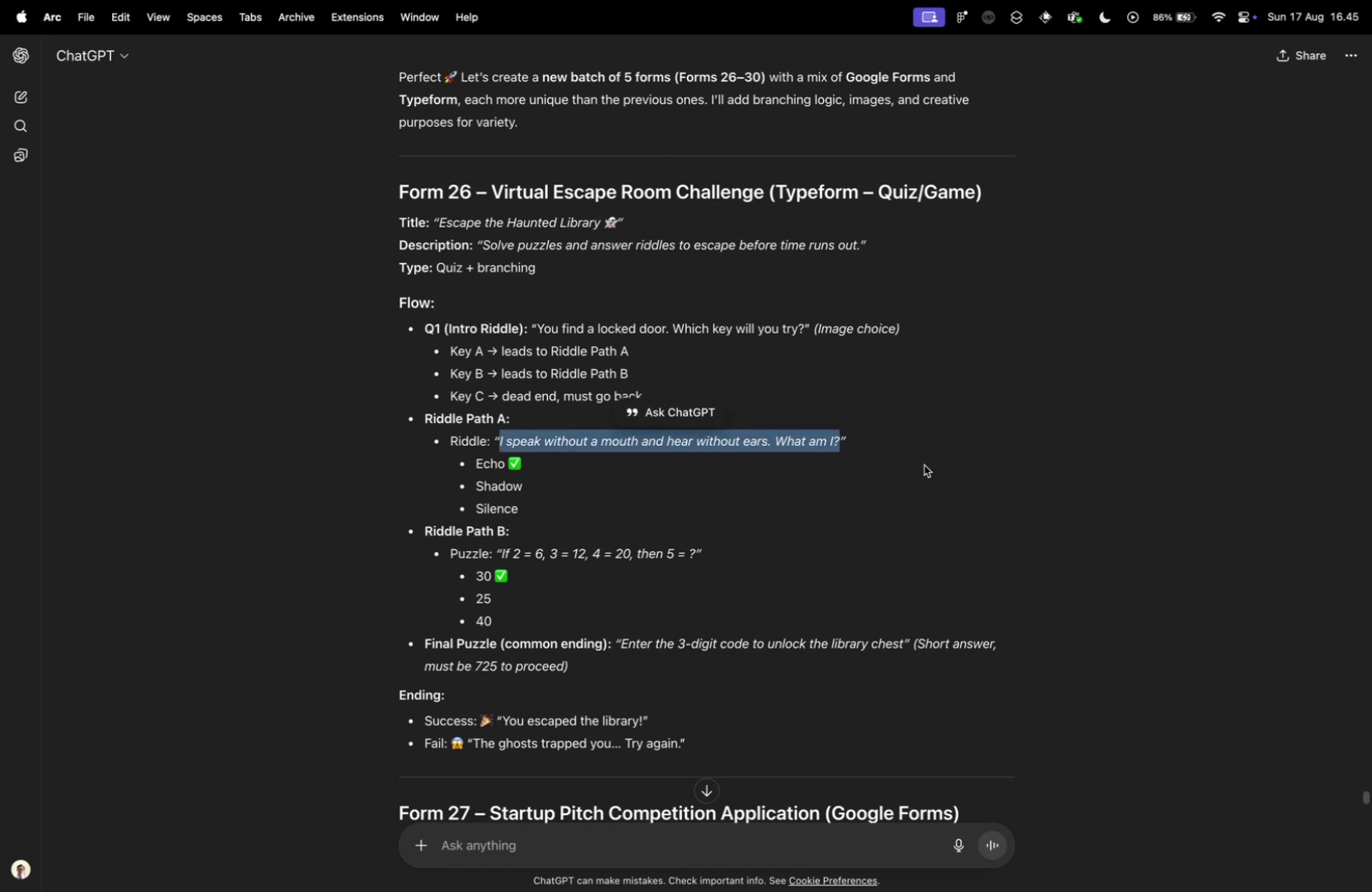 
key(Control+ControlLeft)
 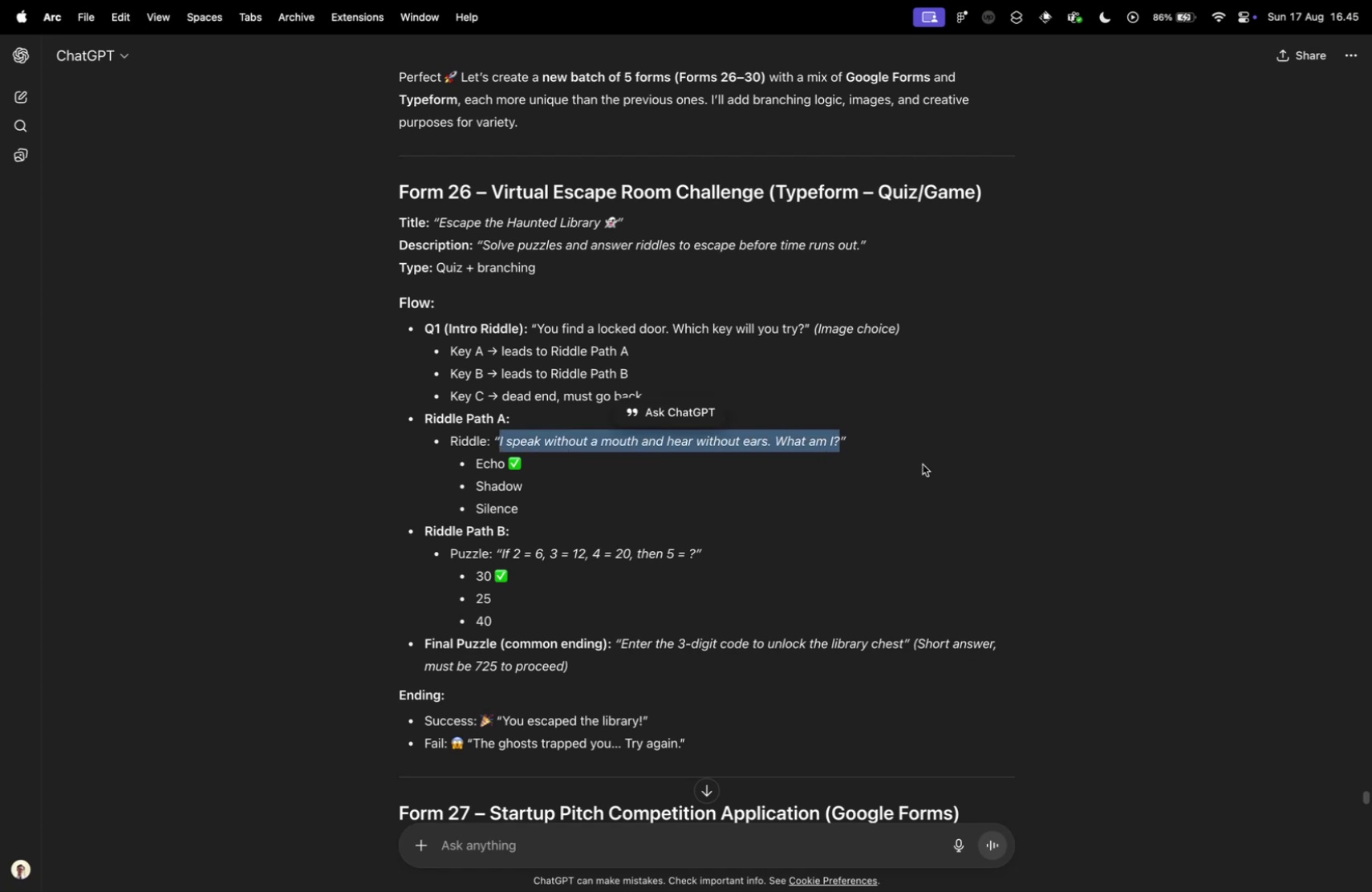 
key(Control+Tab)
 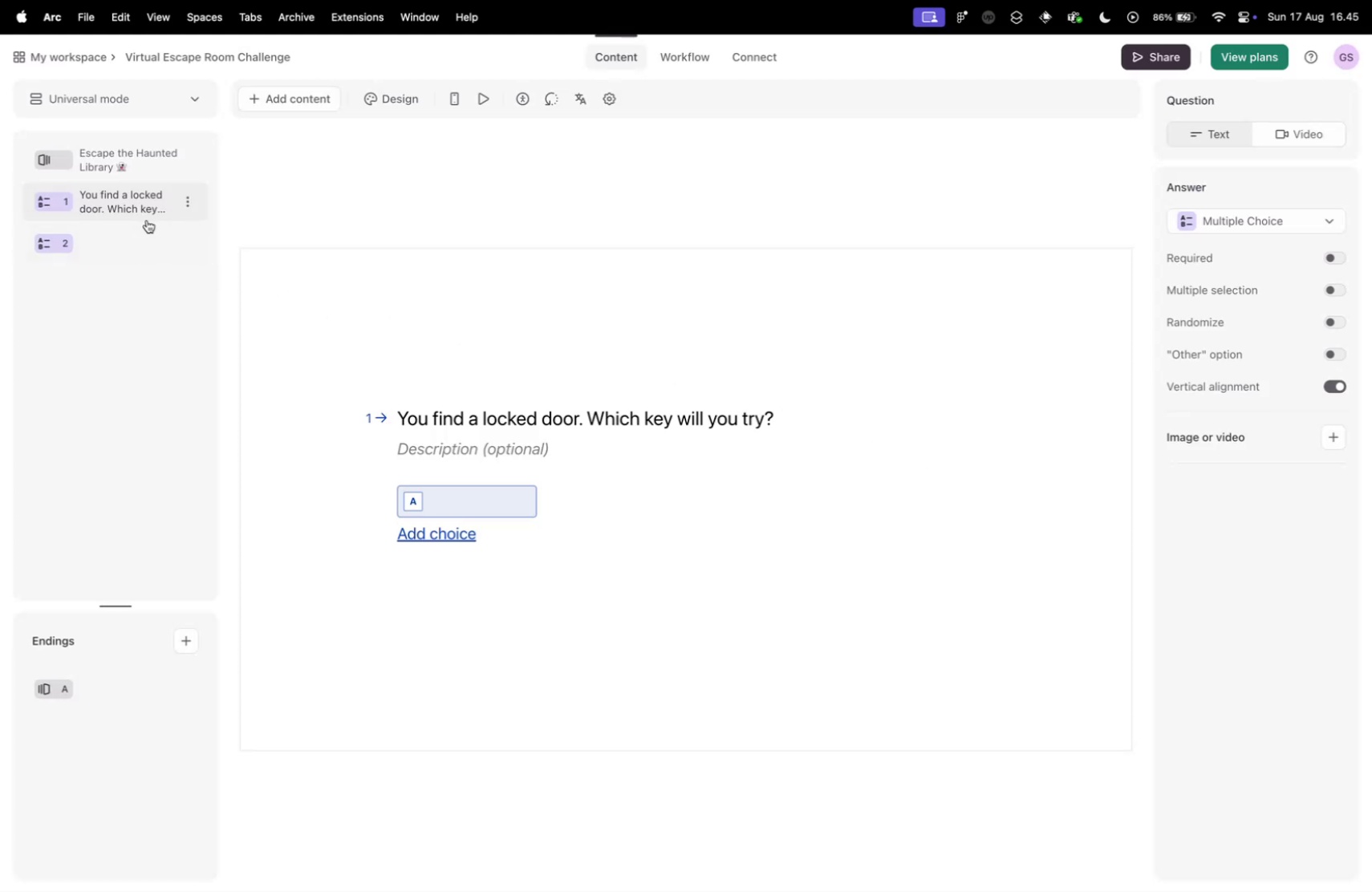 
left_click([114, 232])
 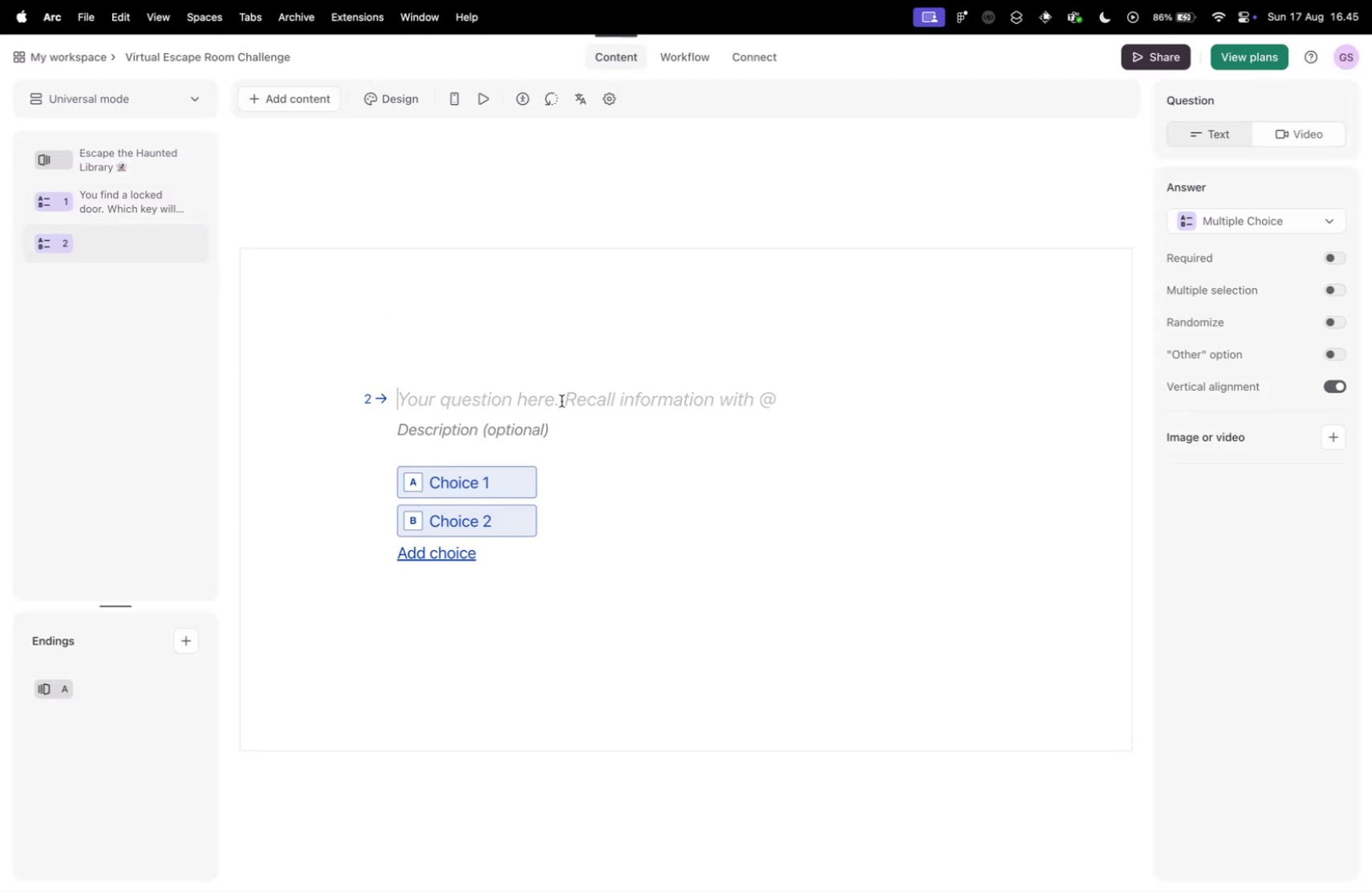 
left_click([562, 401])
 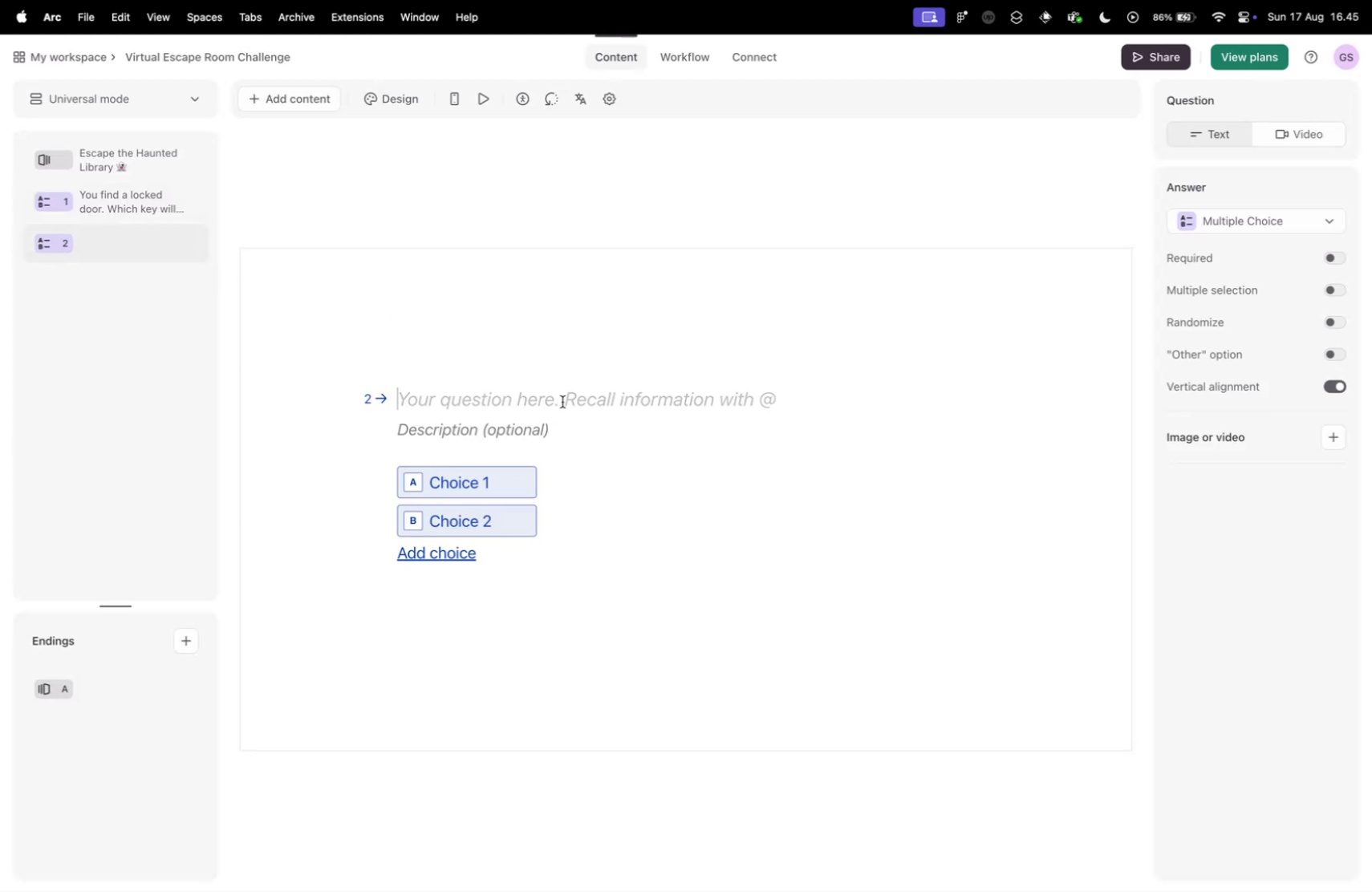 
key(Meta+CommandLeft)
 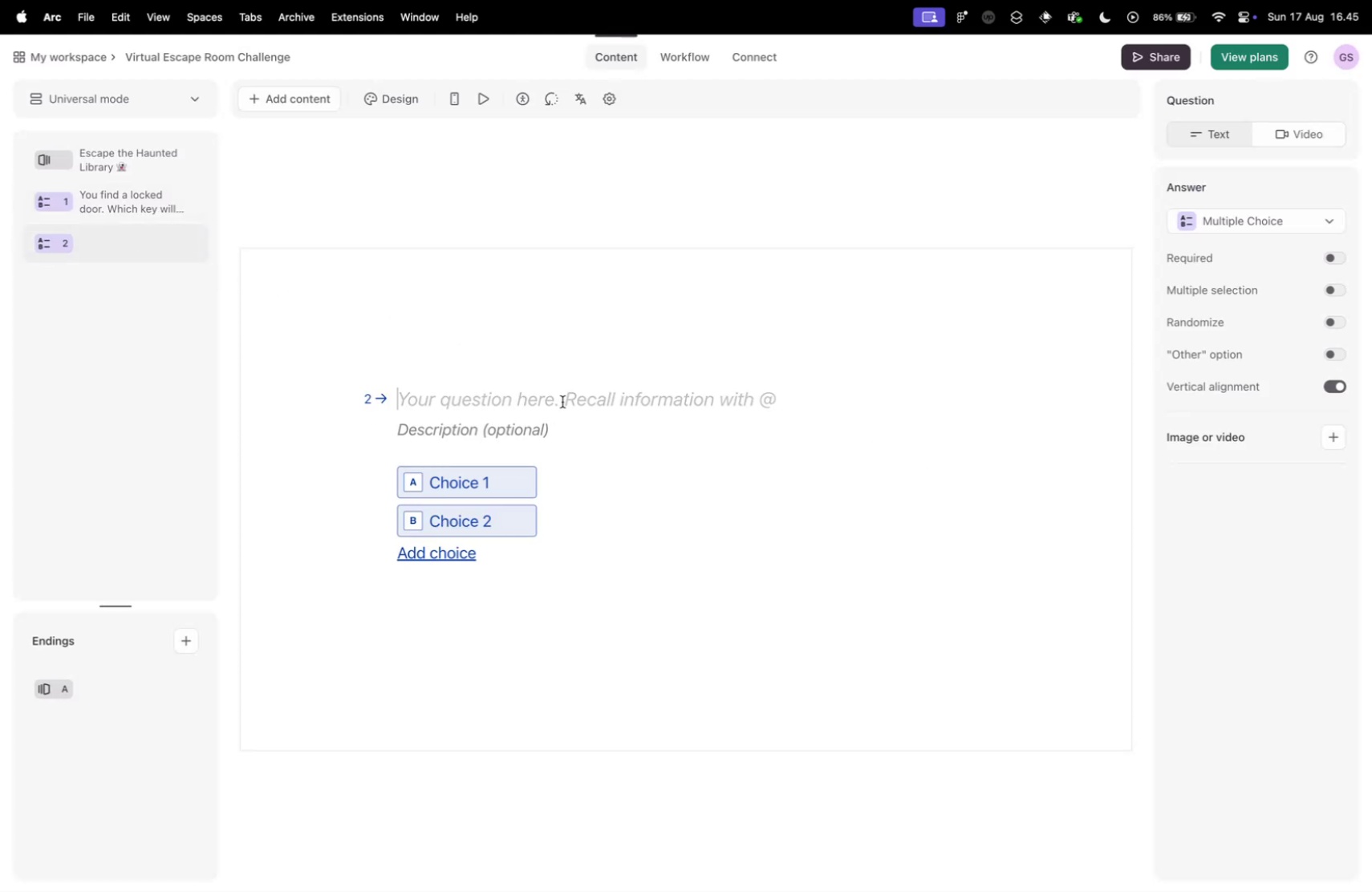 
key(Meta+V)
 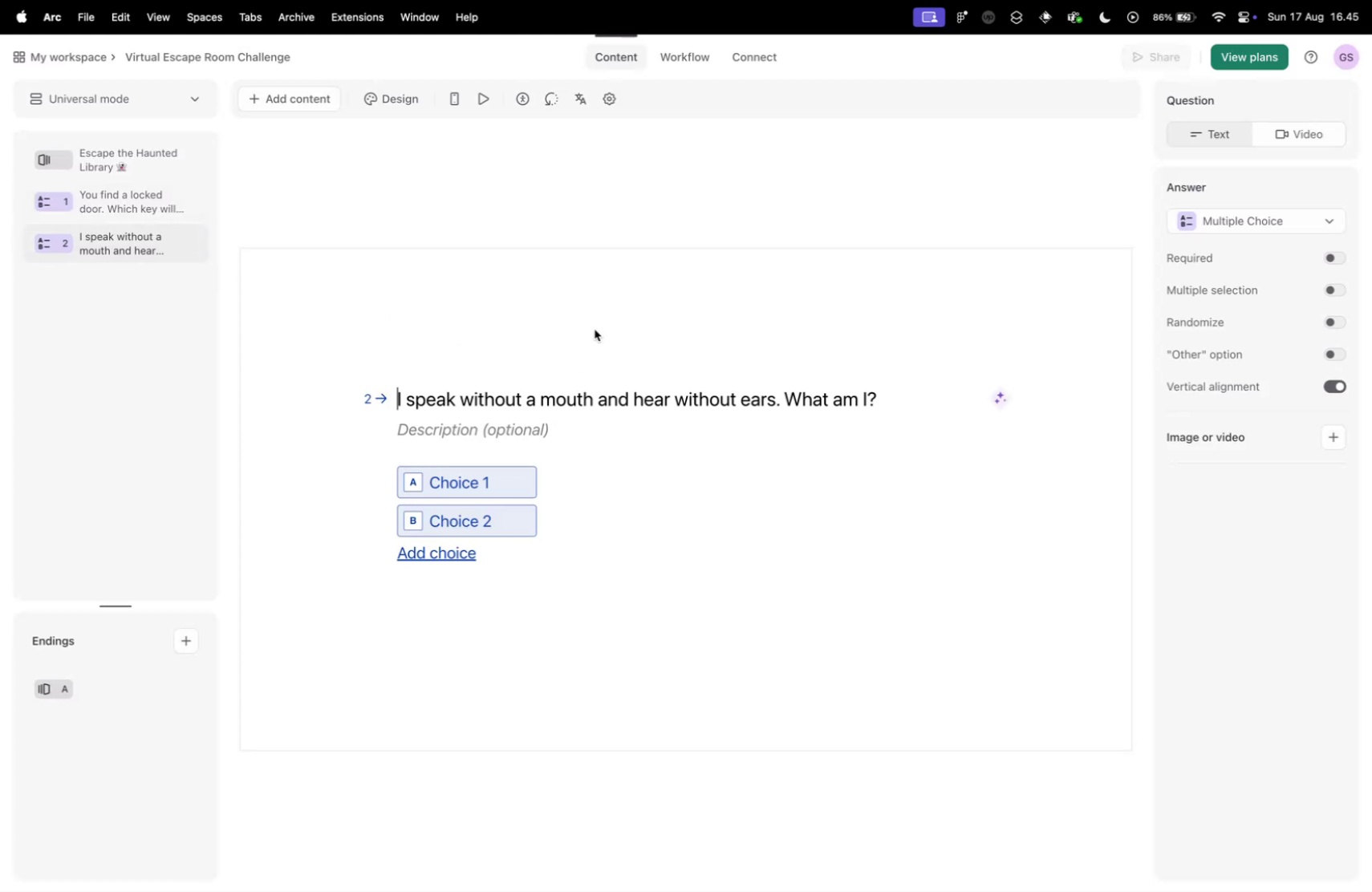 
key(Control+ControlLeft)
 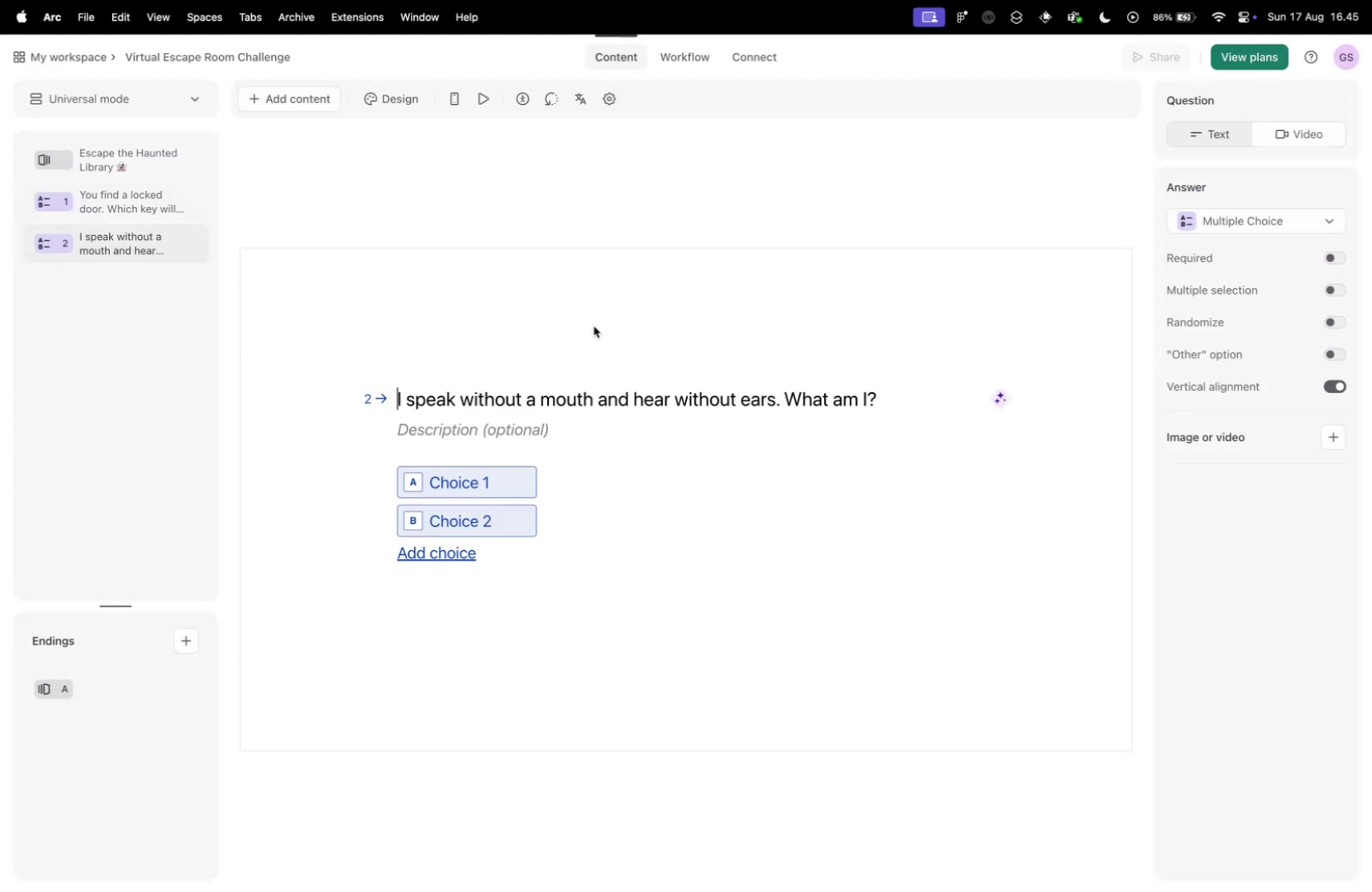 
key(Control+Tab)
 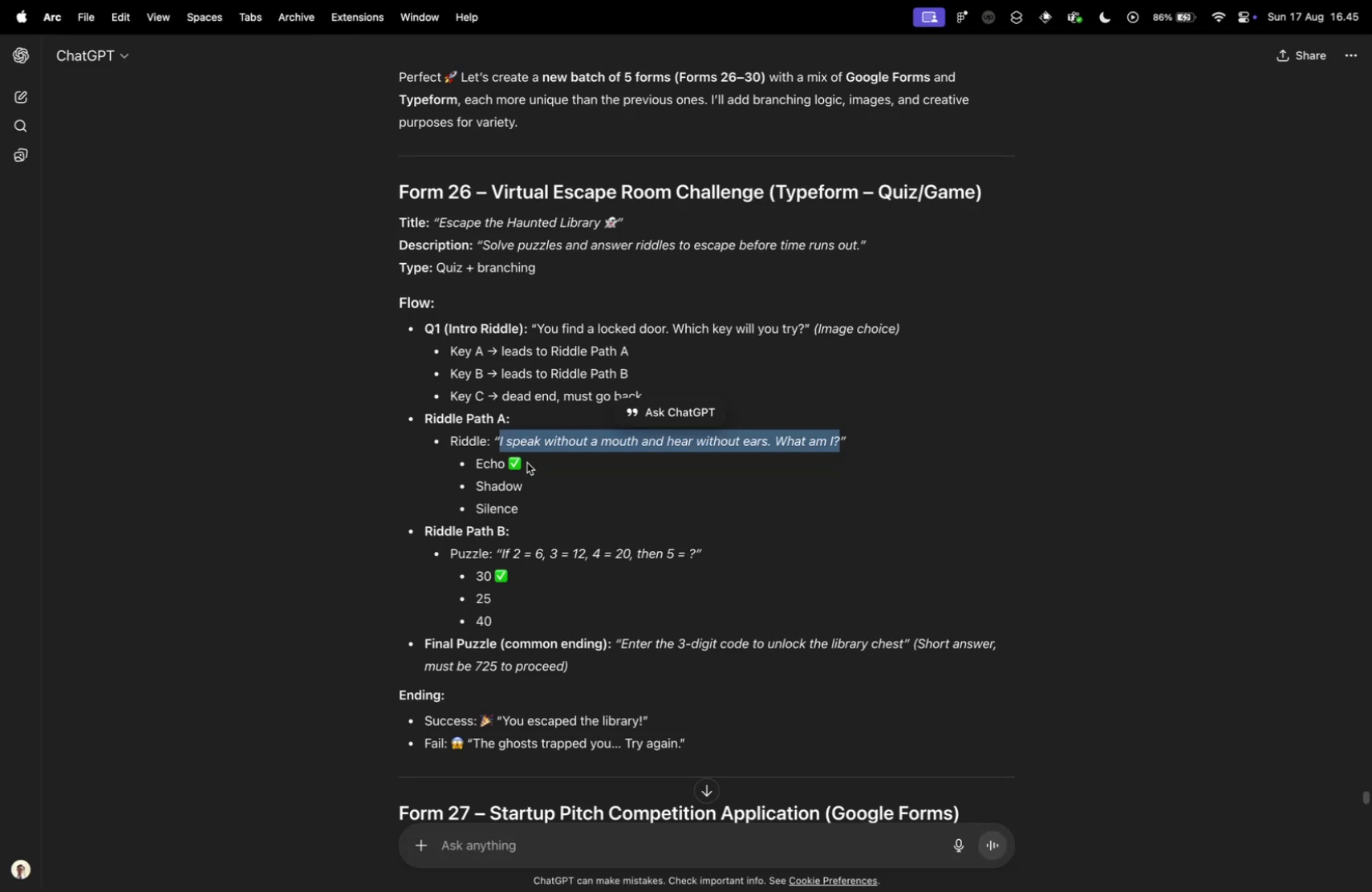 
key(Control+ControlLeft)
 